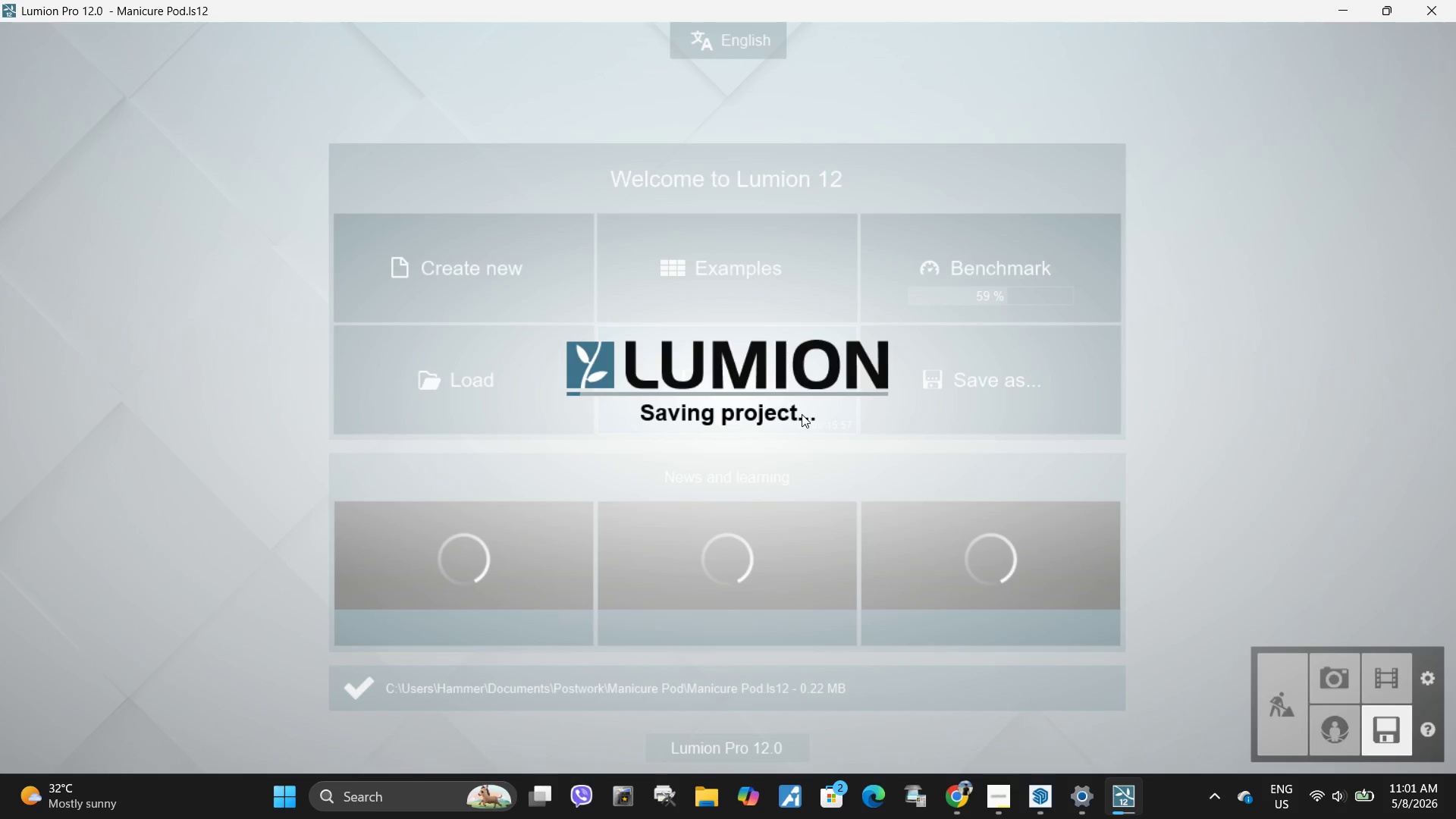 
left_click([1341, 672])
 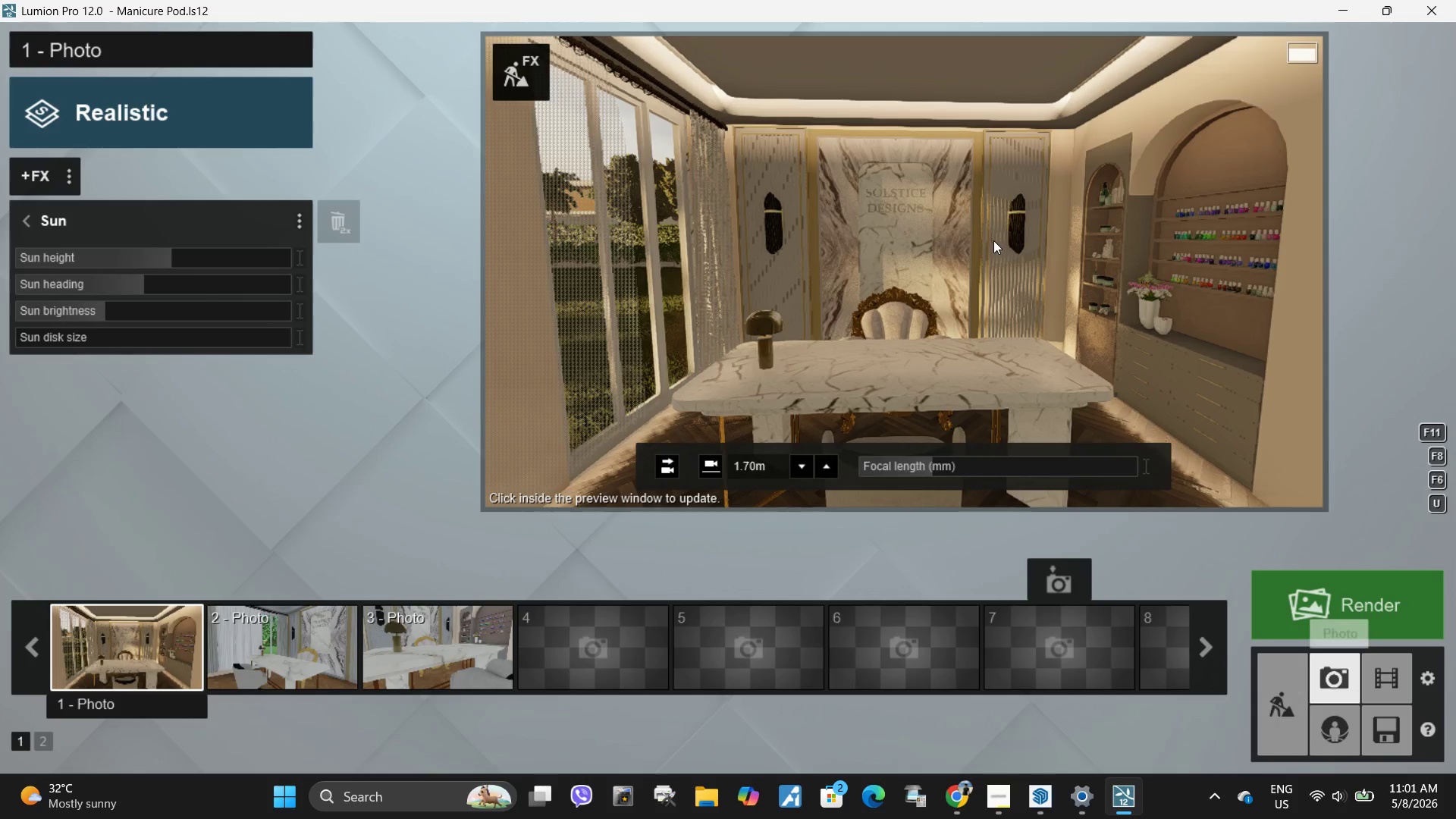 
type(eewwwa)
 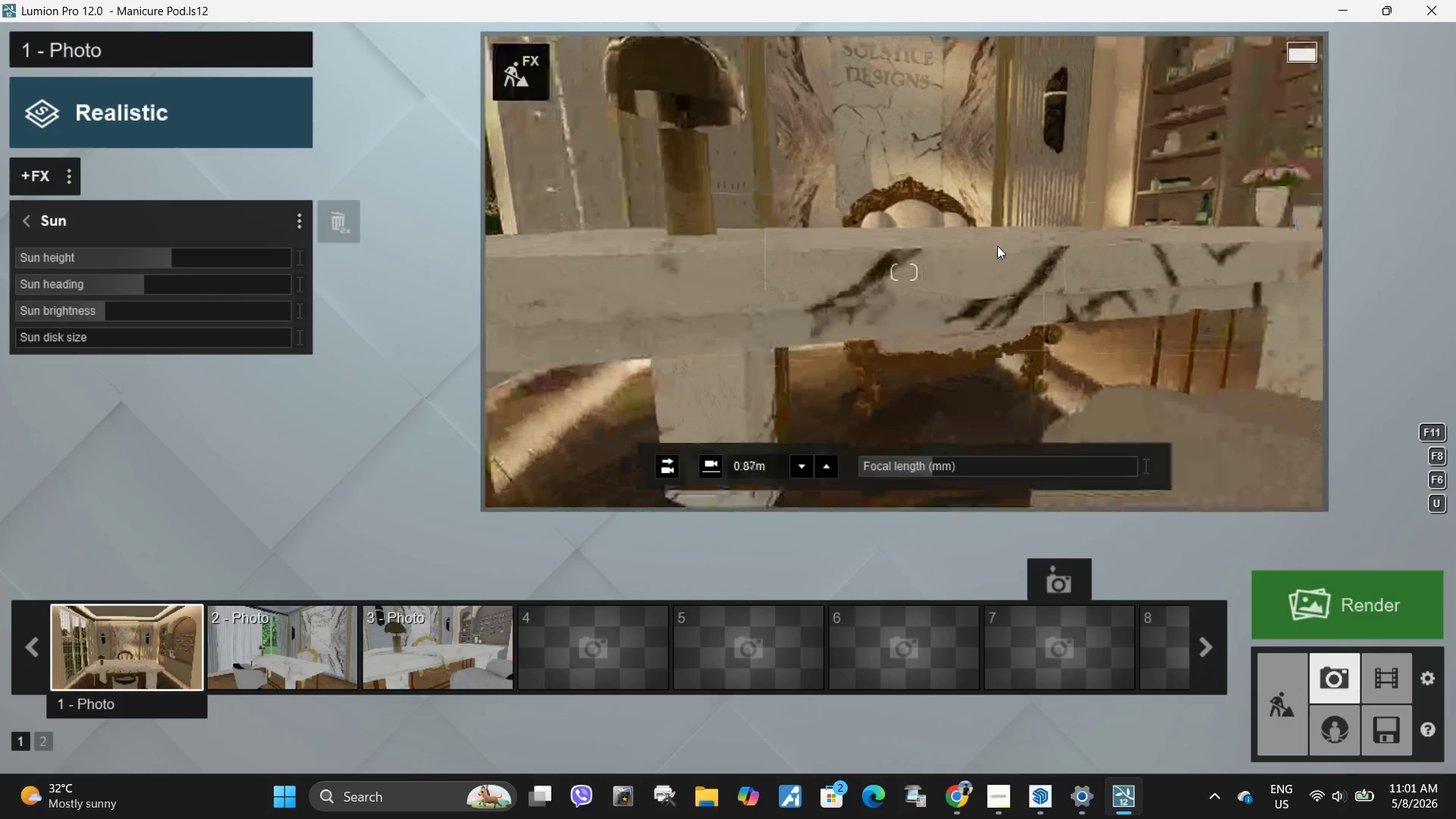 
type(se)
 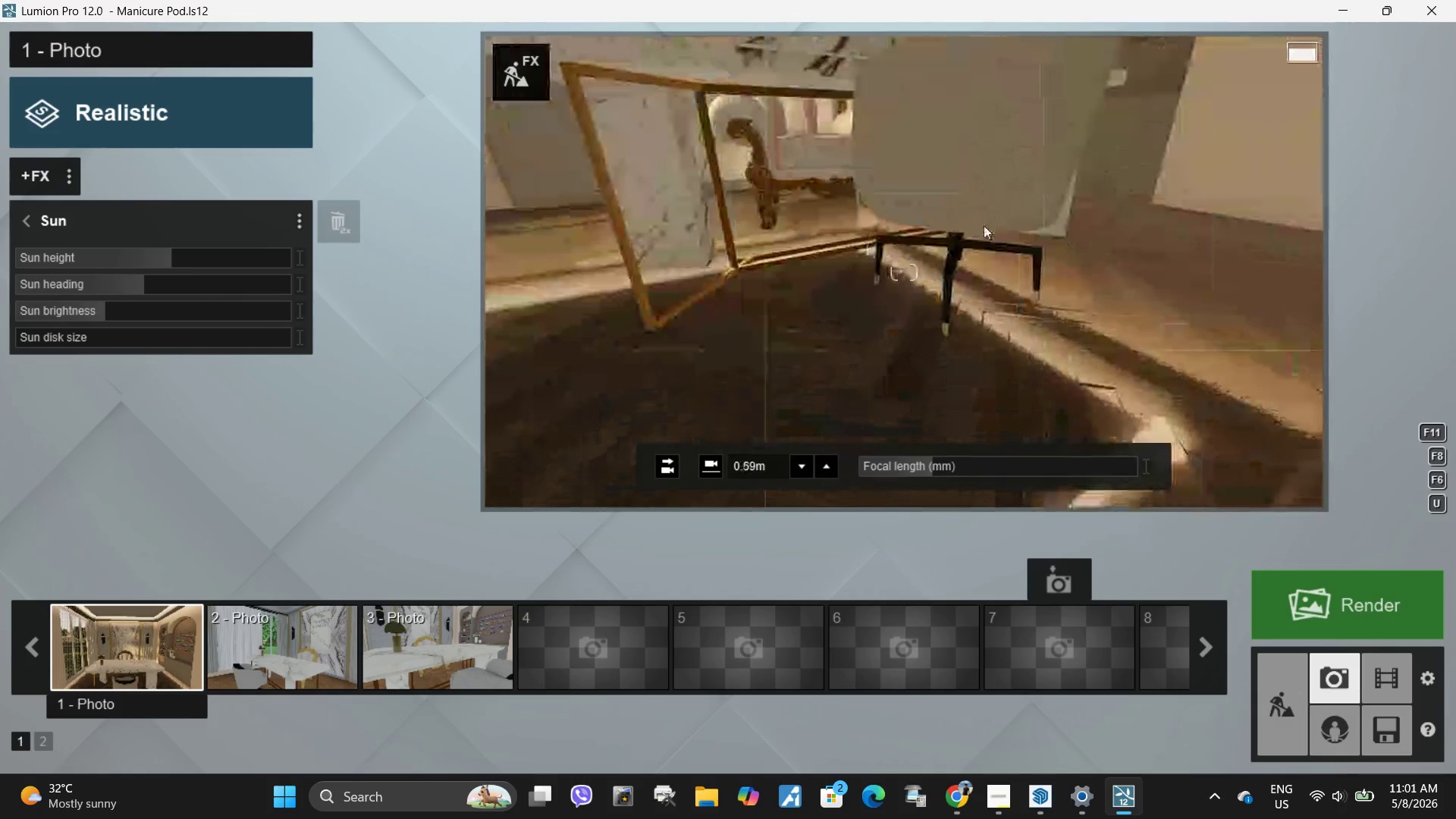 
type(qqqseww)
 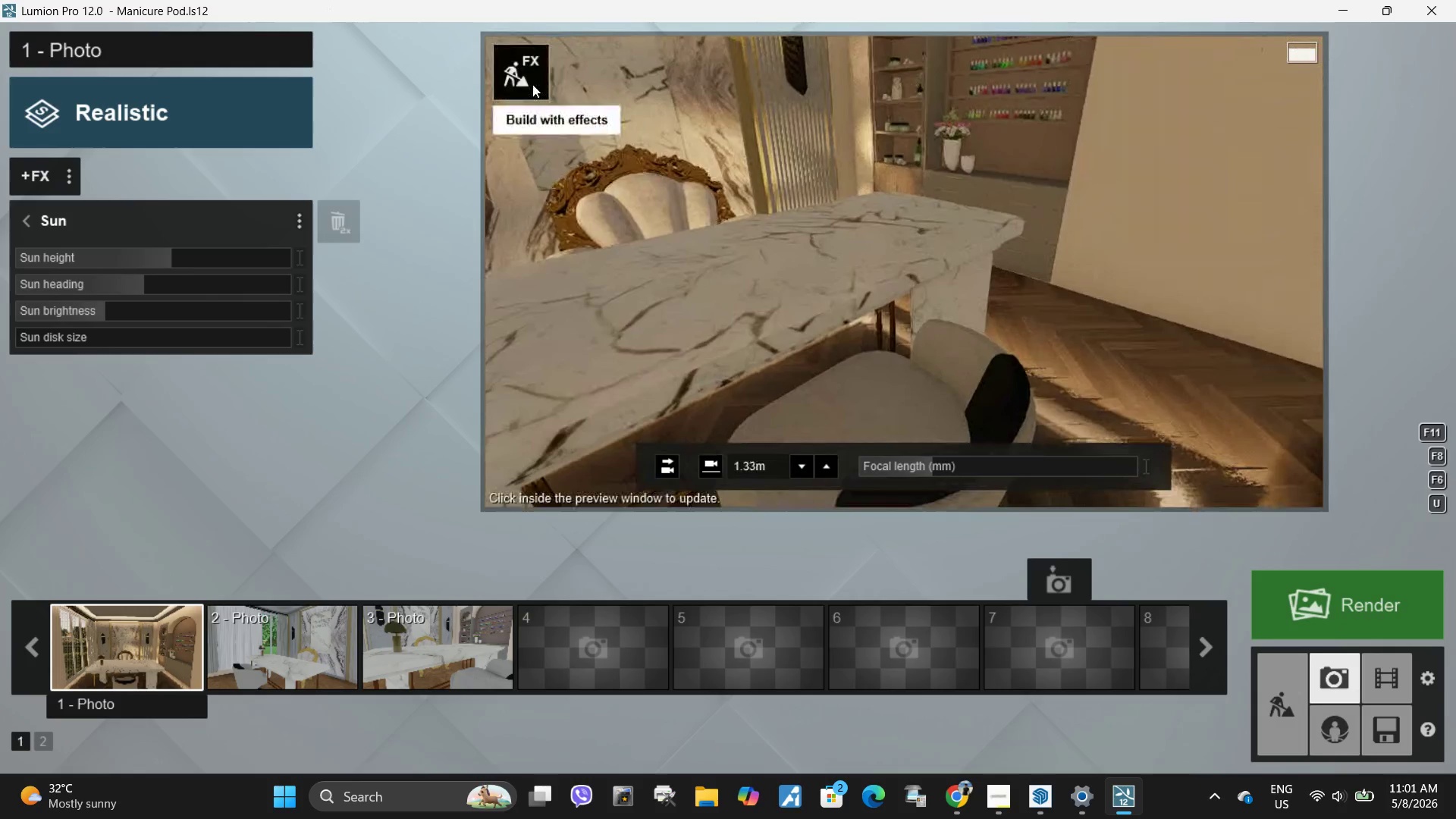 
left_click([532, 84])
 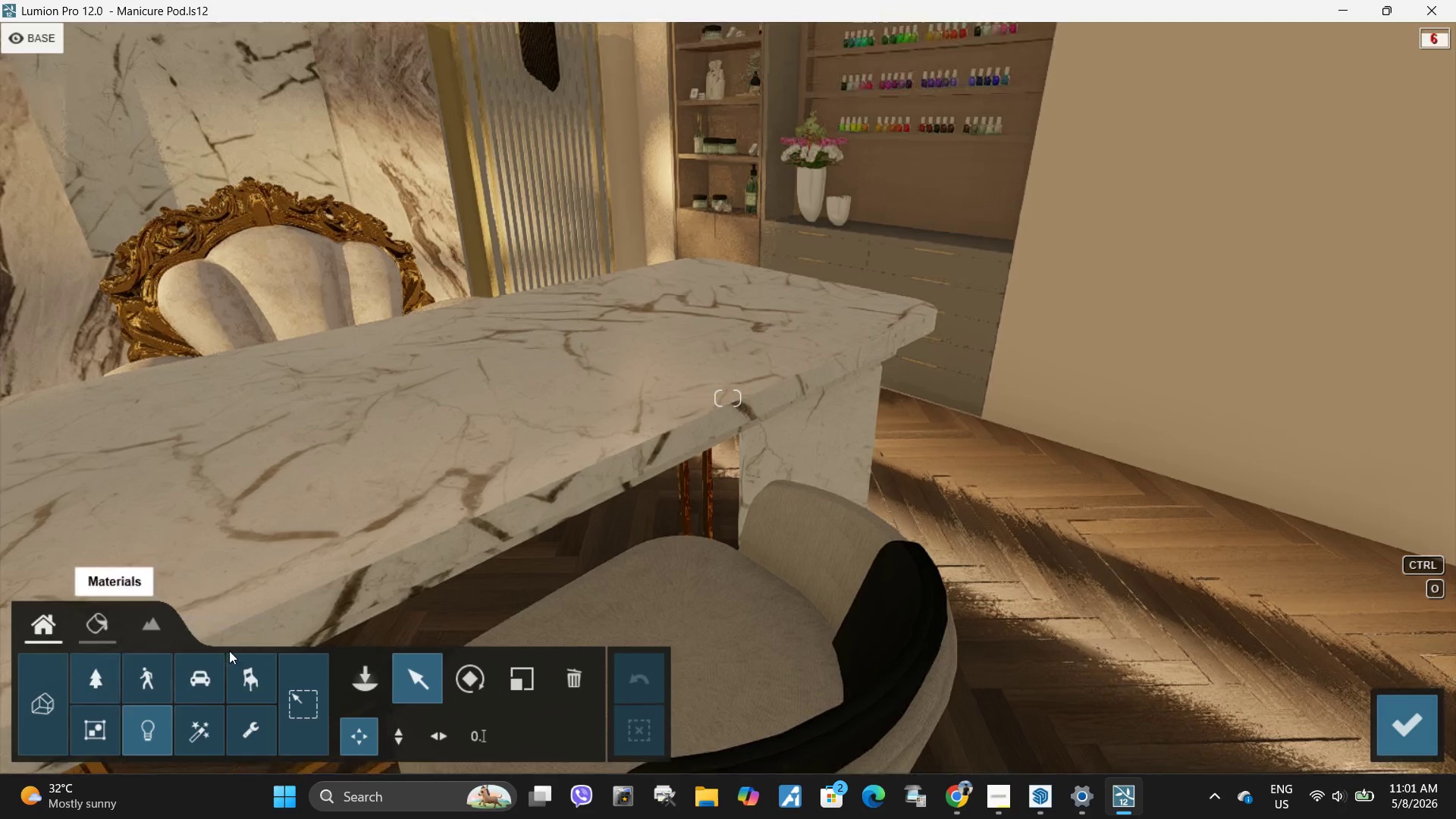 
left_click([350, 674])
 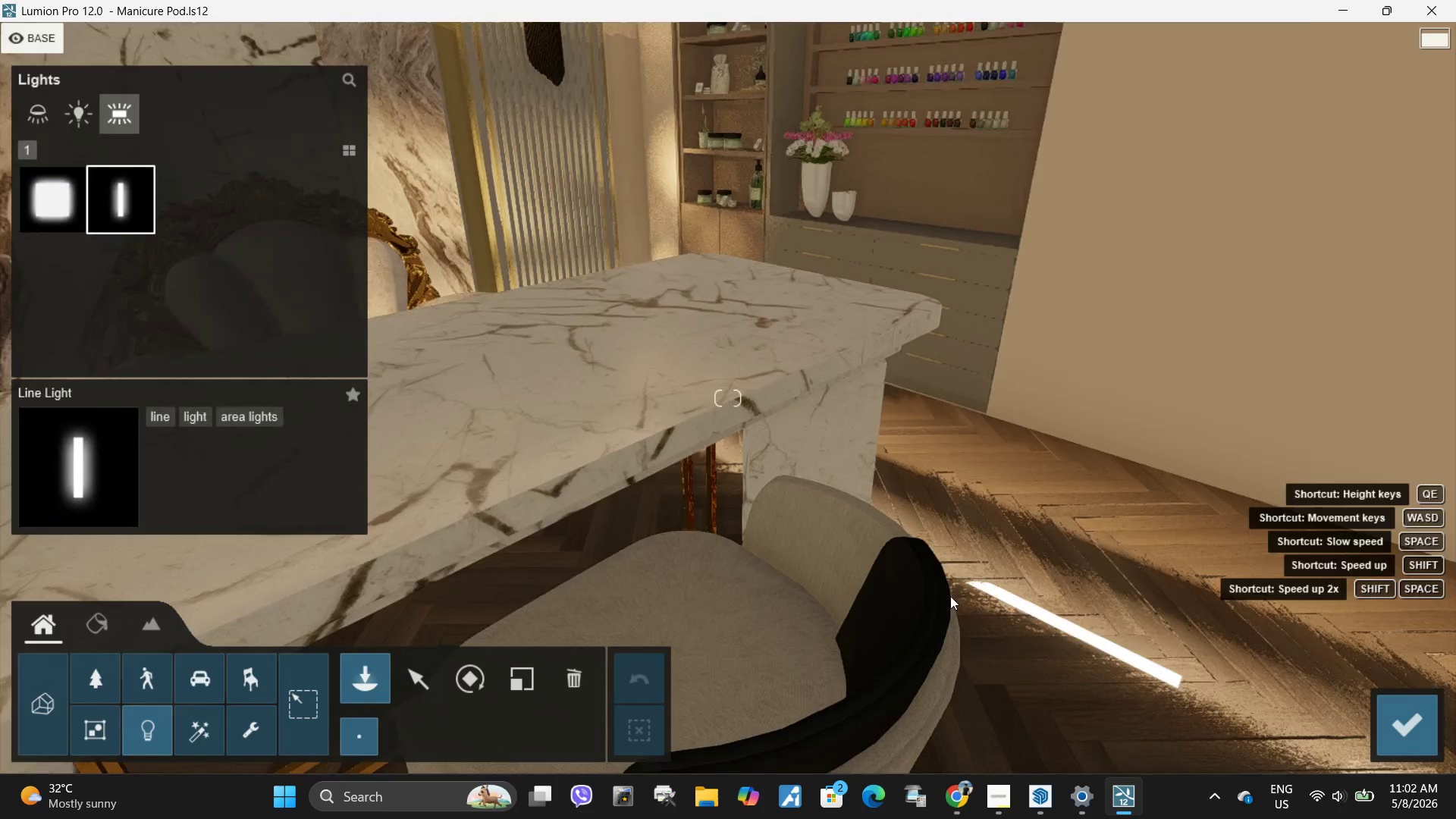 
type(eewa)
 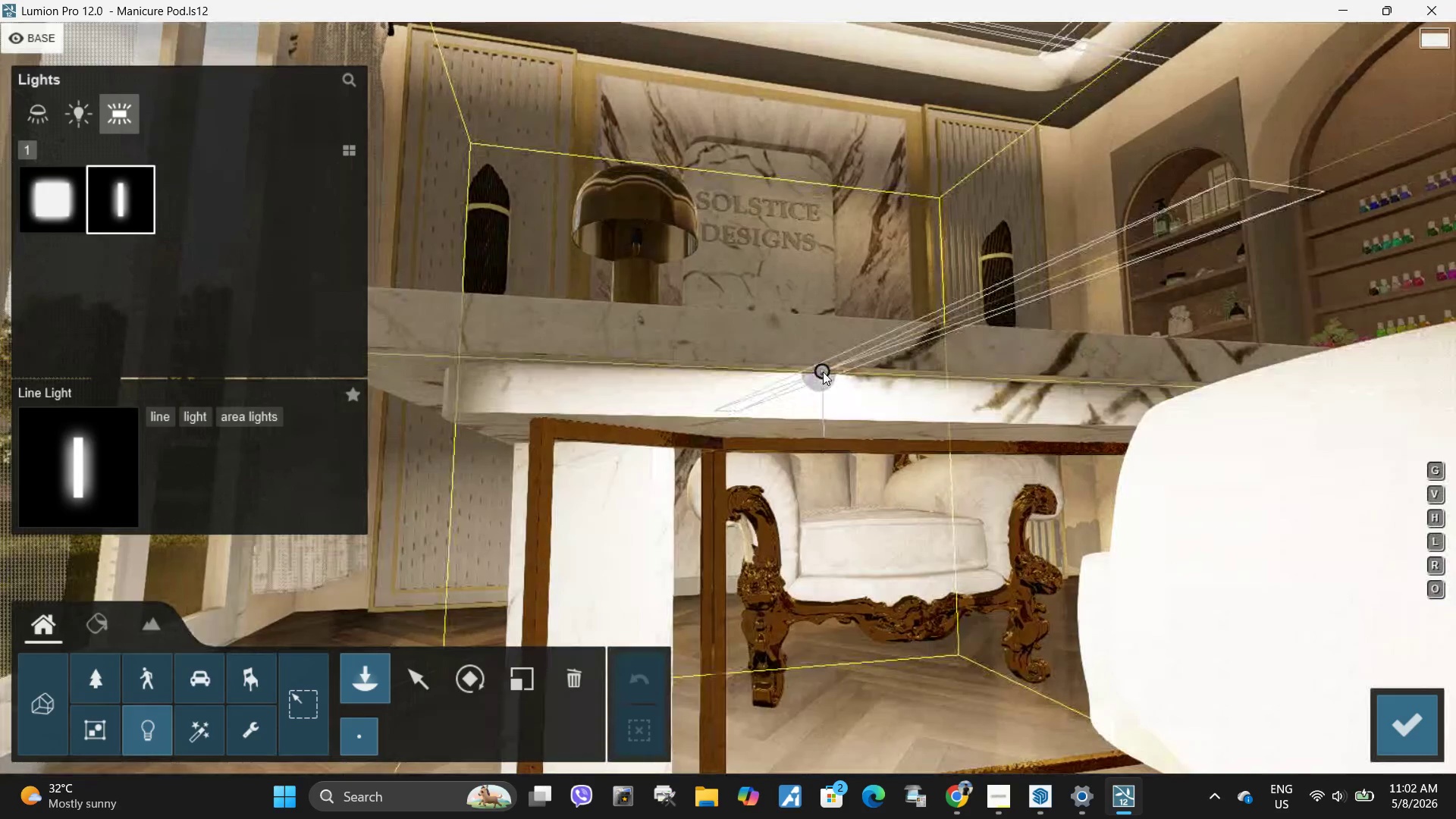 
left_click([823, 372])
 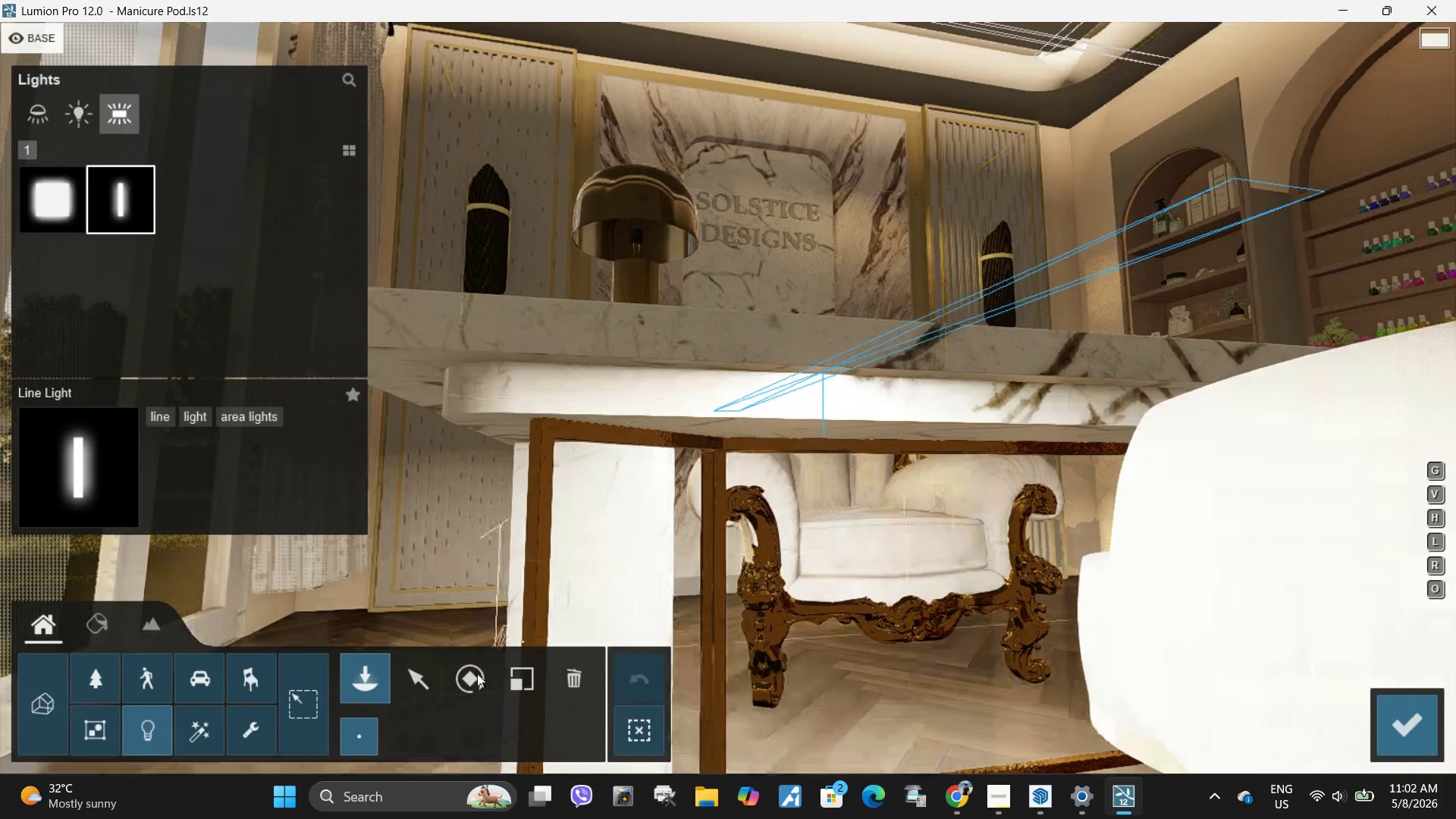 
left_click([475, 678])
 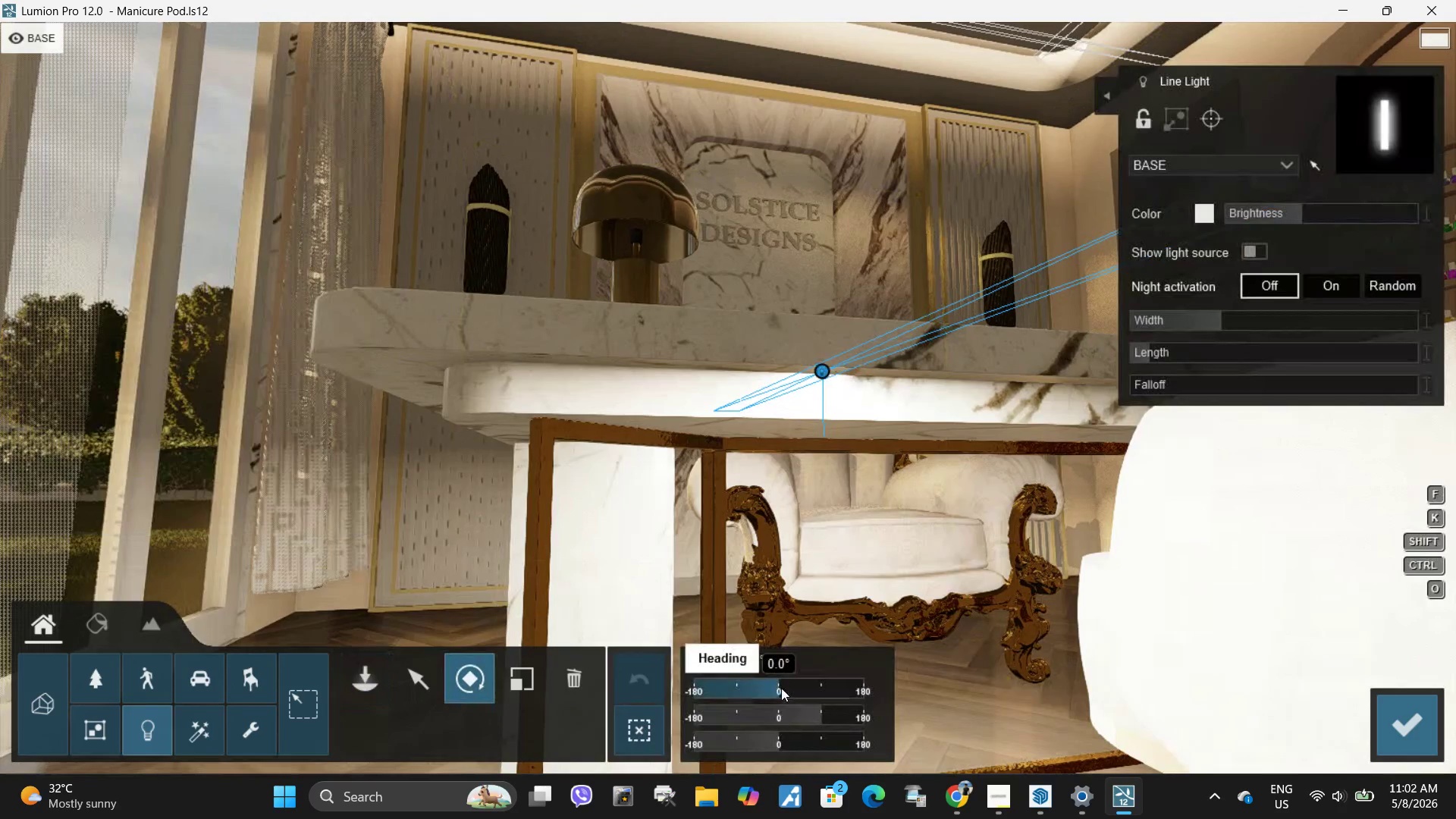 
left_click_drag(start_coordinate=[781, 688], to_coordinate=[739, 691])
 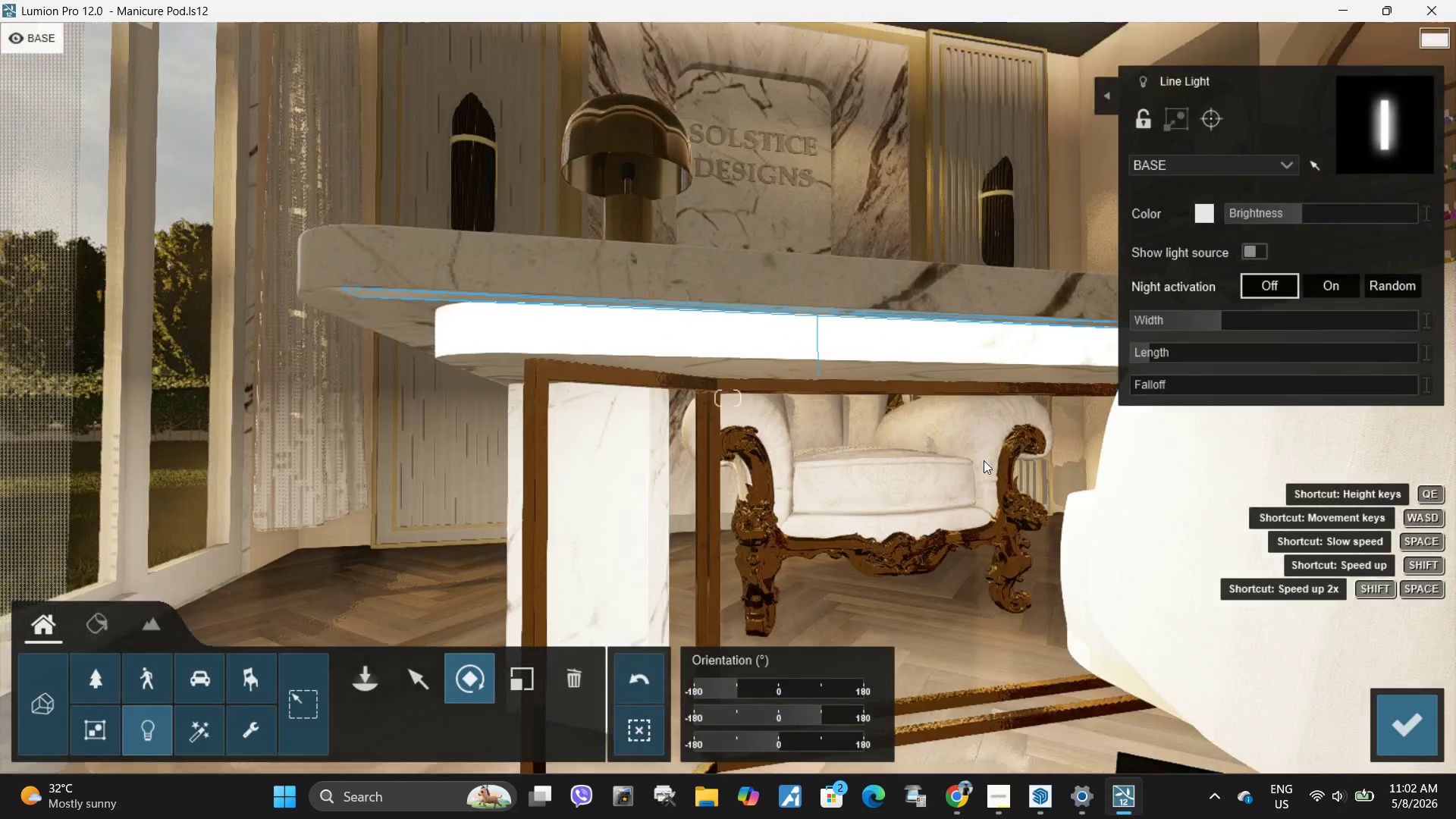 
type(qsqd)
 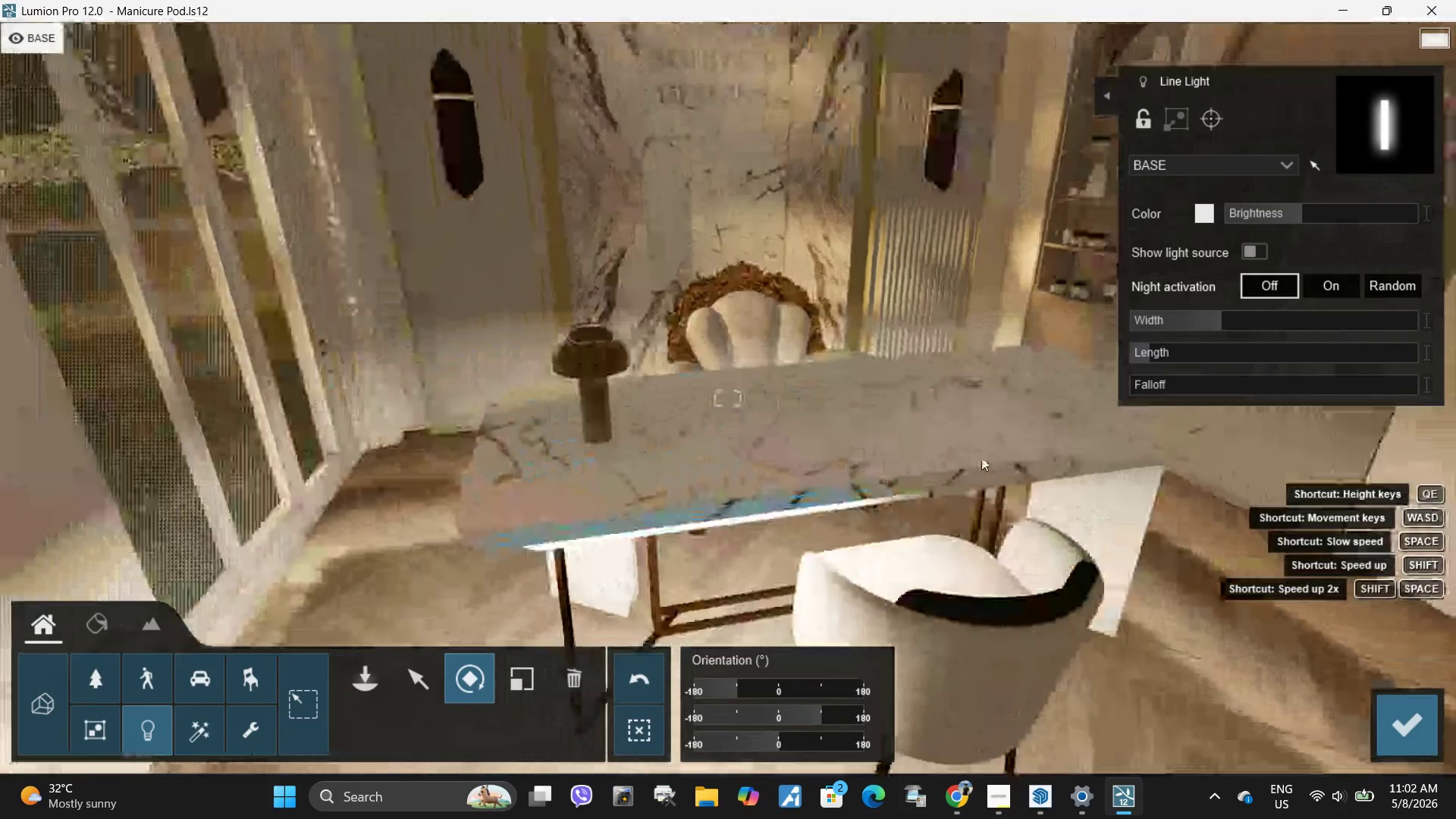 
key(D)
 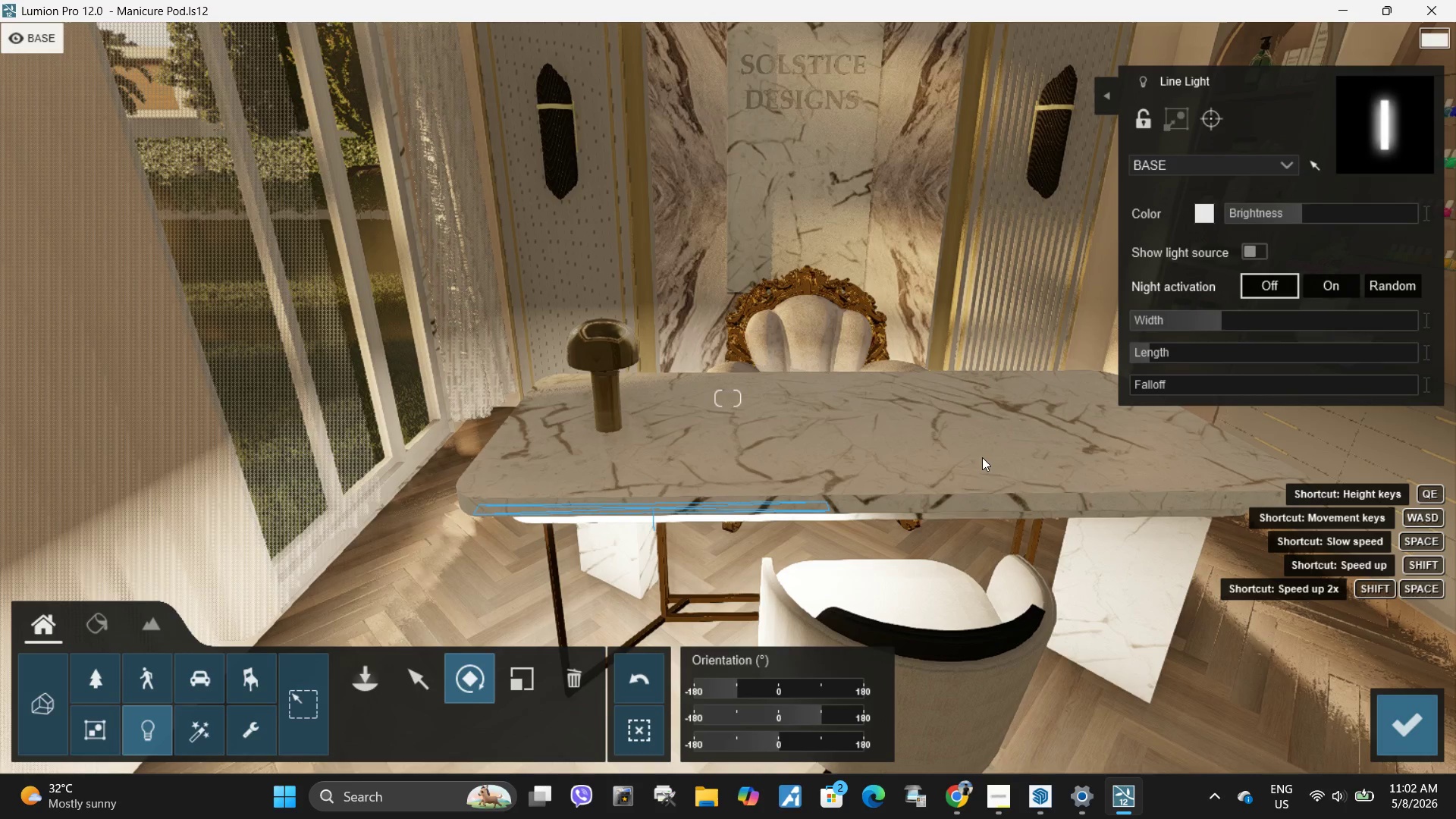 
right_click([982, 457])
 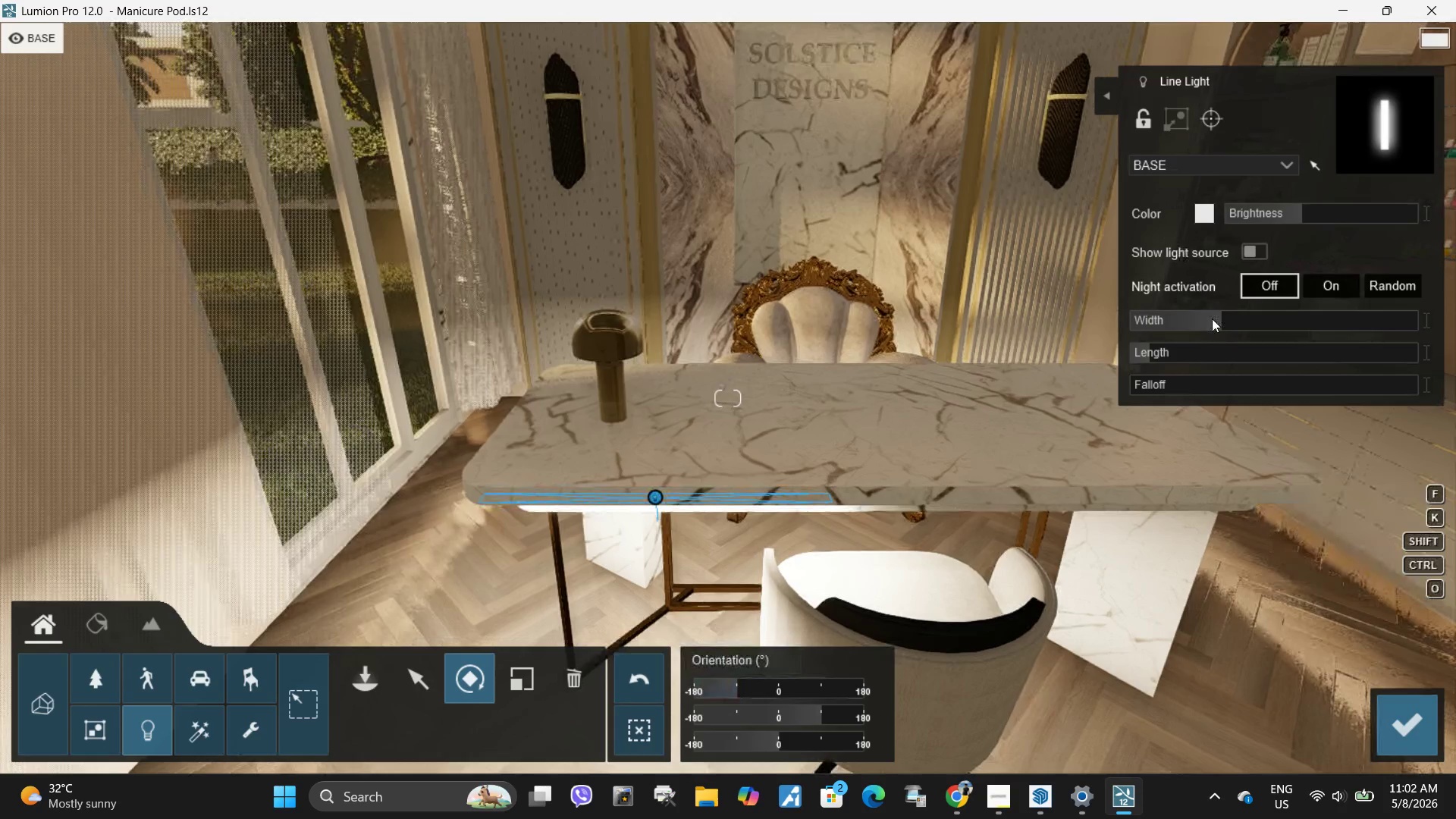 
left_click_drag(start_coordinate=[1226, 317], to_coordinate=[1251, 317])
 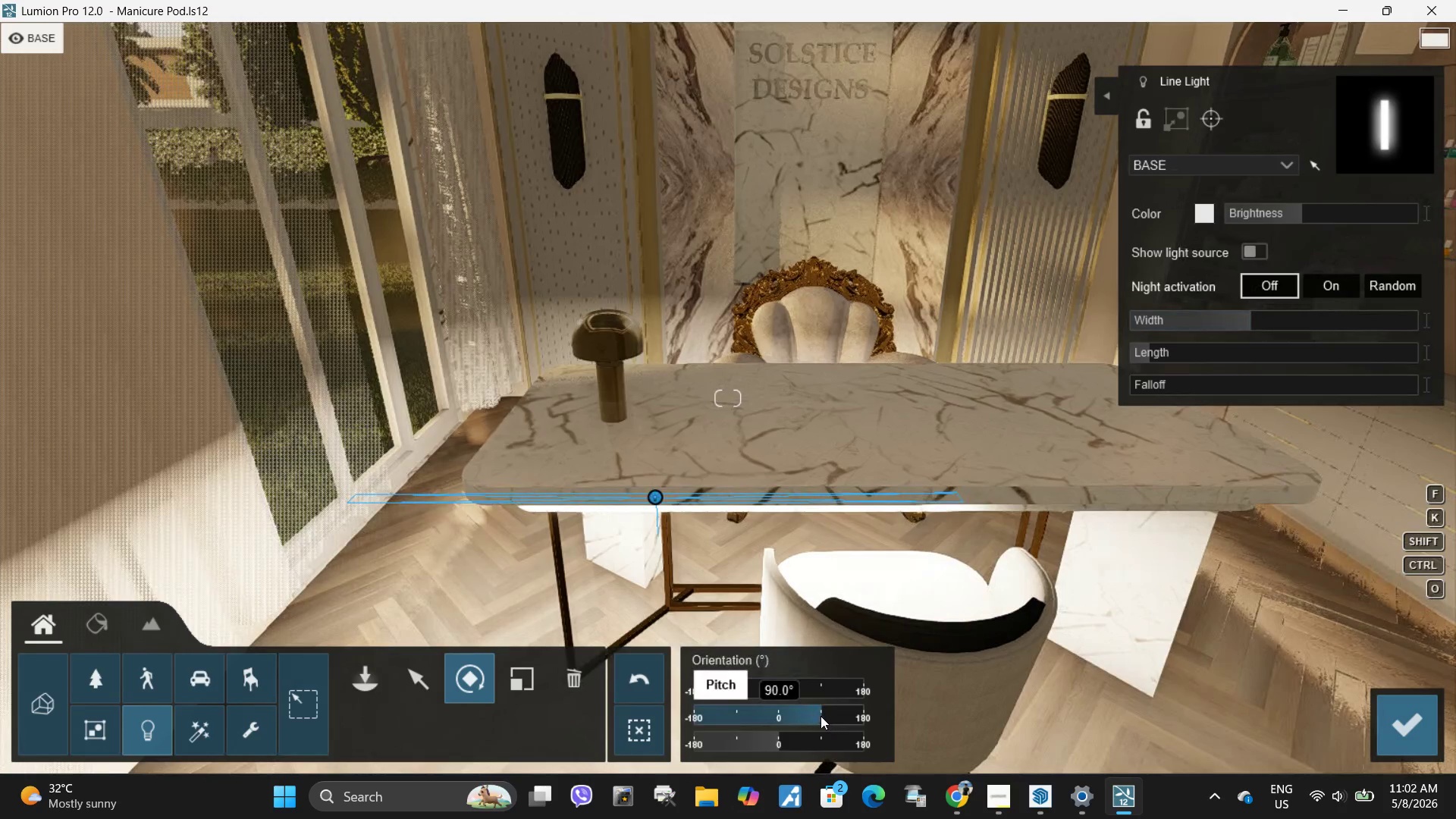 
left_click_drag(start_coordinate=[817, 716], to_coordinate=[824, 714])
 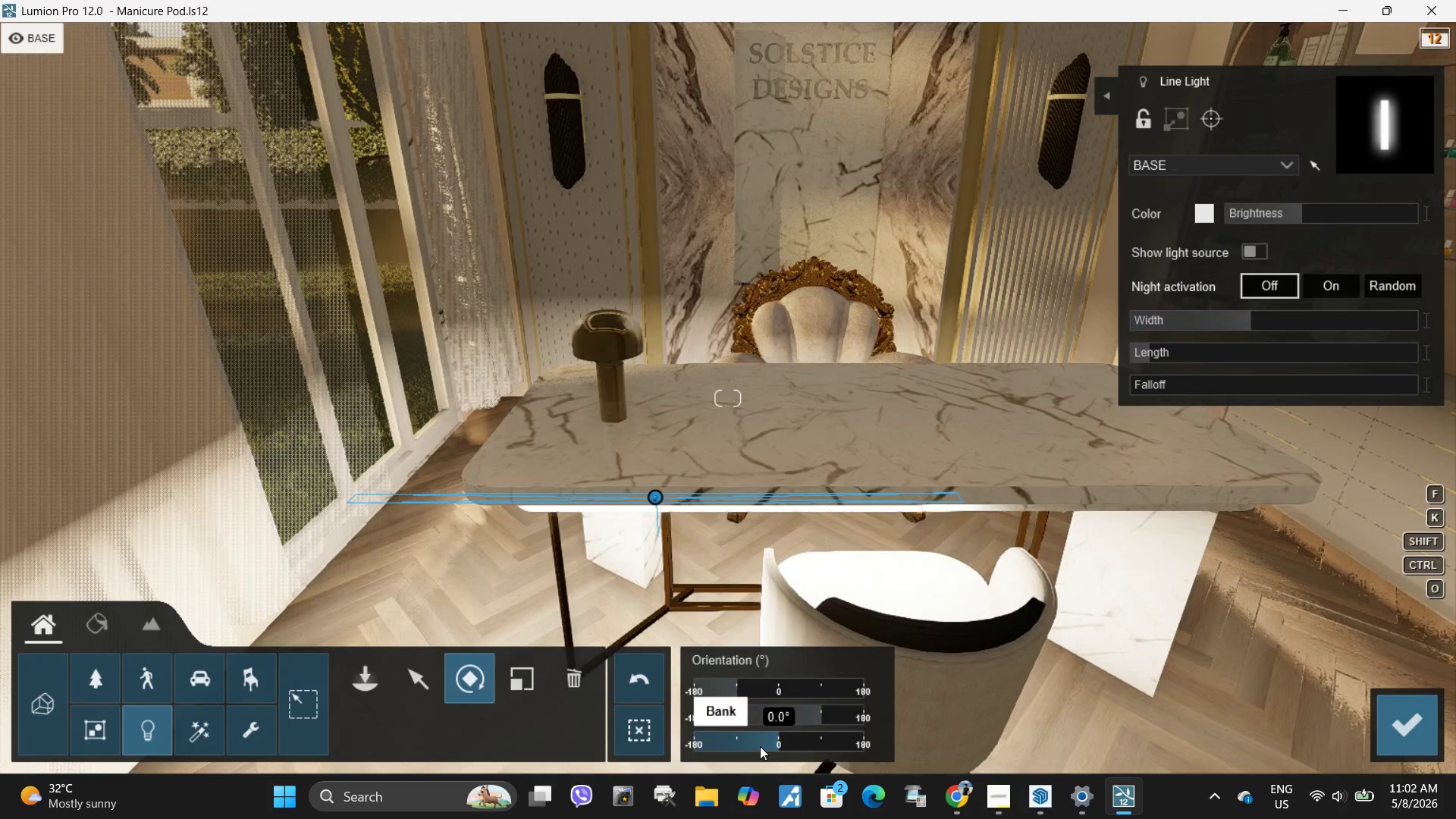 
left_click_drag(start_coordinate=[762, 742], to_coordinate=[780, 739])
 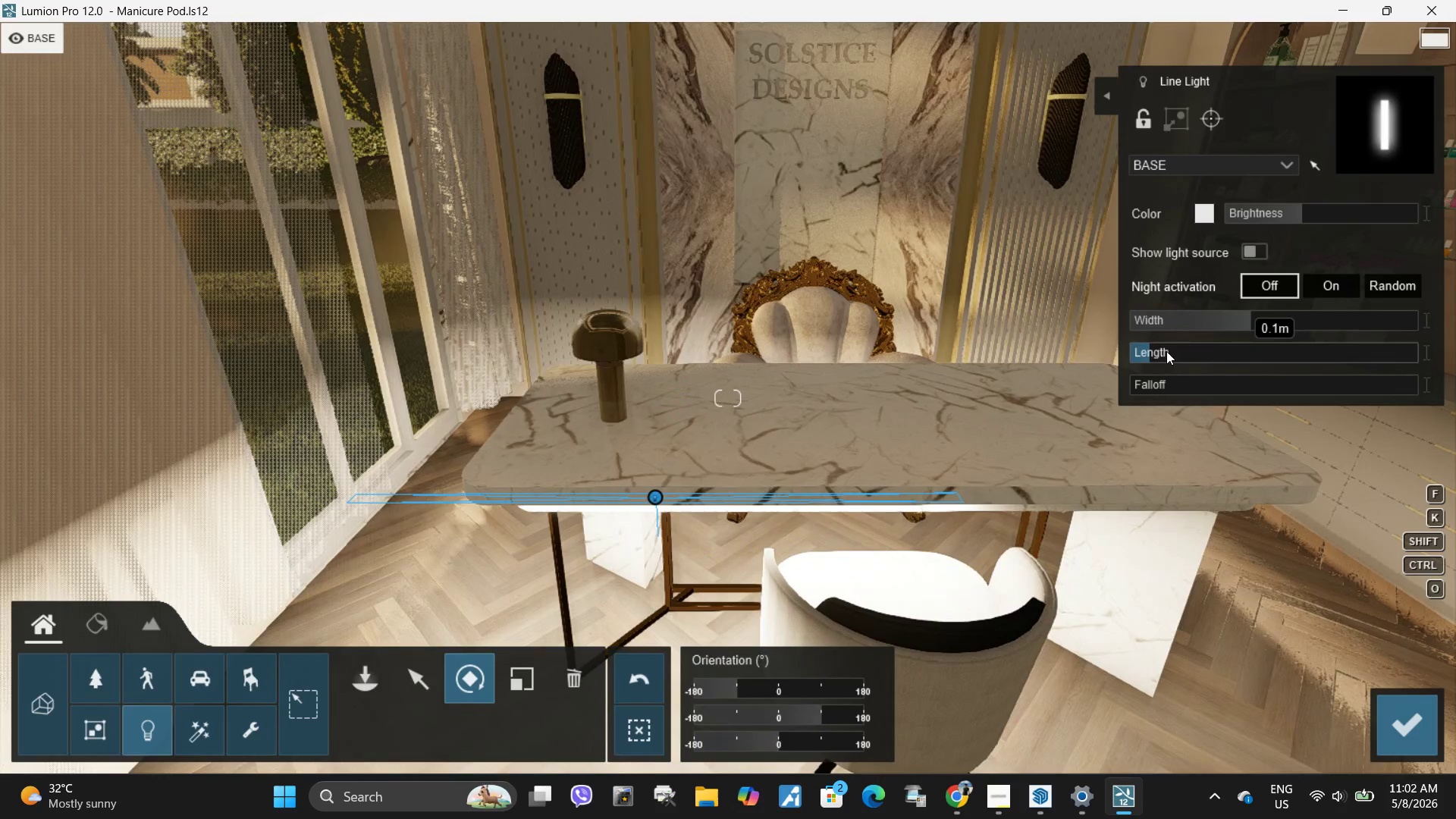 
left_click_drag(start_coordinate=[1166, 351], to_coordinate=[703, 411])
 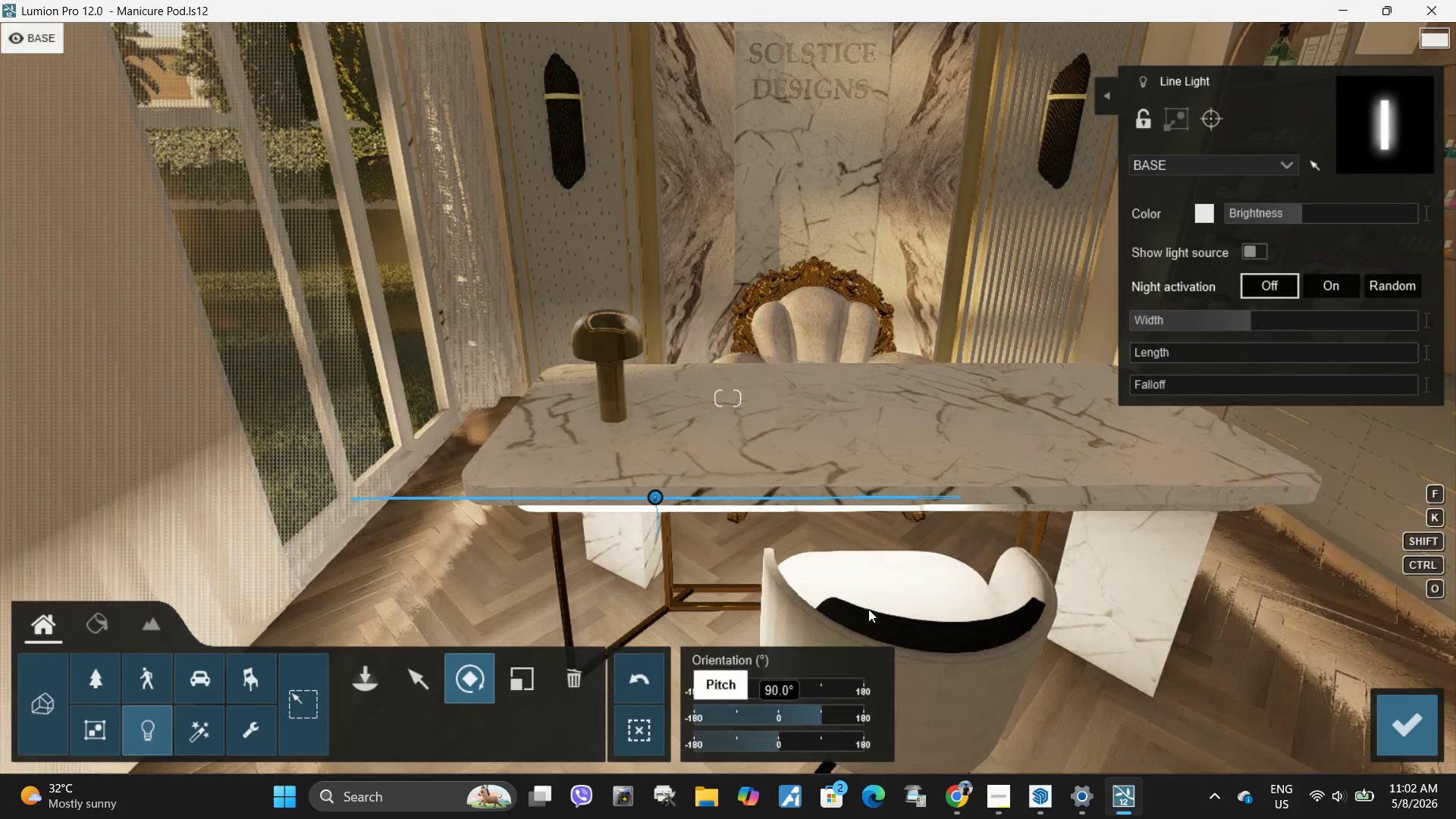 
type(ddsw)
 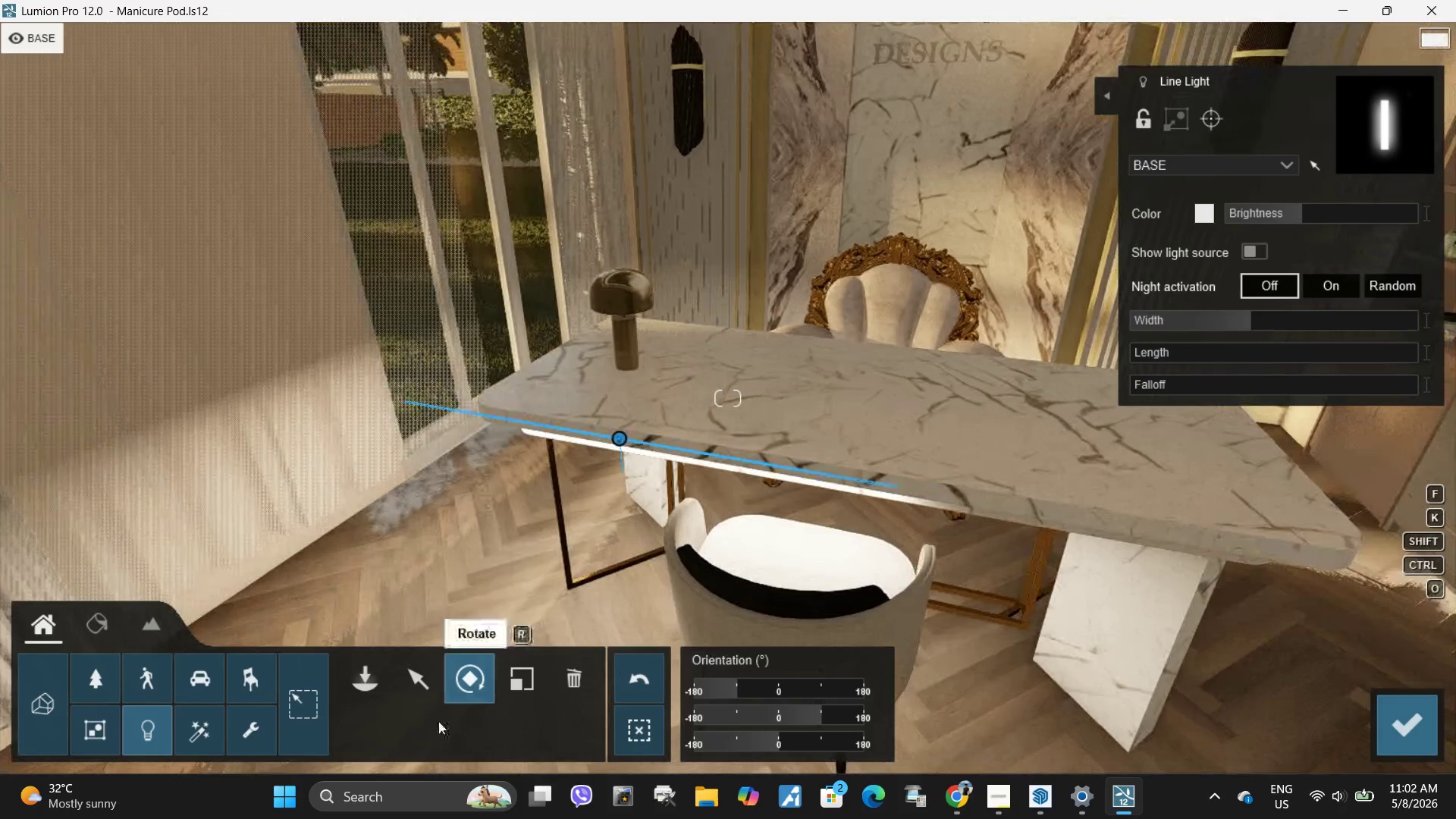 
left_click([435, 677])
 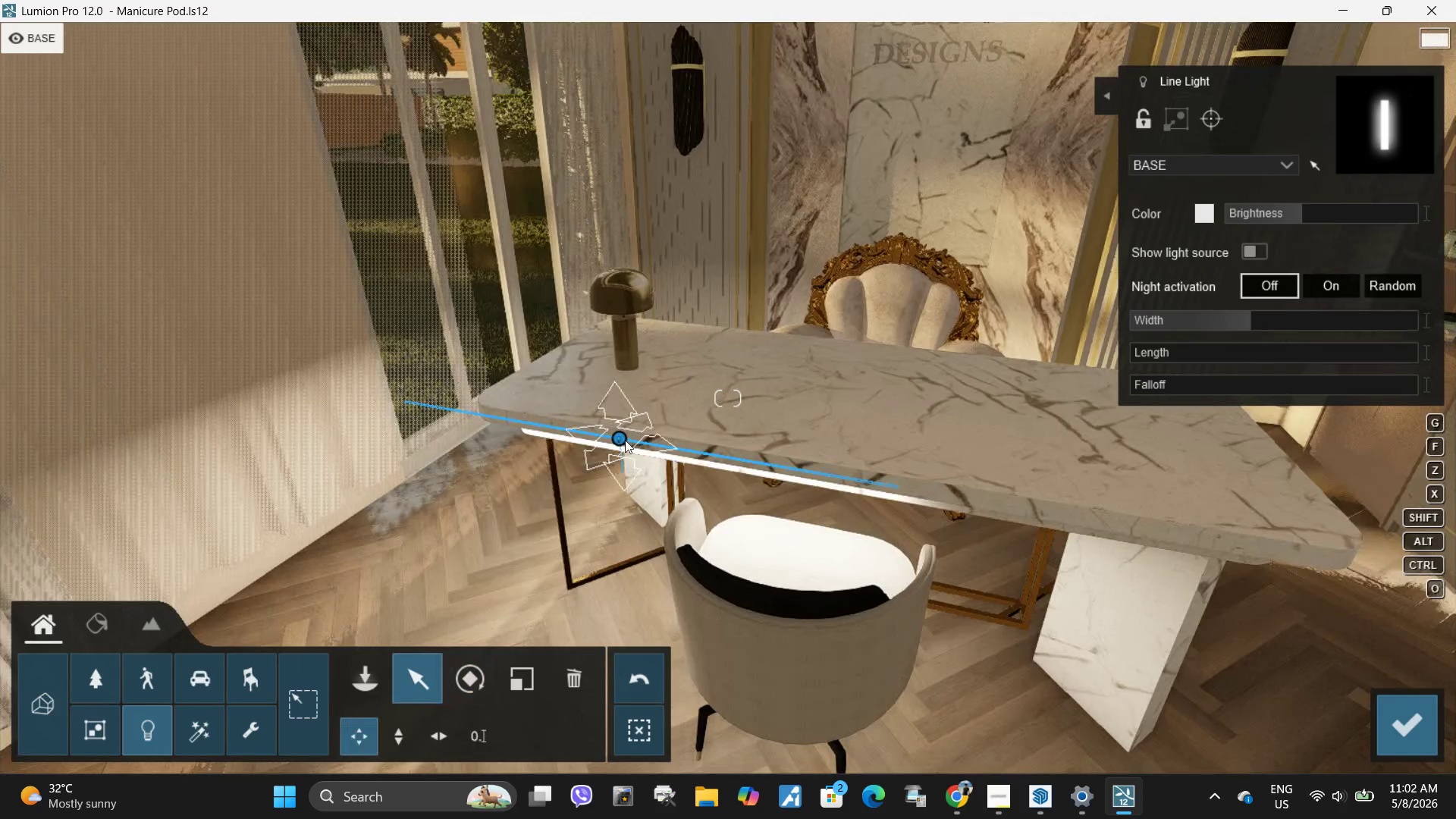 
type(weaaeaw)
 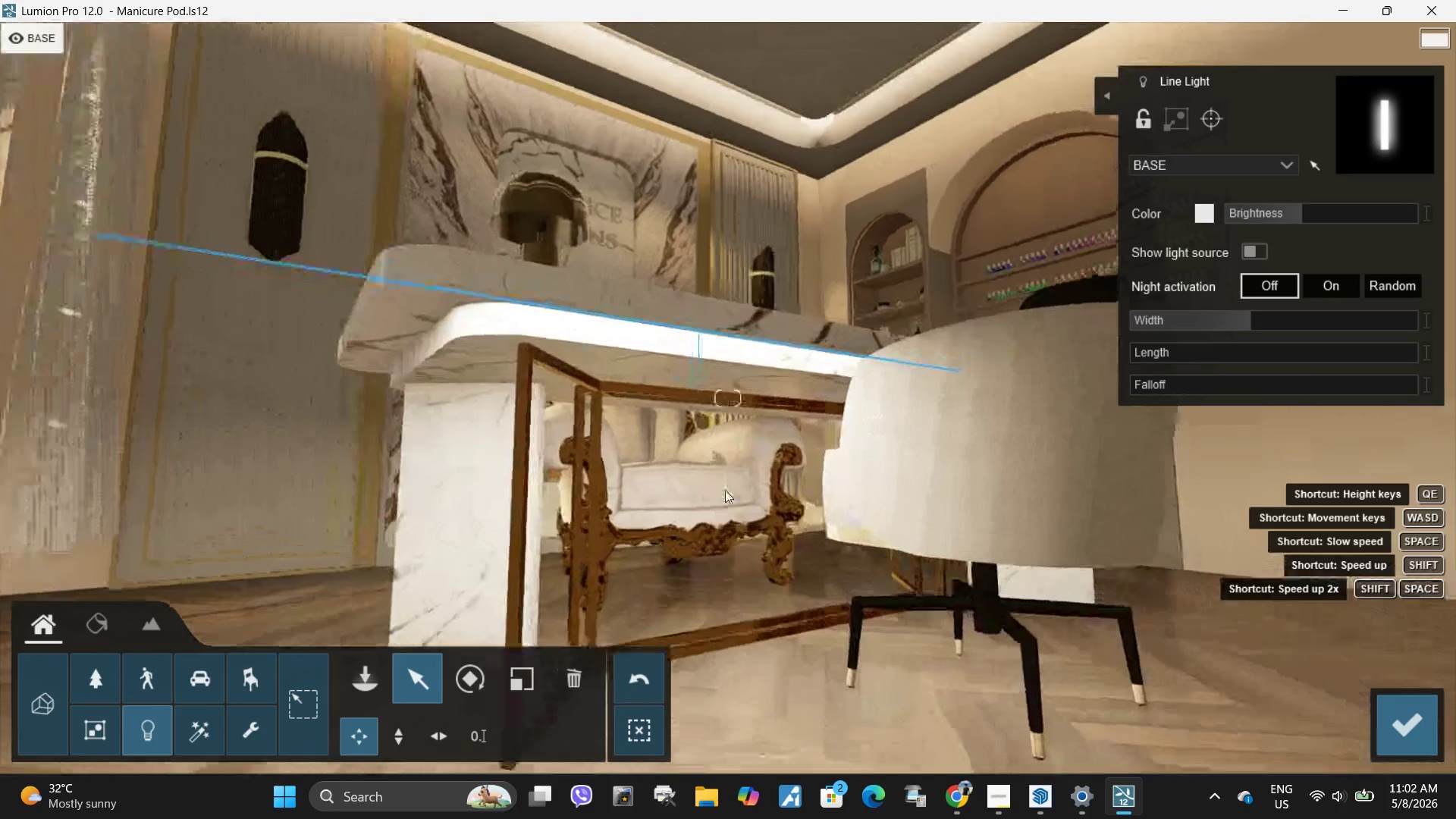 
type(aws)
 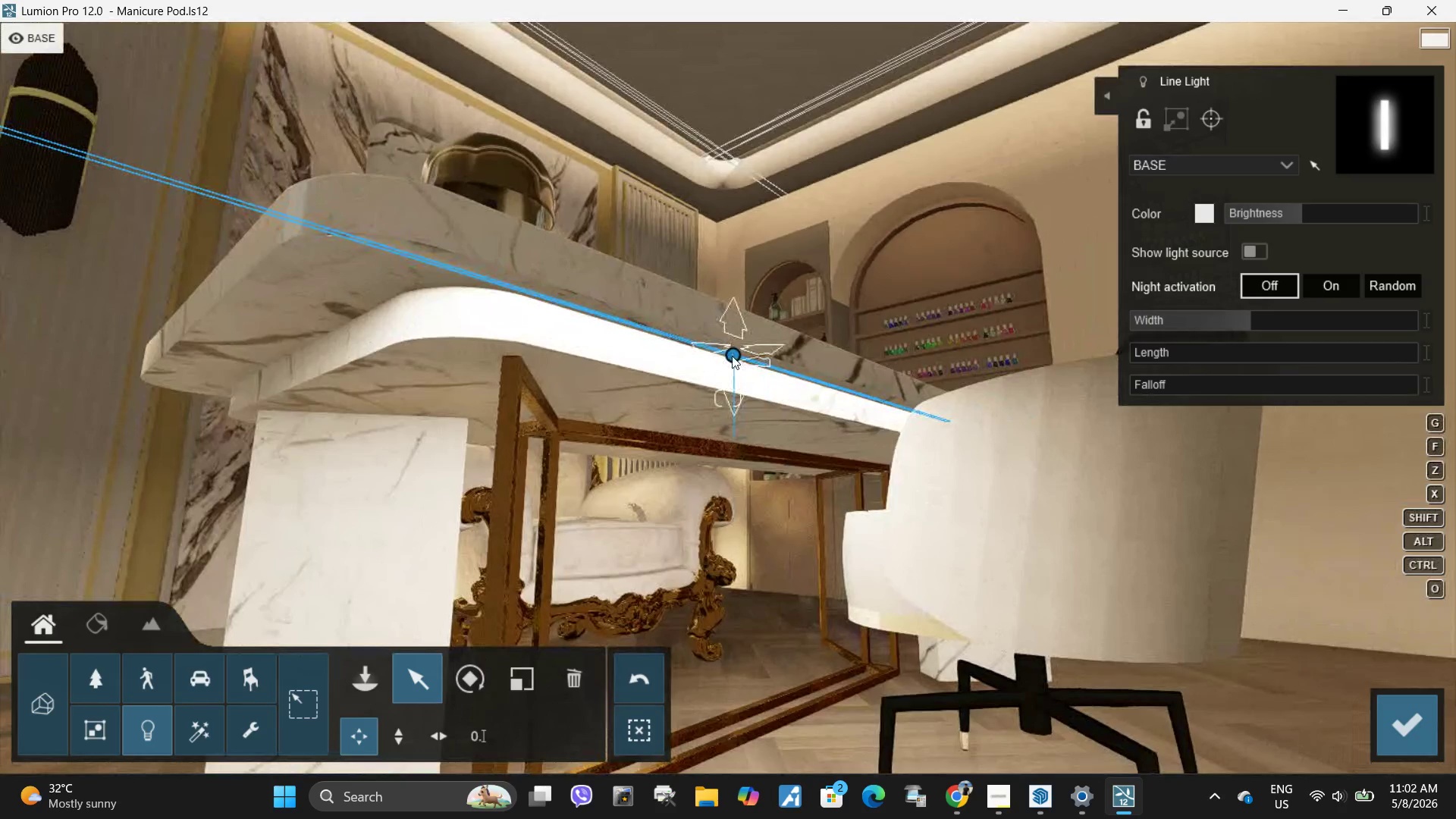 
left_click_drag(start_coordinate=[732, 356], to_coordinate=[879, 400])
 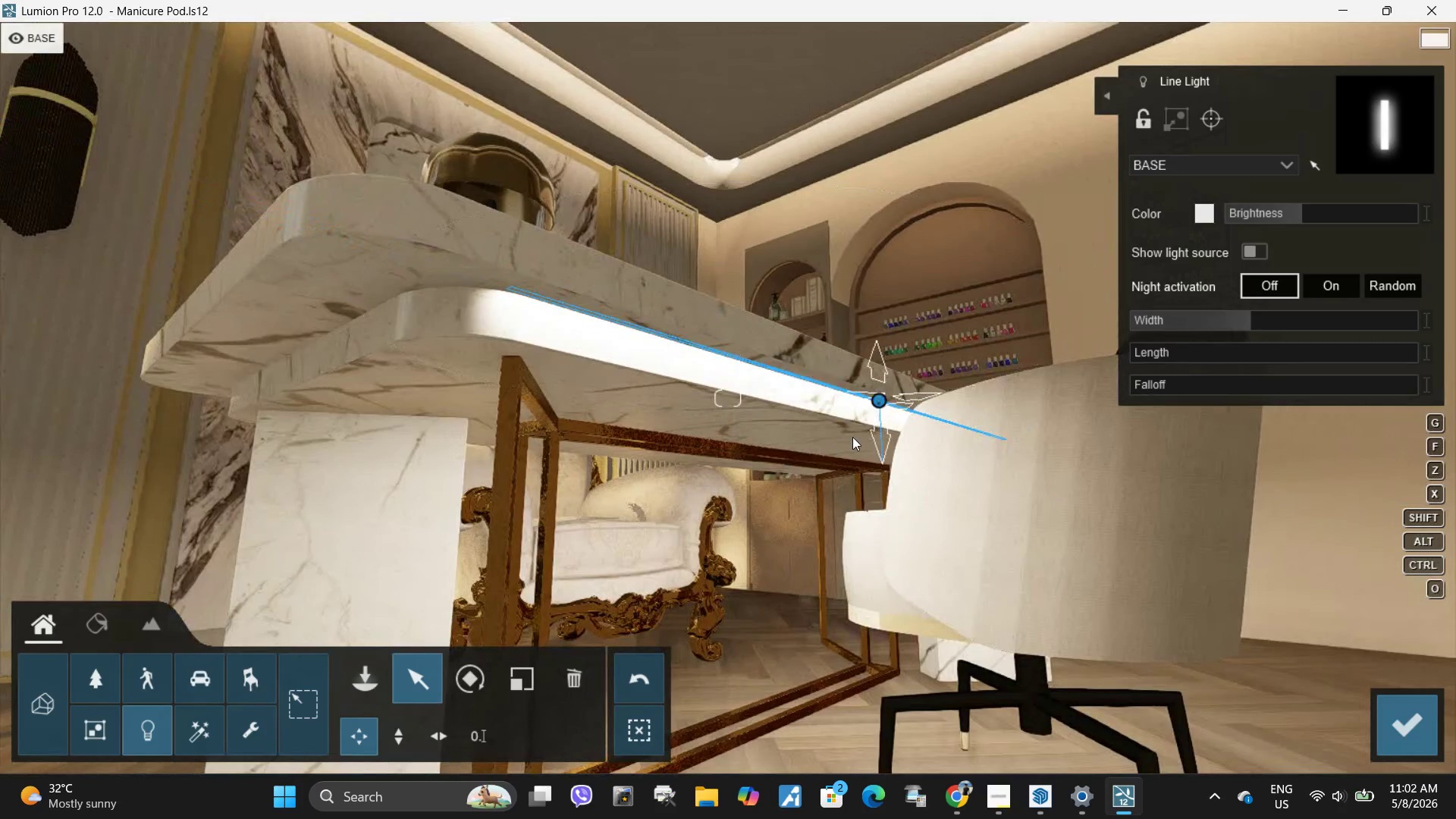 
type(aadwqsdqddsdd)
 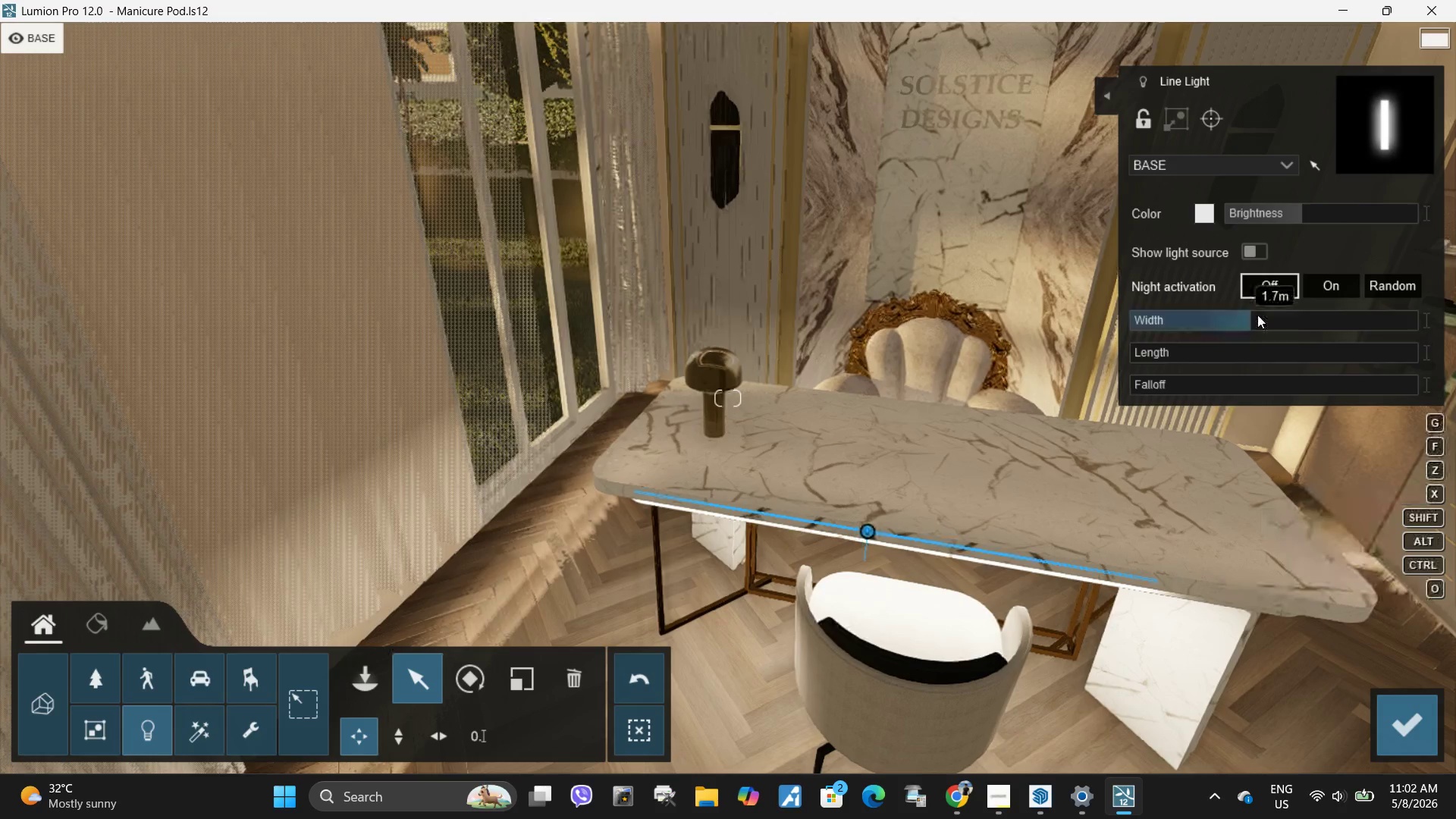 
left_click_drag(start_coordinate=[1248, 315], to_coordinate=[1260, 313])
 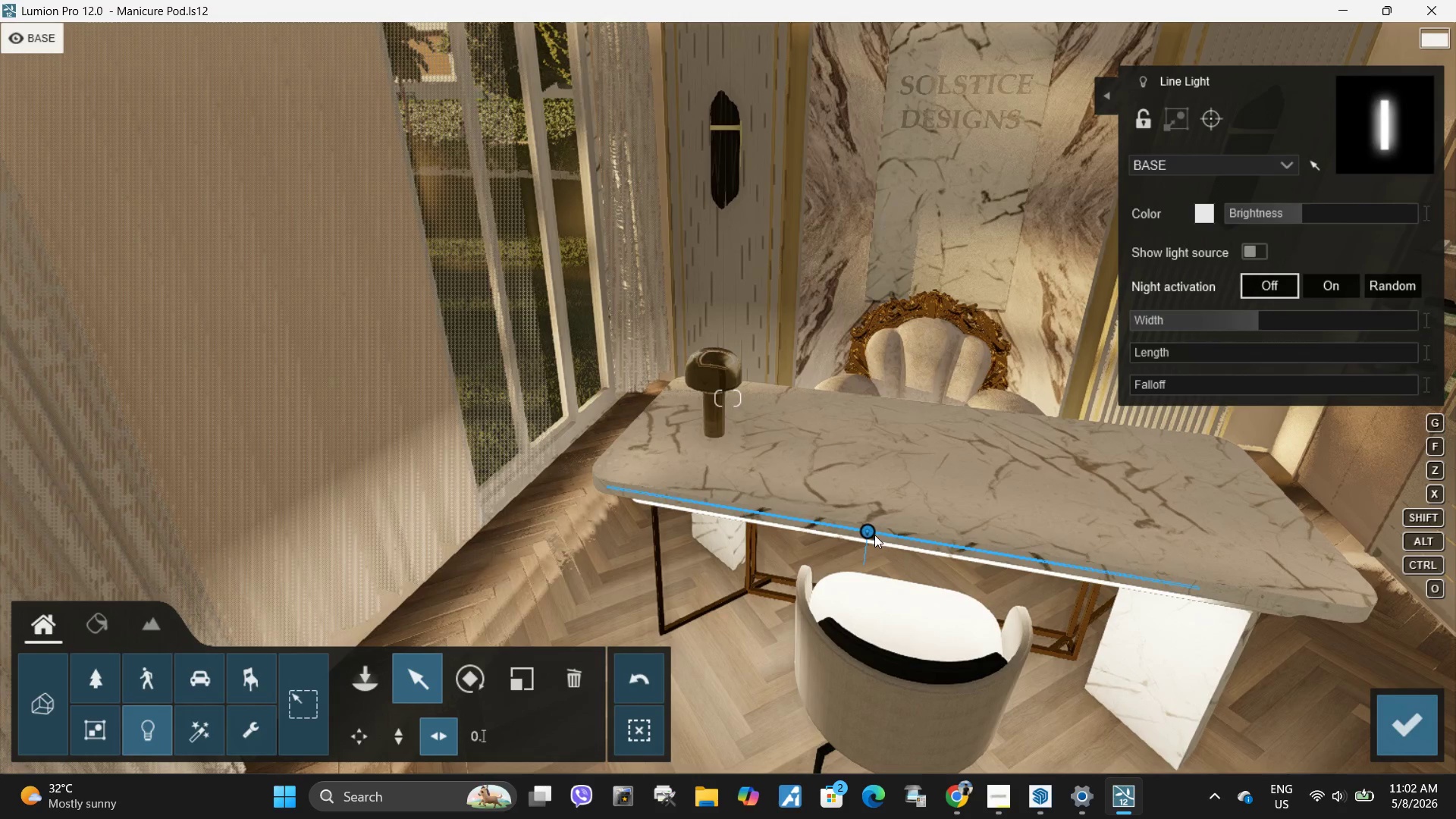 
left_click_drag(start_coordinate=[868, 532], to_coordinate=[937, 544])
 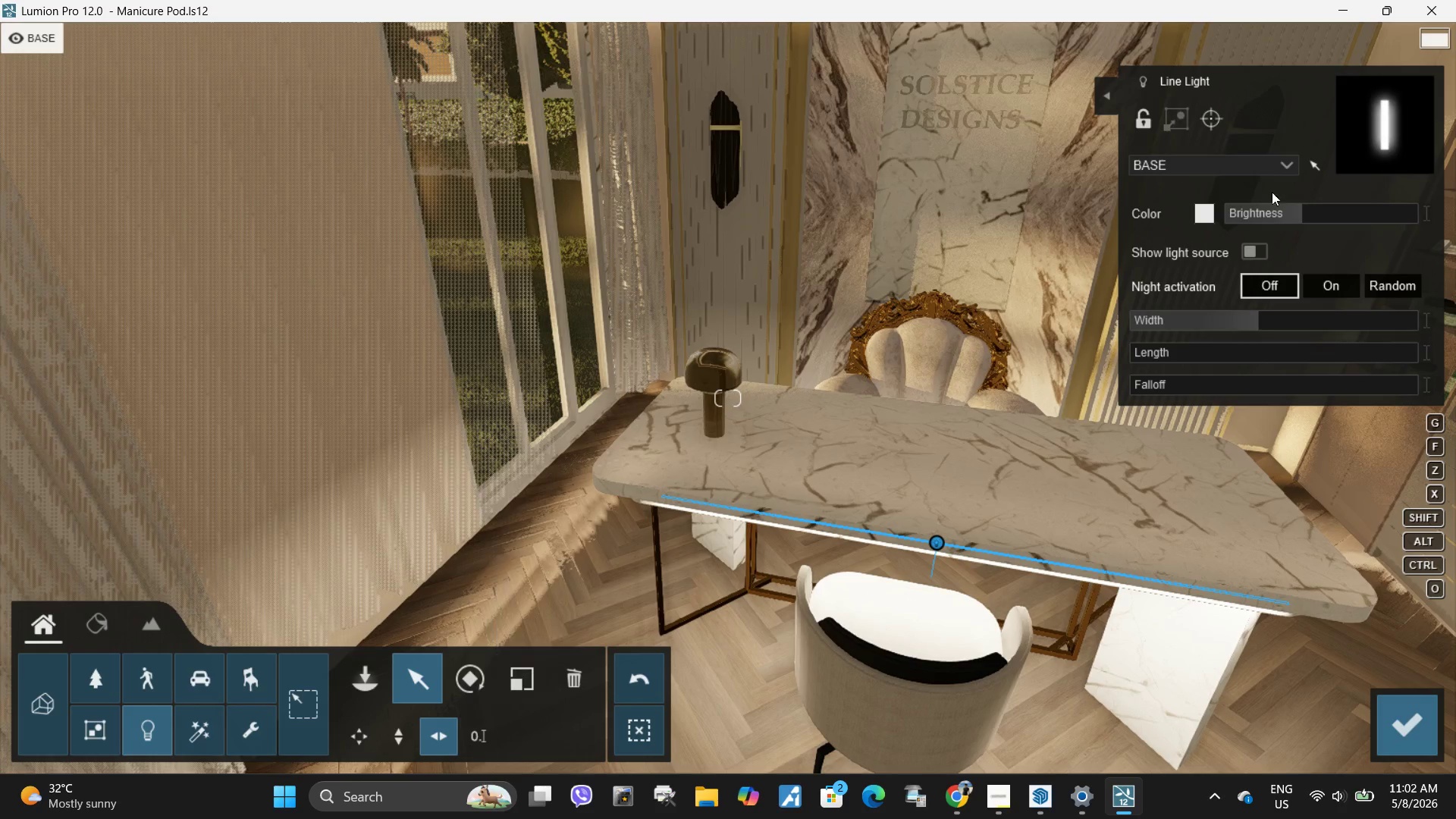 
left_click_drag(start_coordinate=[1300, 214], to_coordinate=[1290, 212])
 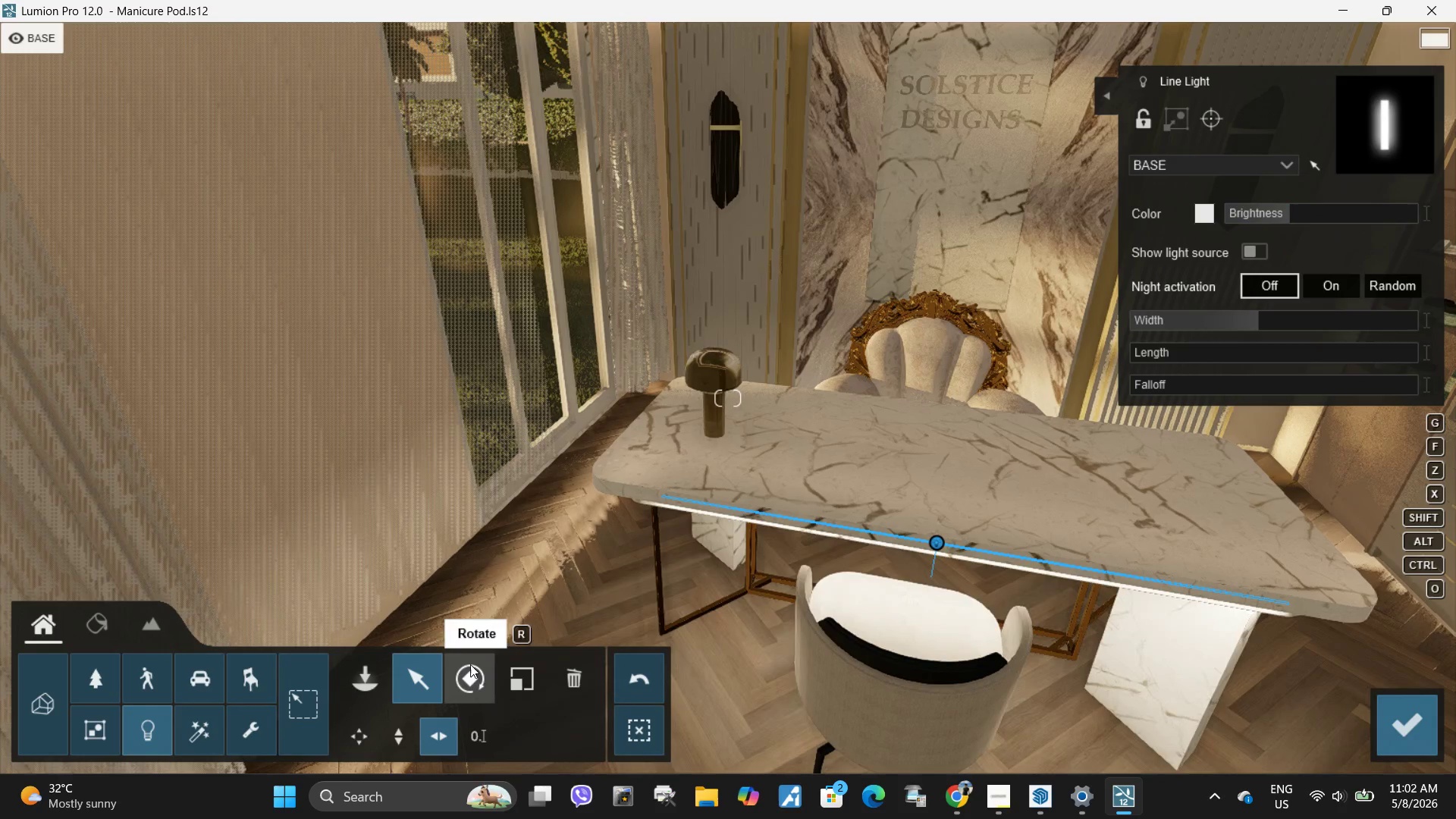 
left_click([470, 664])
 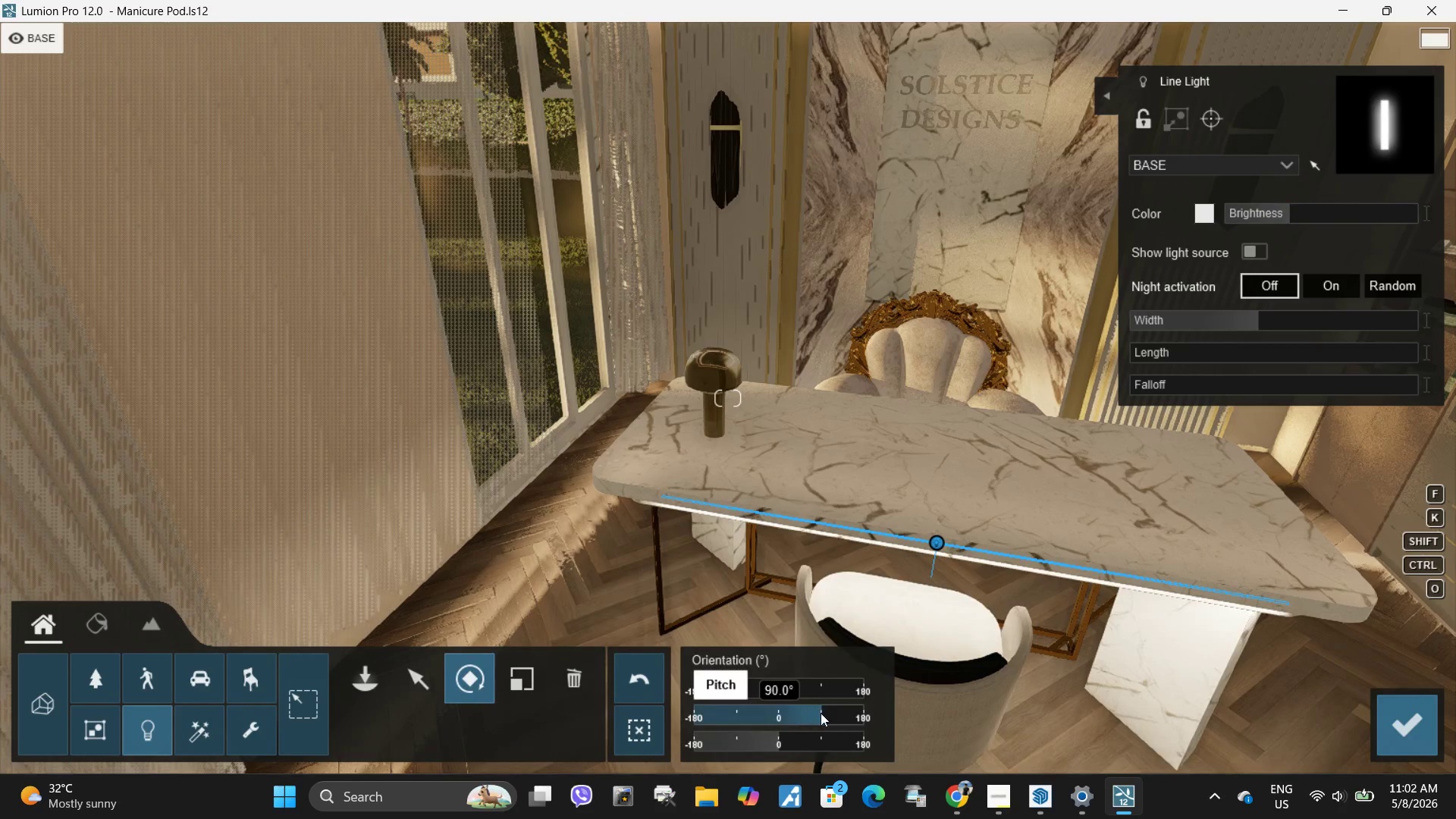 
left_click_drag(start_coordinate=[814, 714], to_coordinate=[631, 708])
 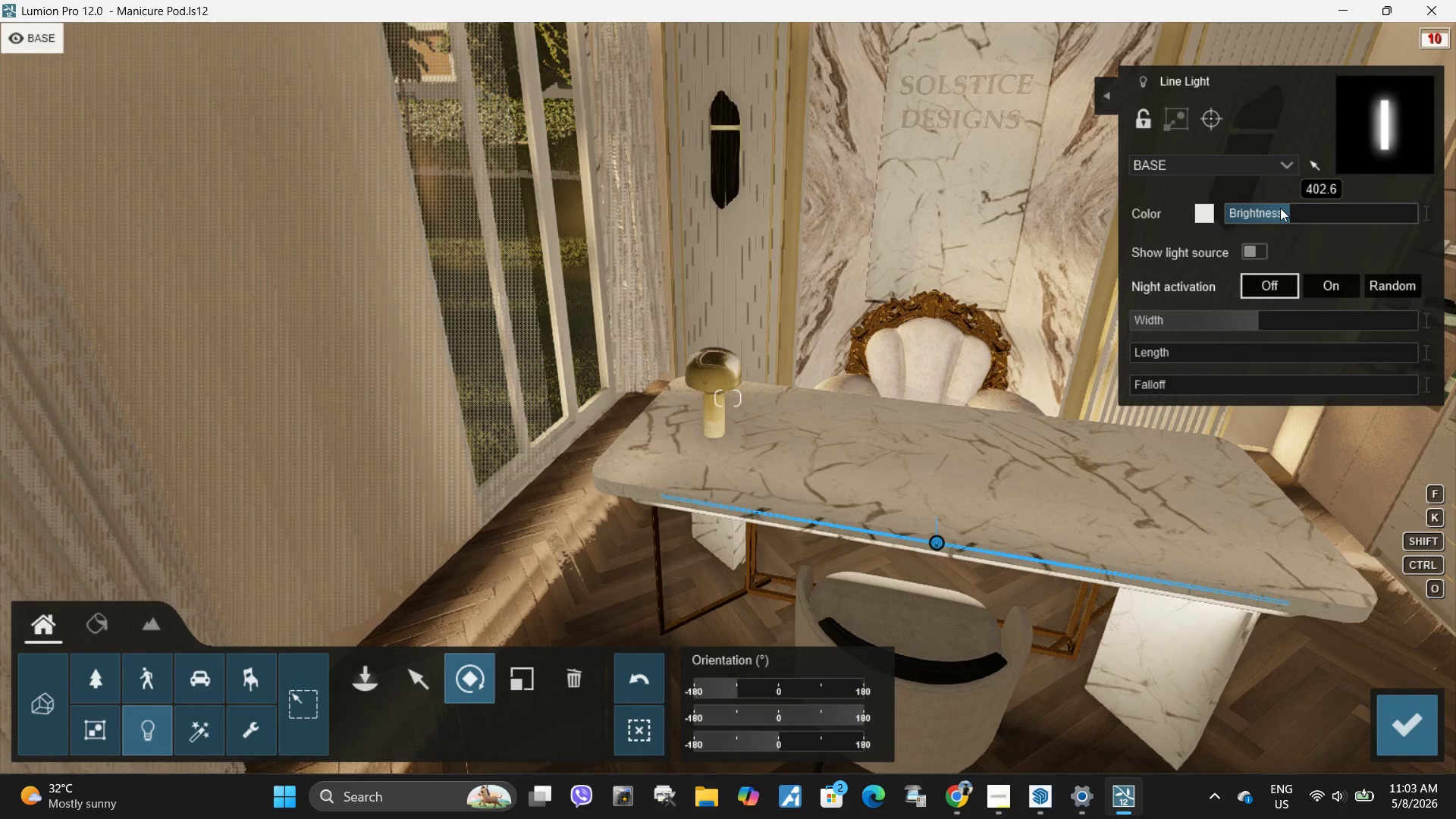 
left_click_drag(start_coordinate=[1280, 208], to_coordinate=[1269, 218])
 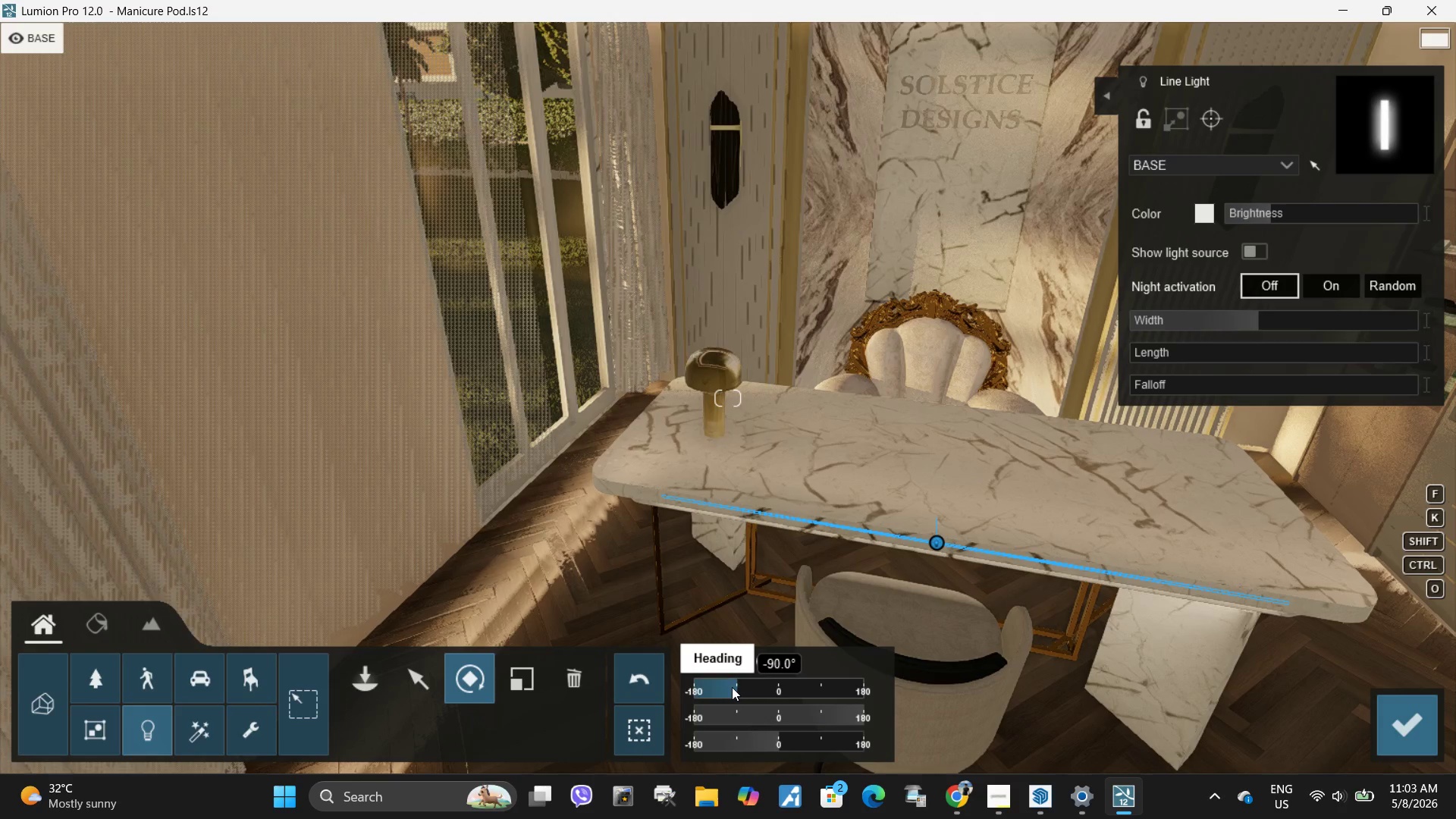 
left_click_drag(start_coordinate=[732, 687], to_coordinate=[738, 686])
 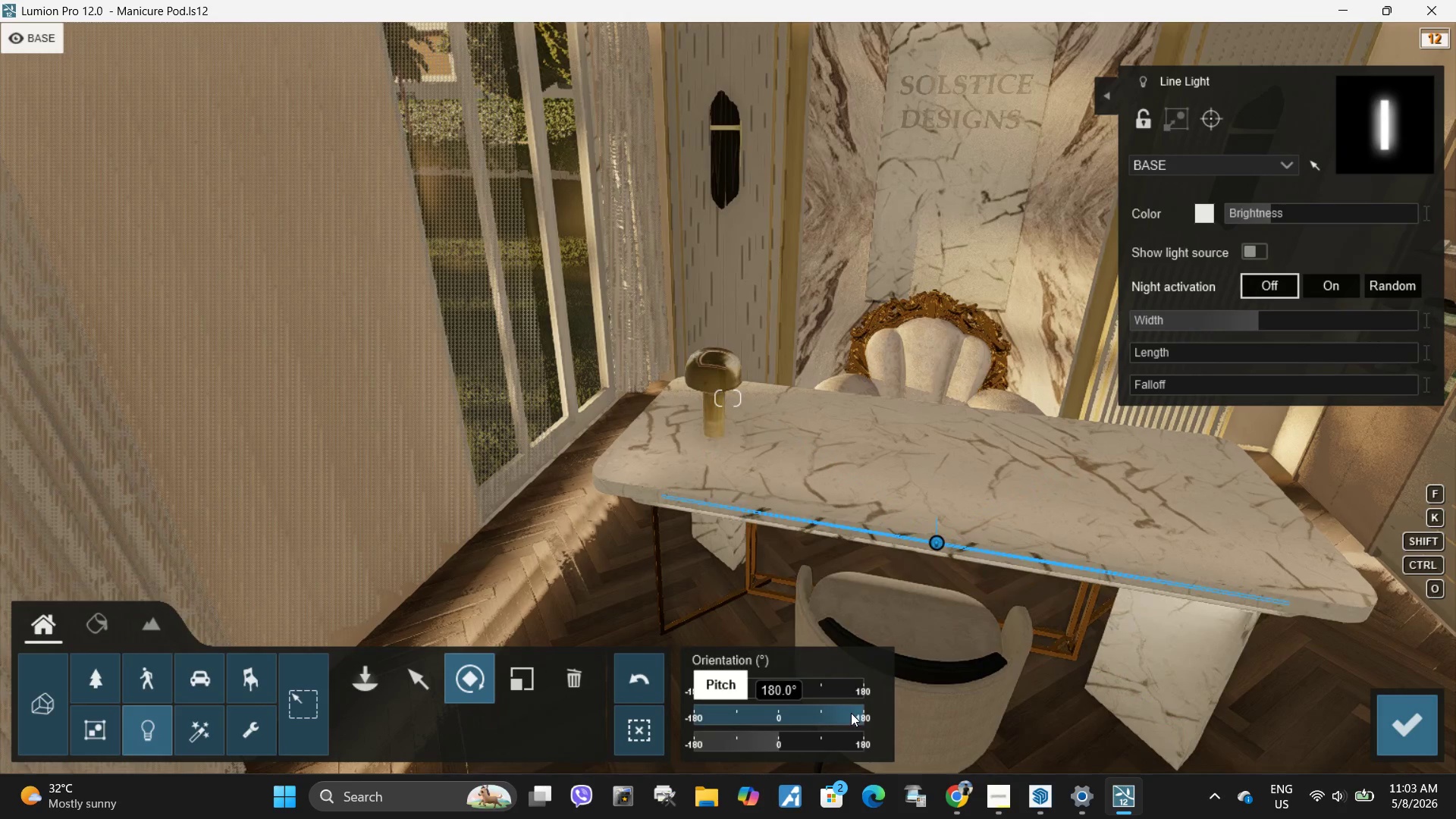 
left_click_drag(start_coordinate=[851, 713], to_coordinate=[802, 706])
 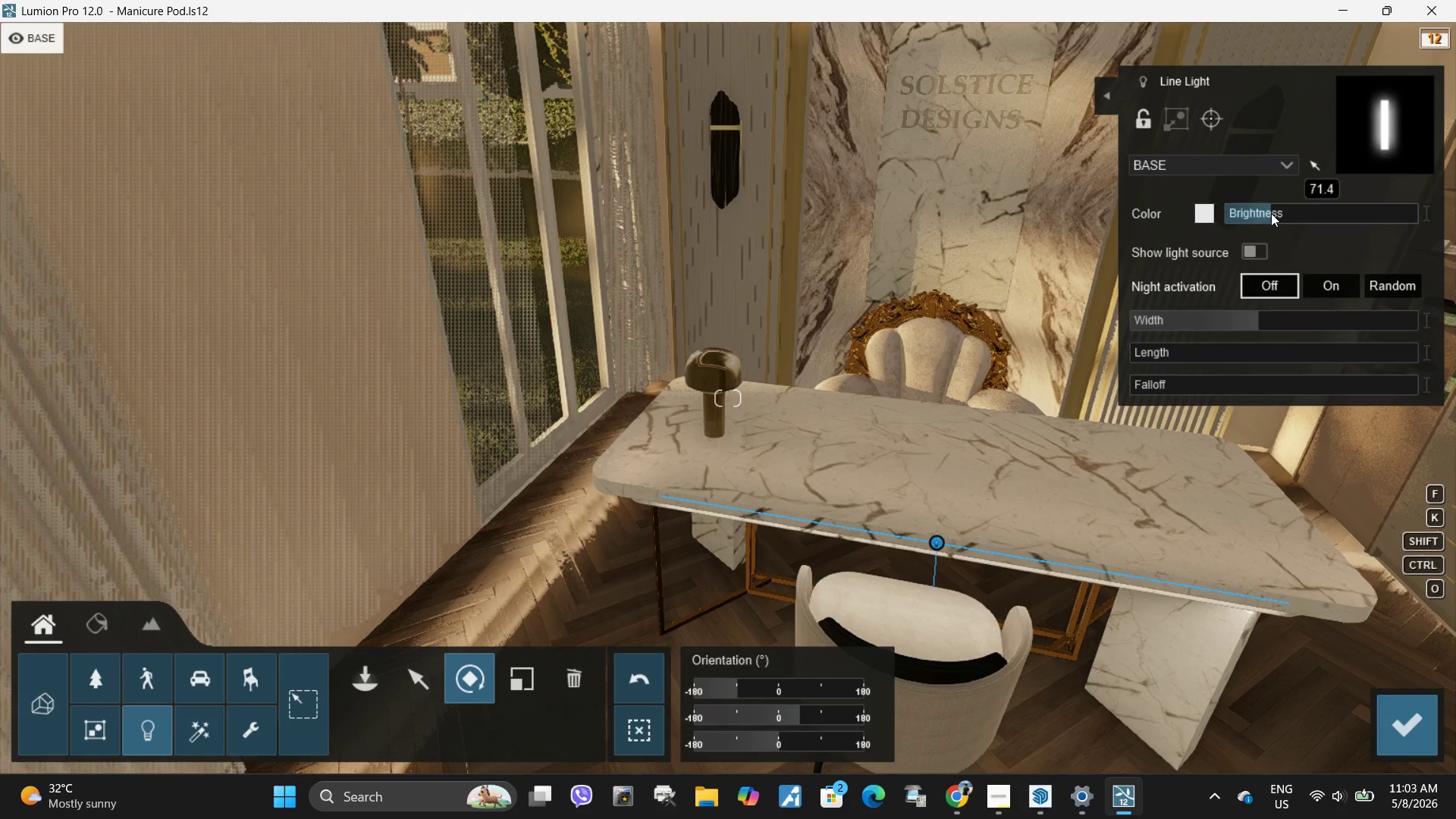 
left_click_drag(start_coordinate=[1271, 213], to_coordinate=[1291, 209])
 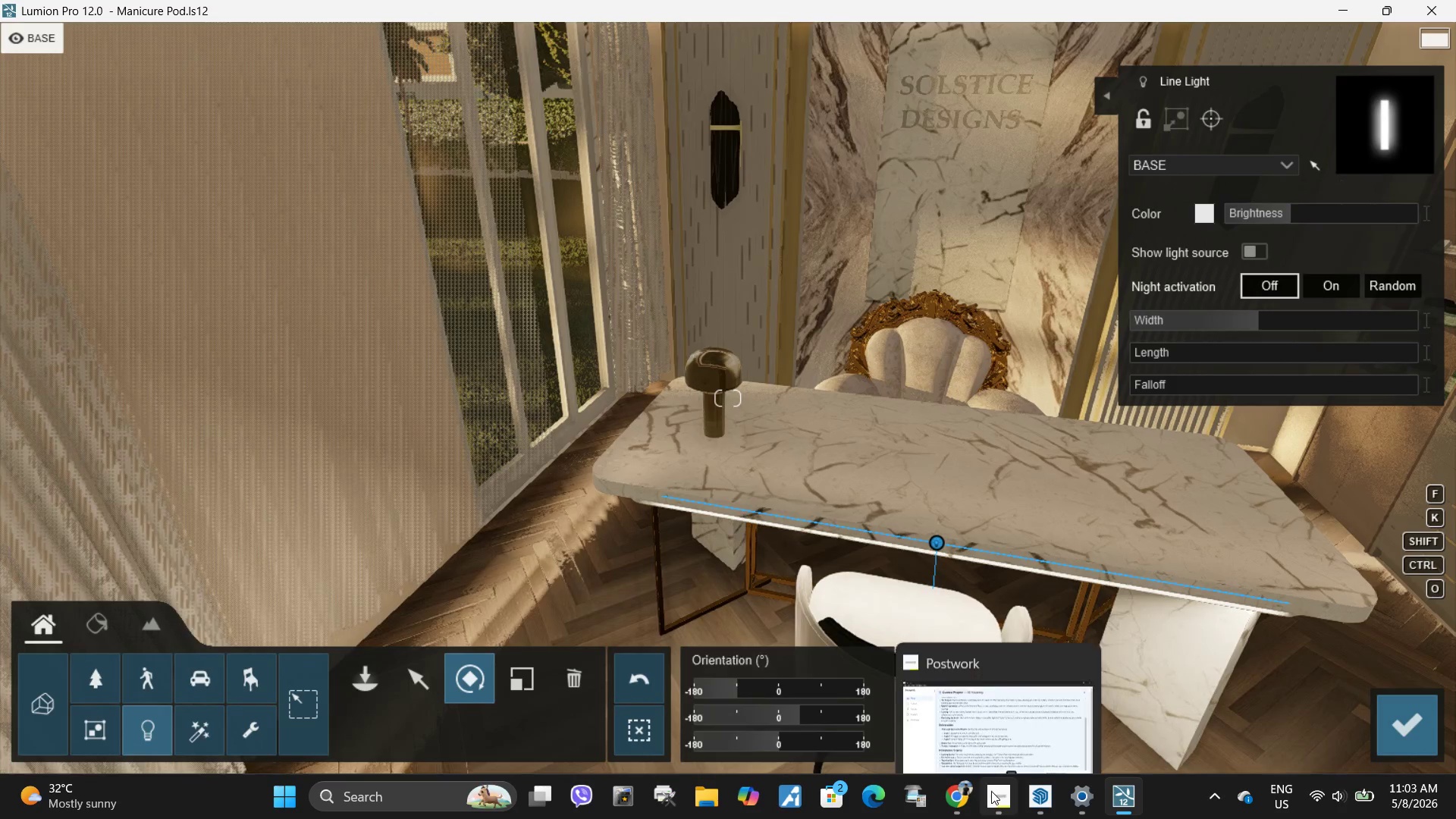 
mouse_move([1007, 710])
 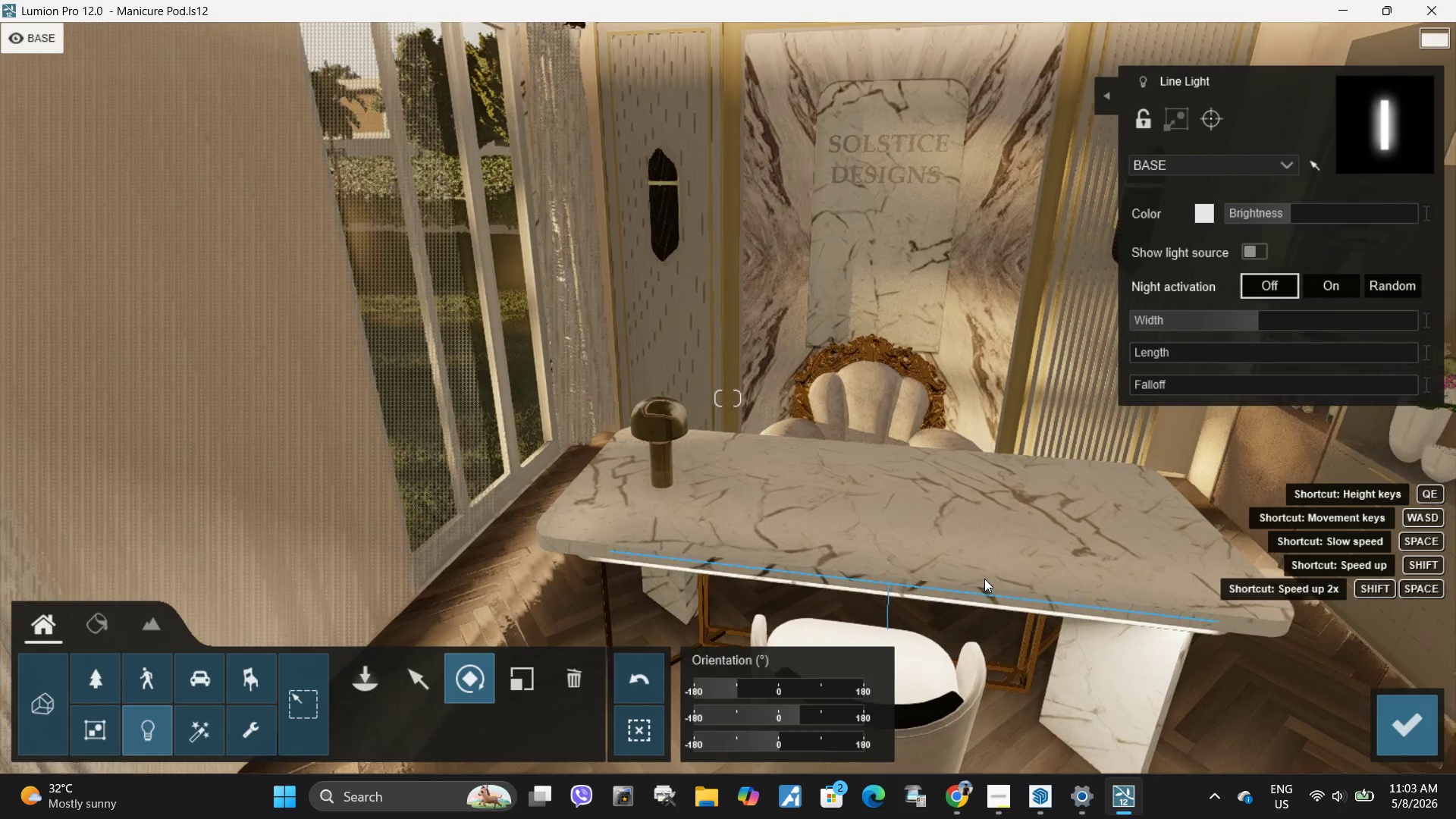 
type(eeeaww)
 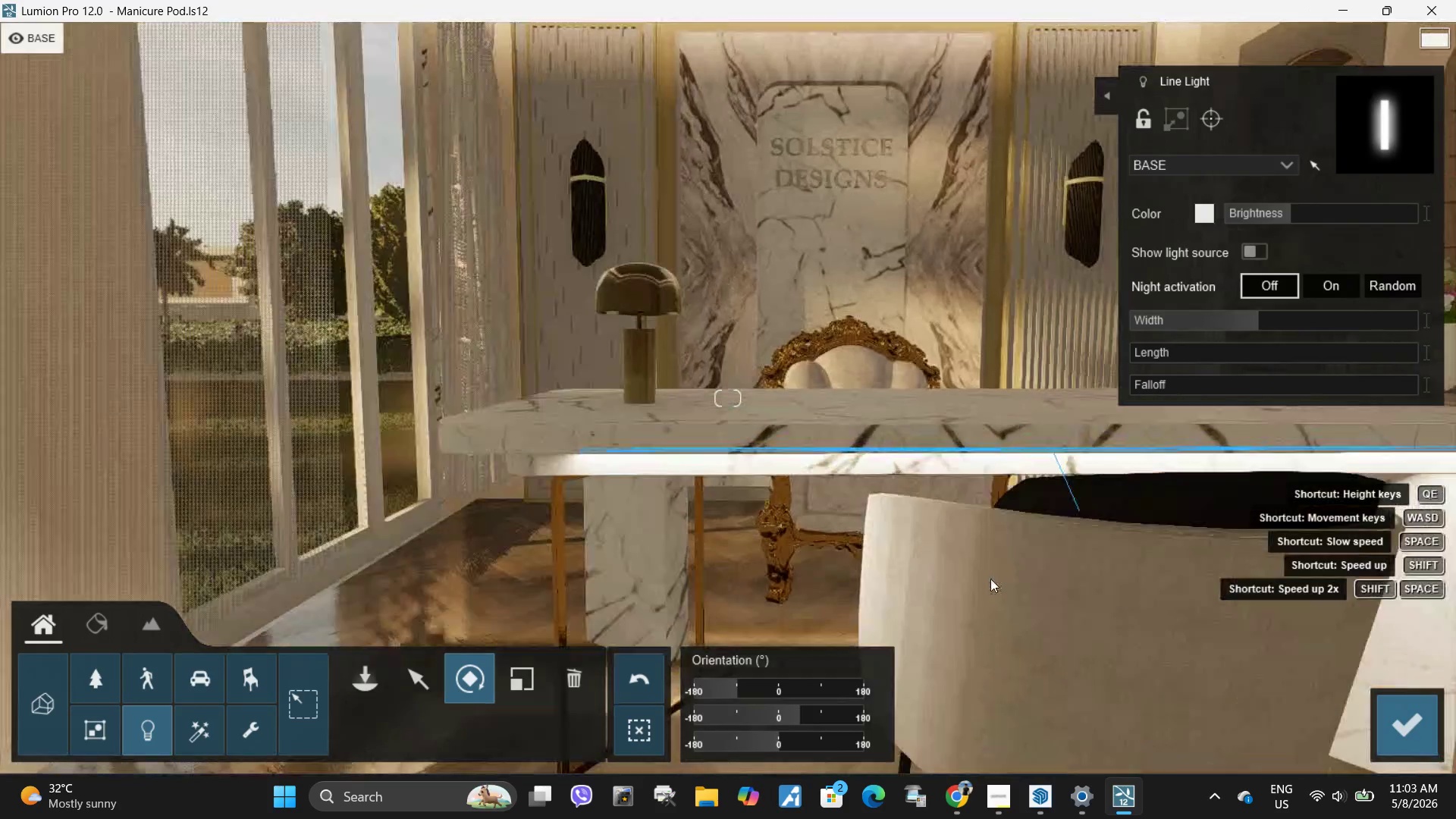 
key(A)
 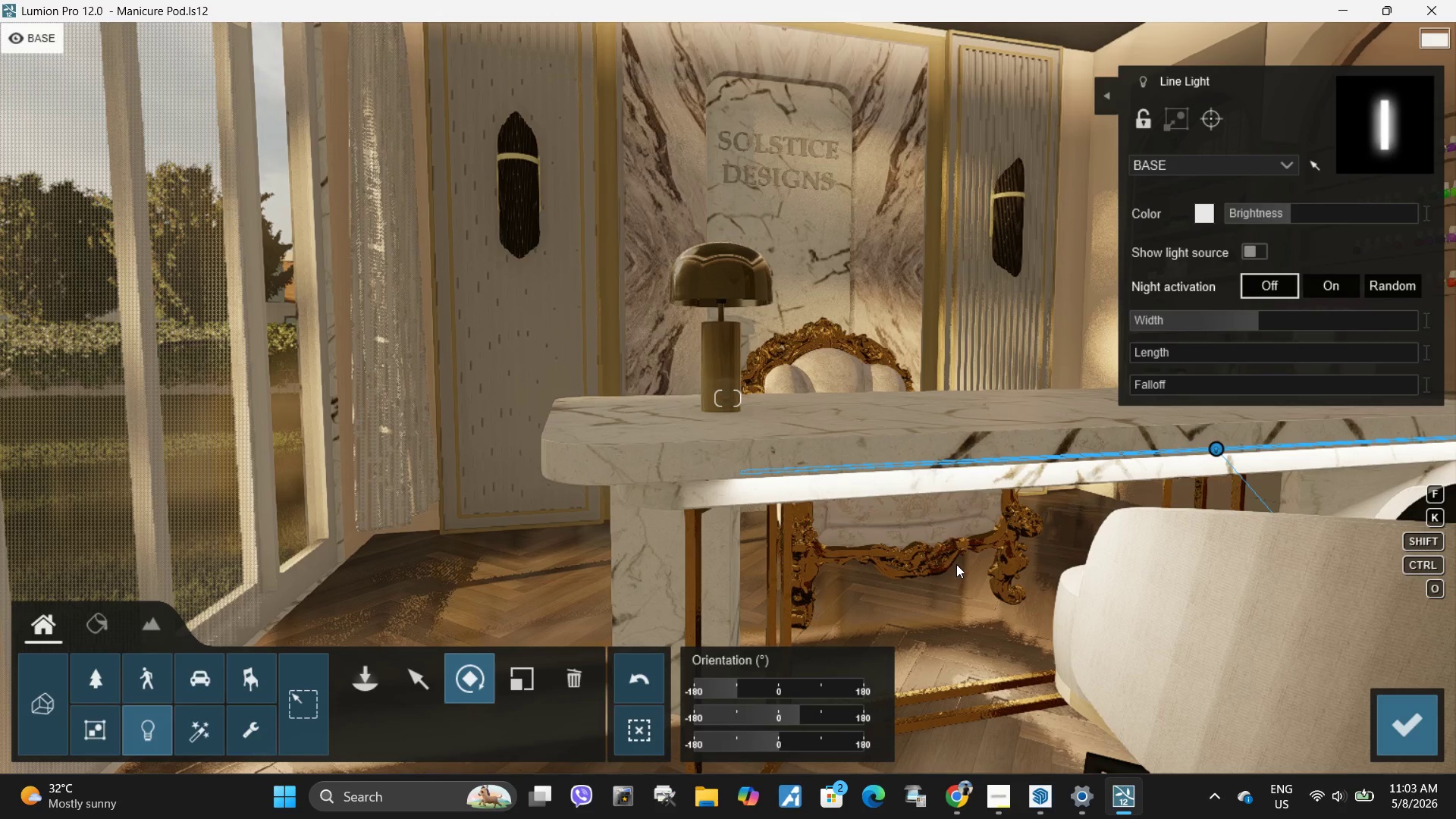 
key(D)
 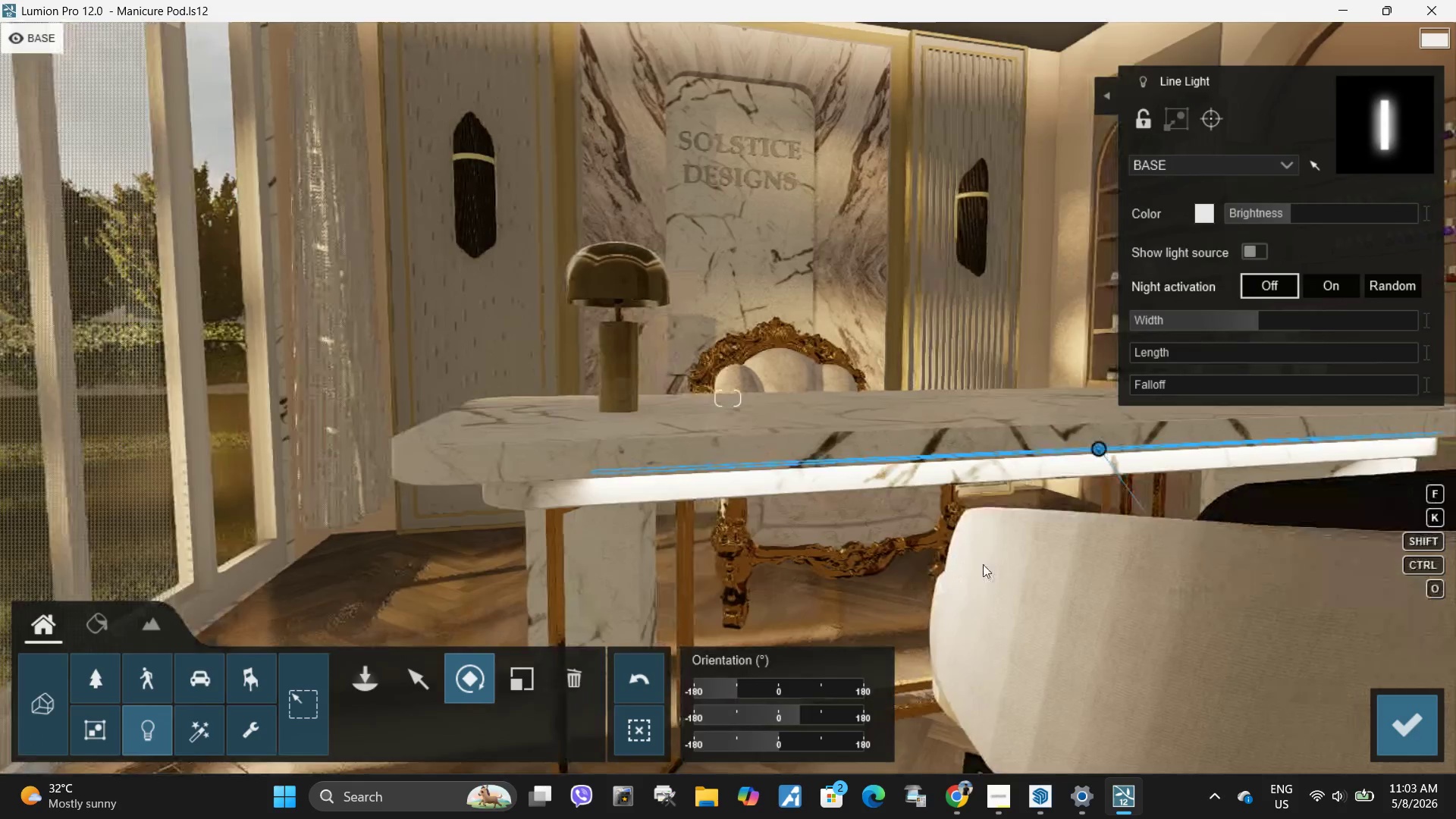 
type(qsd)
 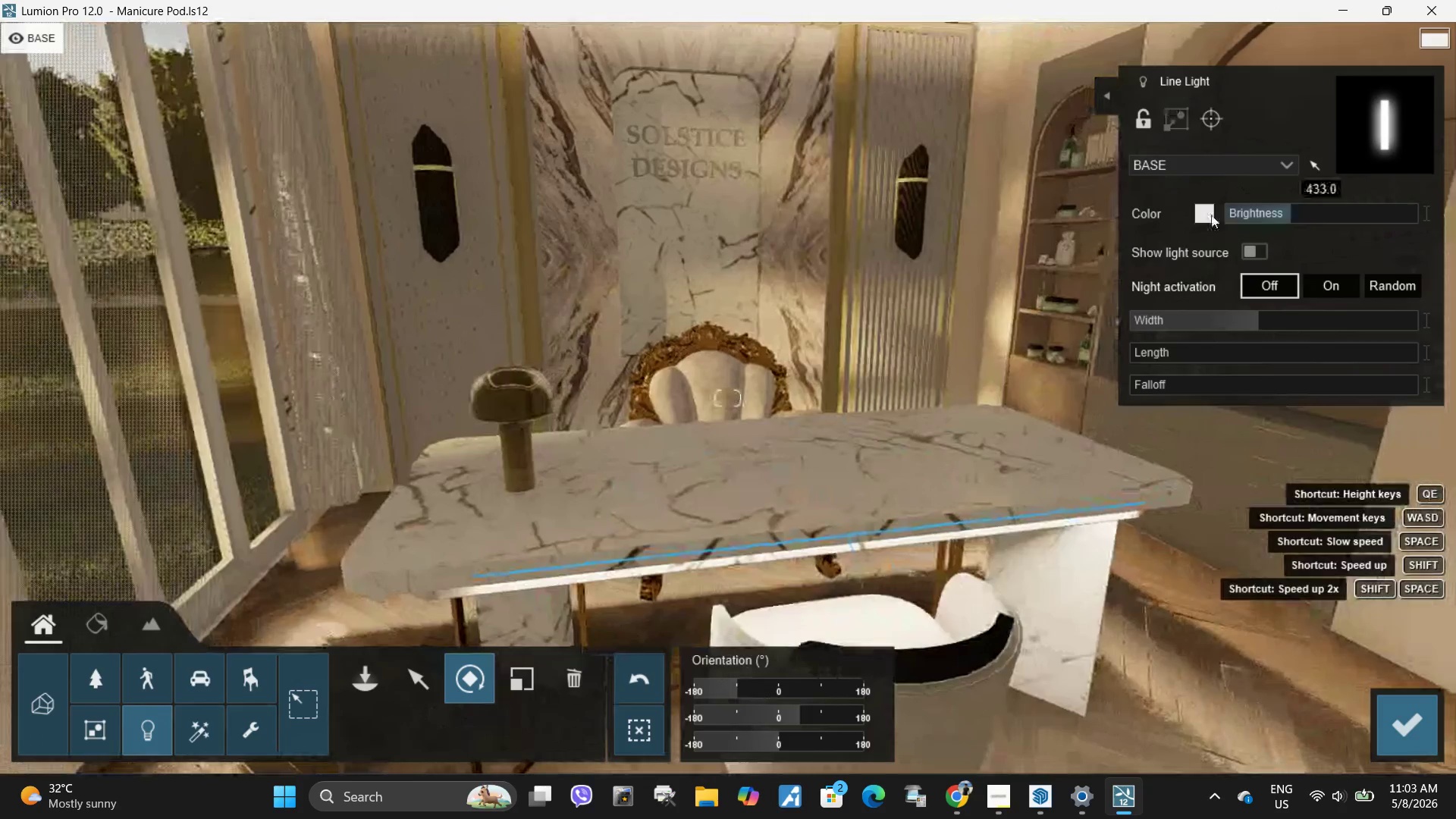 
left_click([1205, 211])
 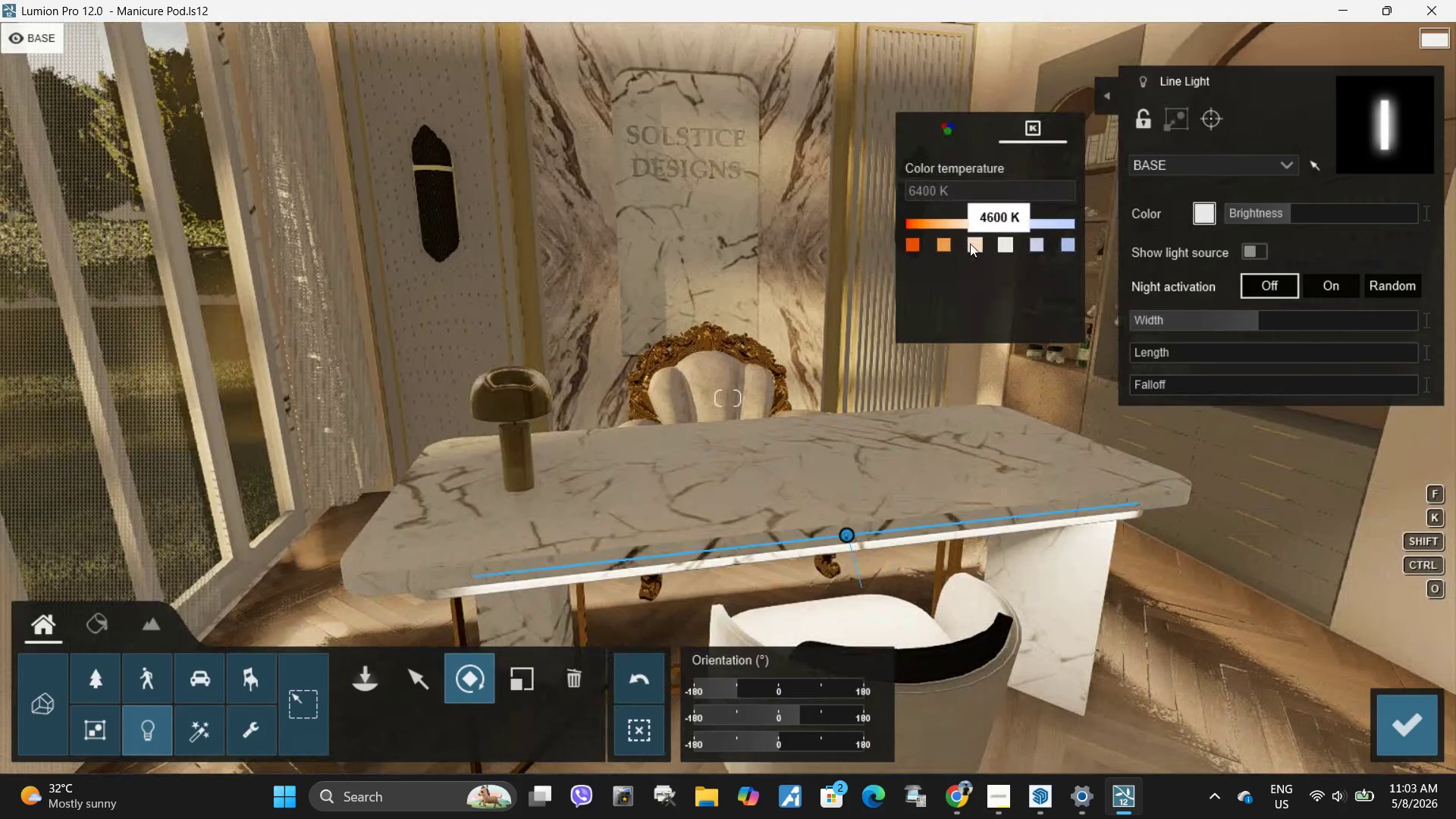 
left_click([975, 242])
 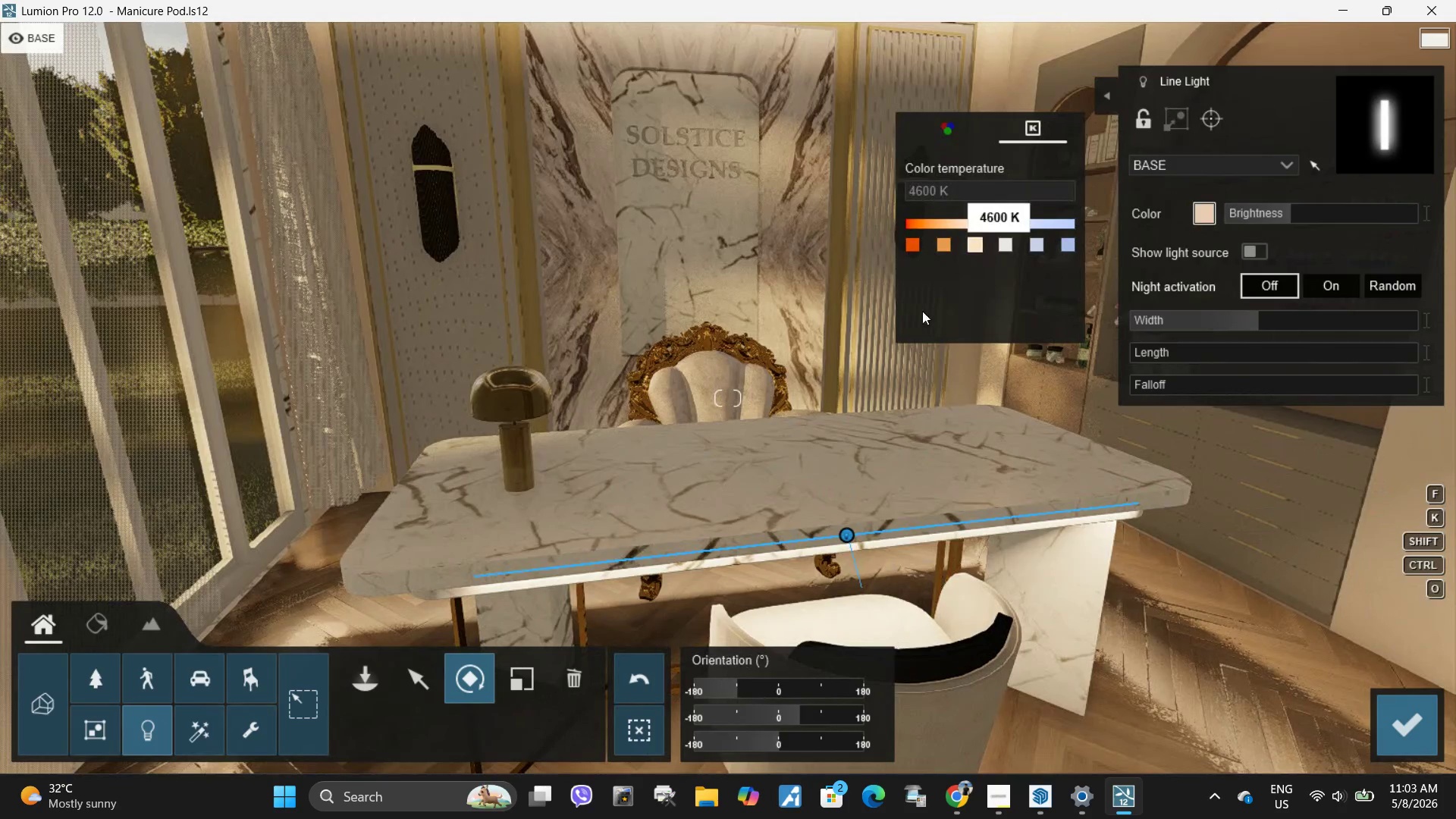 
key(A)
 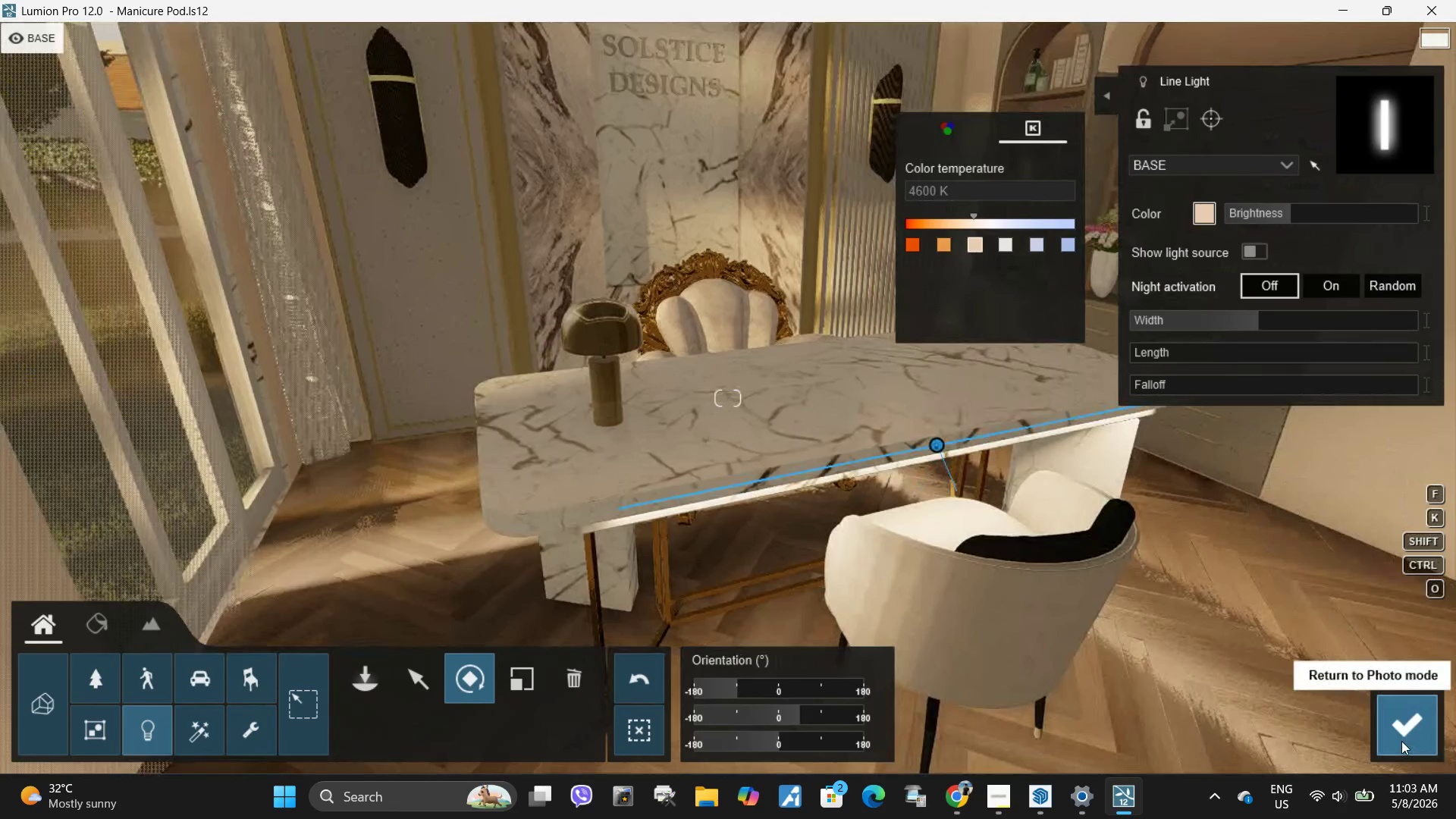 
left_click([1401, 741])
 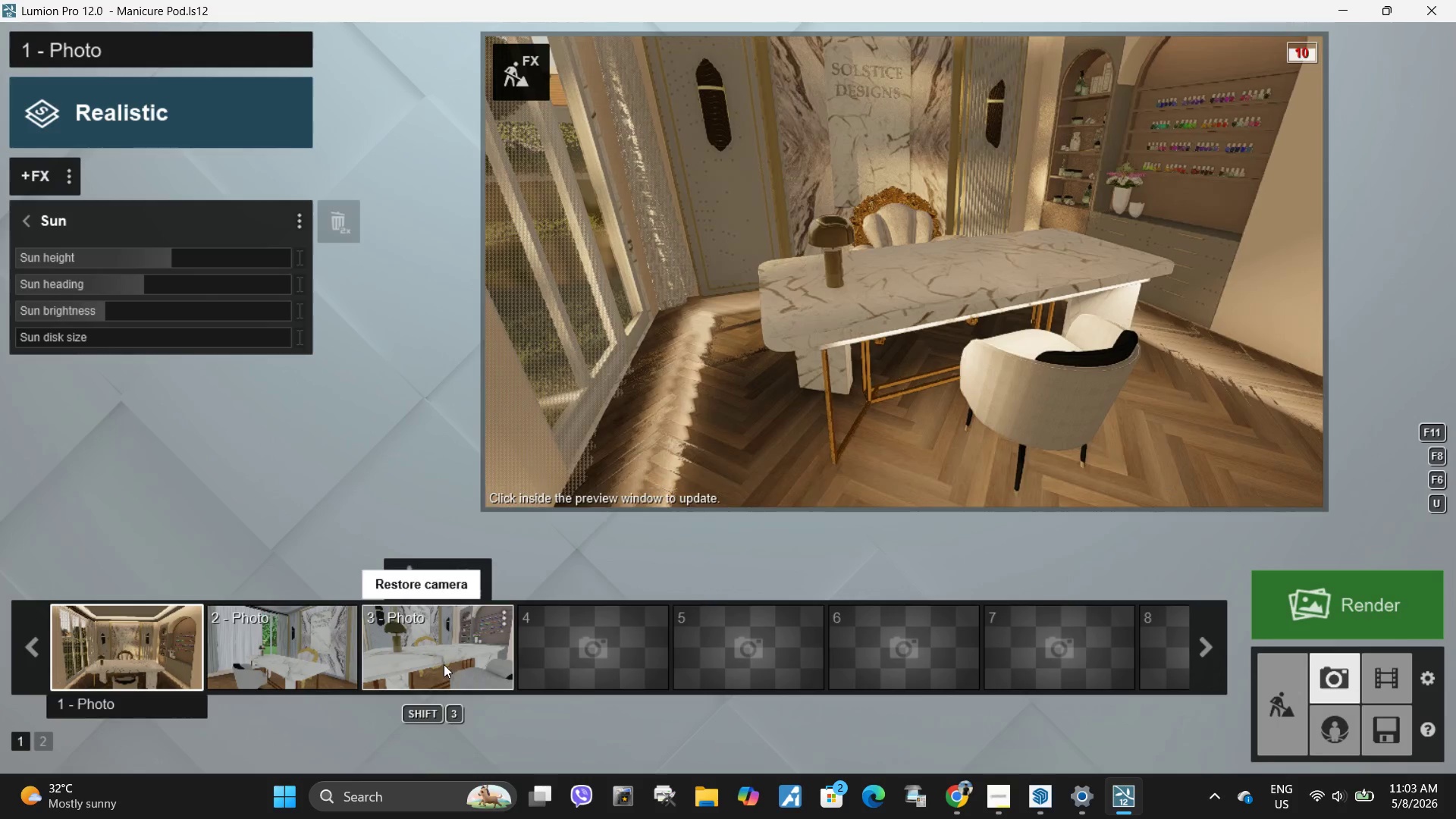 
left_click([761, 301])
 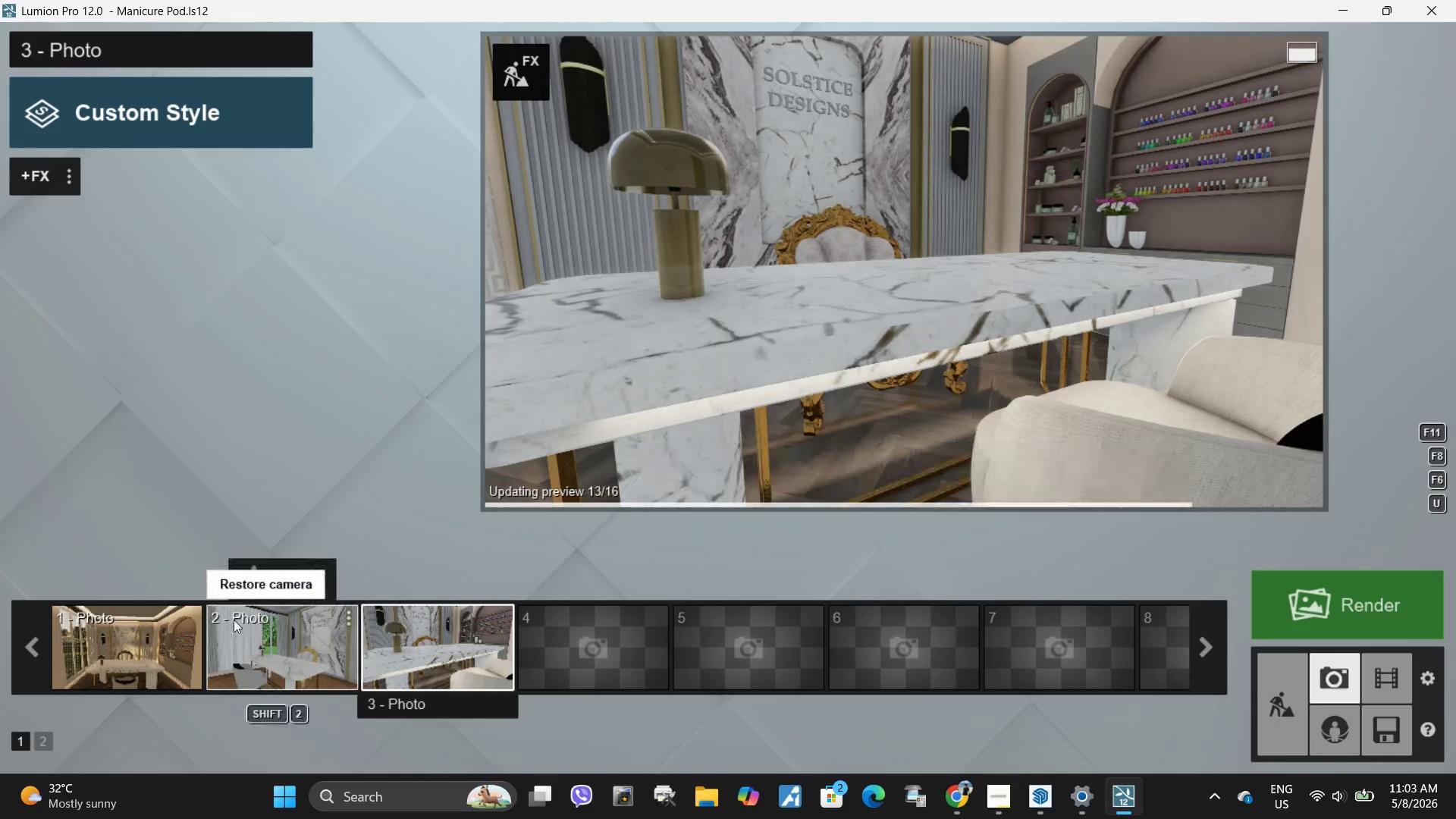 
left_click([129, 635])
 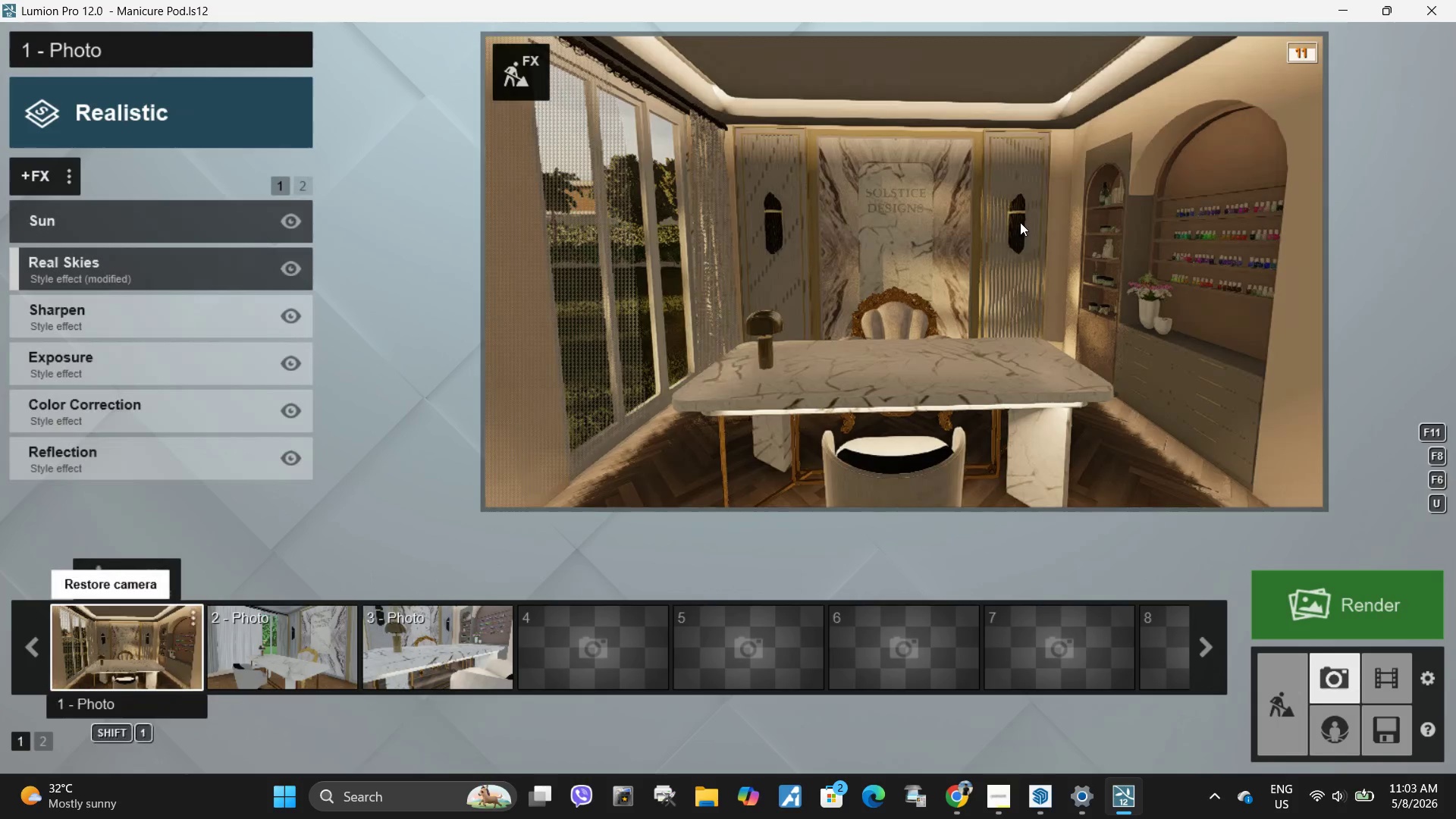 
left_click([1020, 222])
 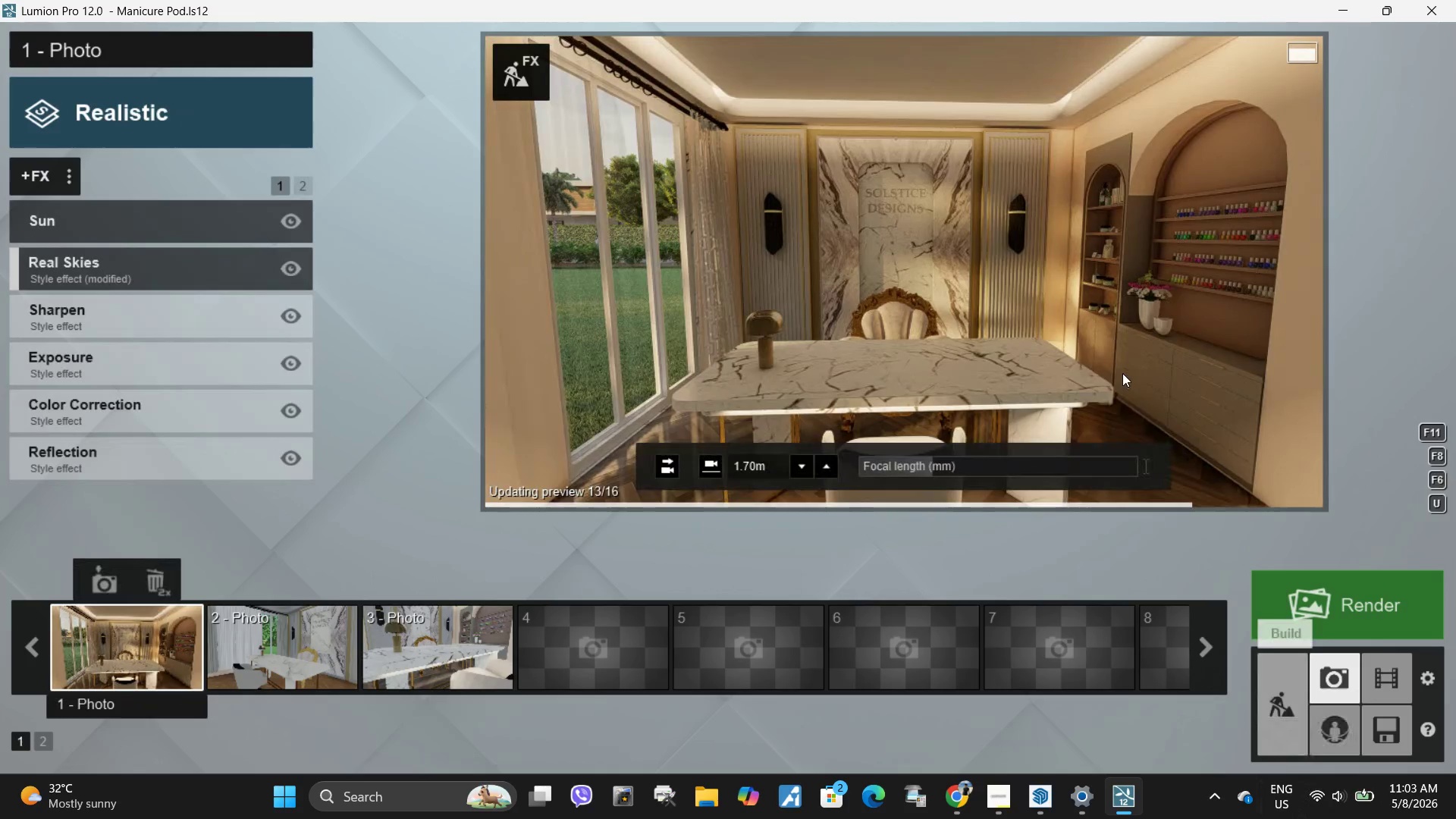 
wait(8.2)
 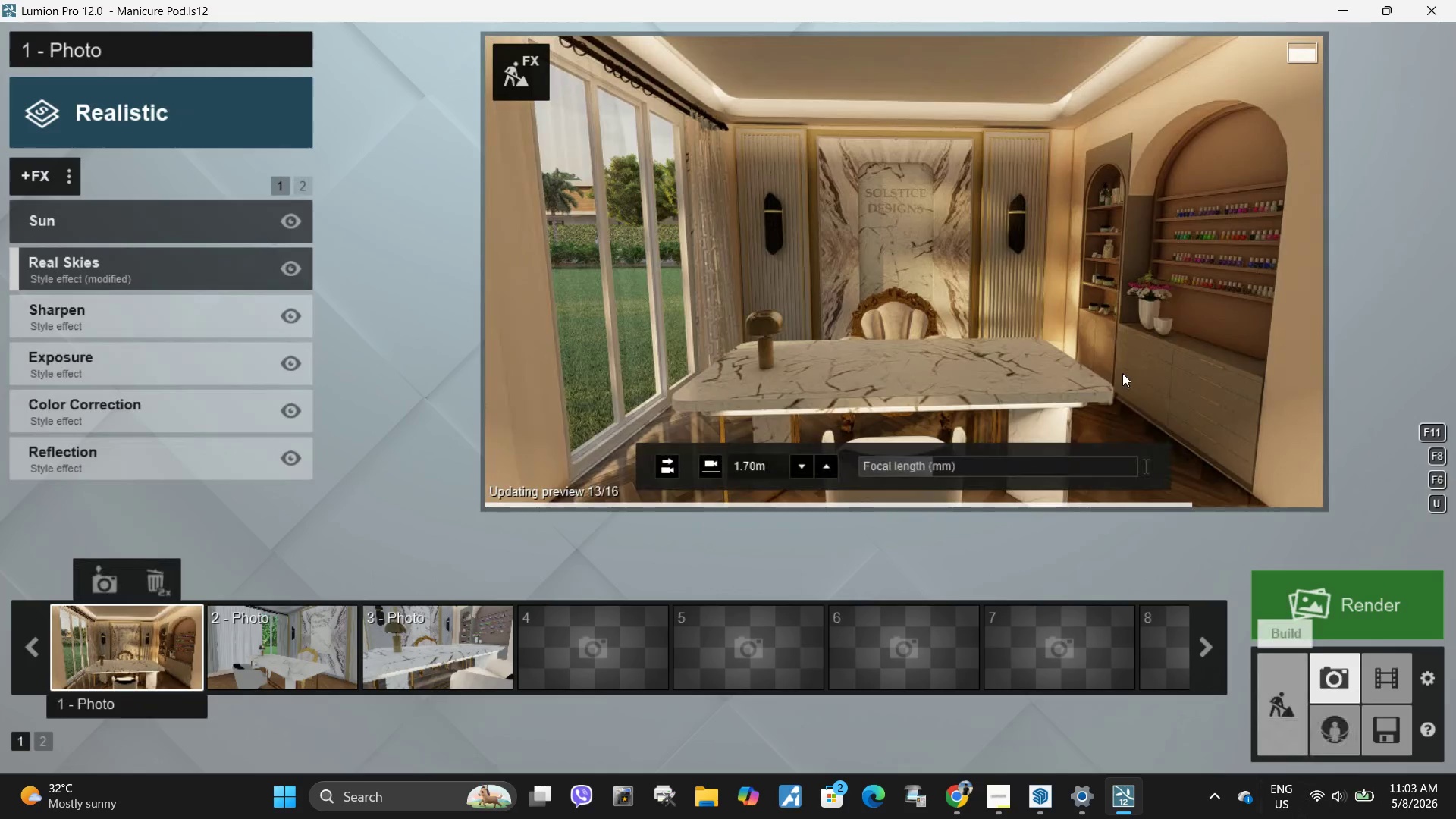 
type(dw)
 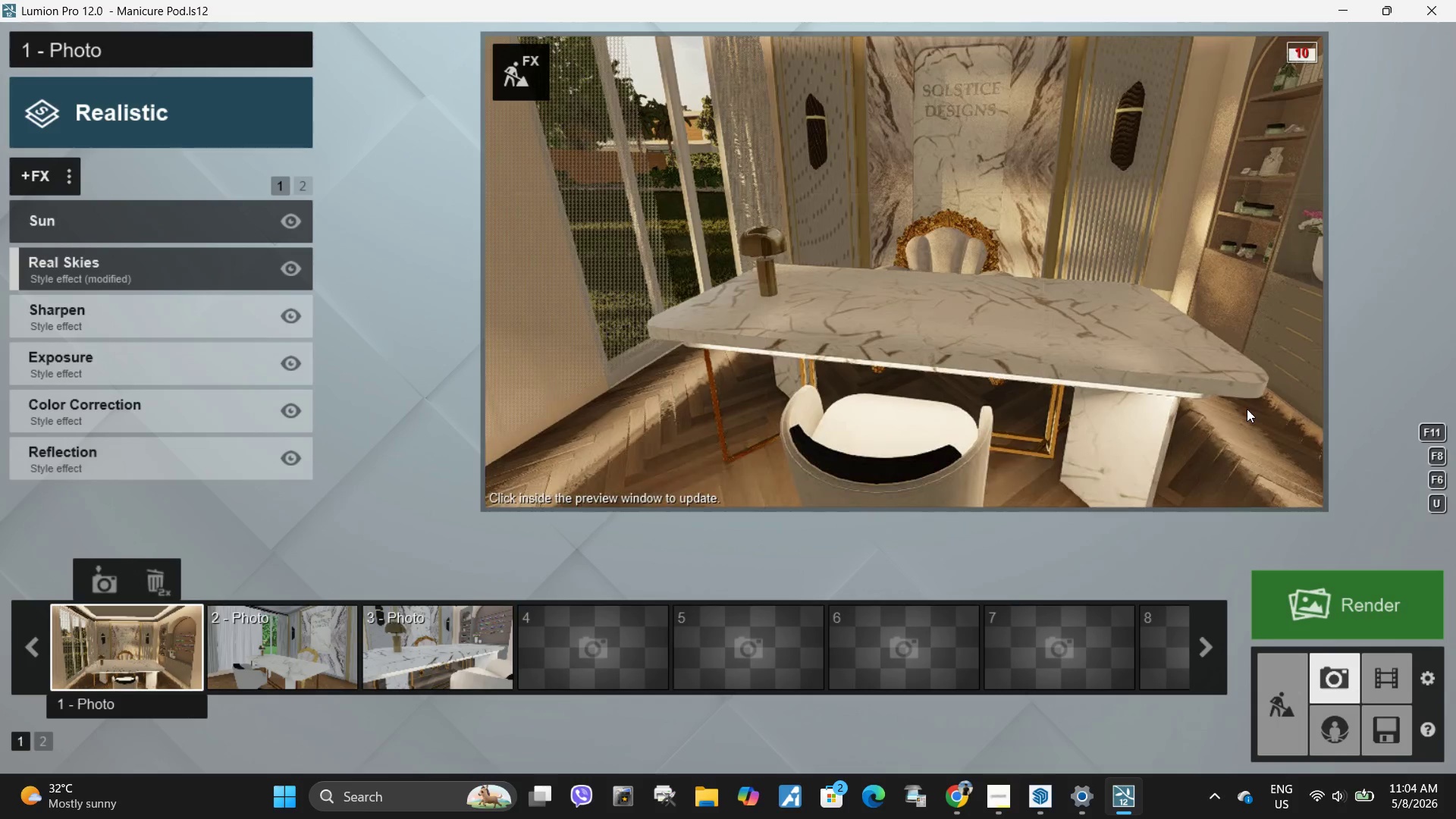 
left_click([508, 73])
 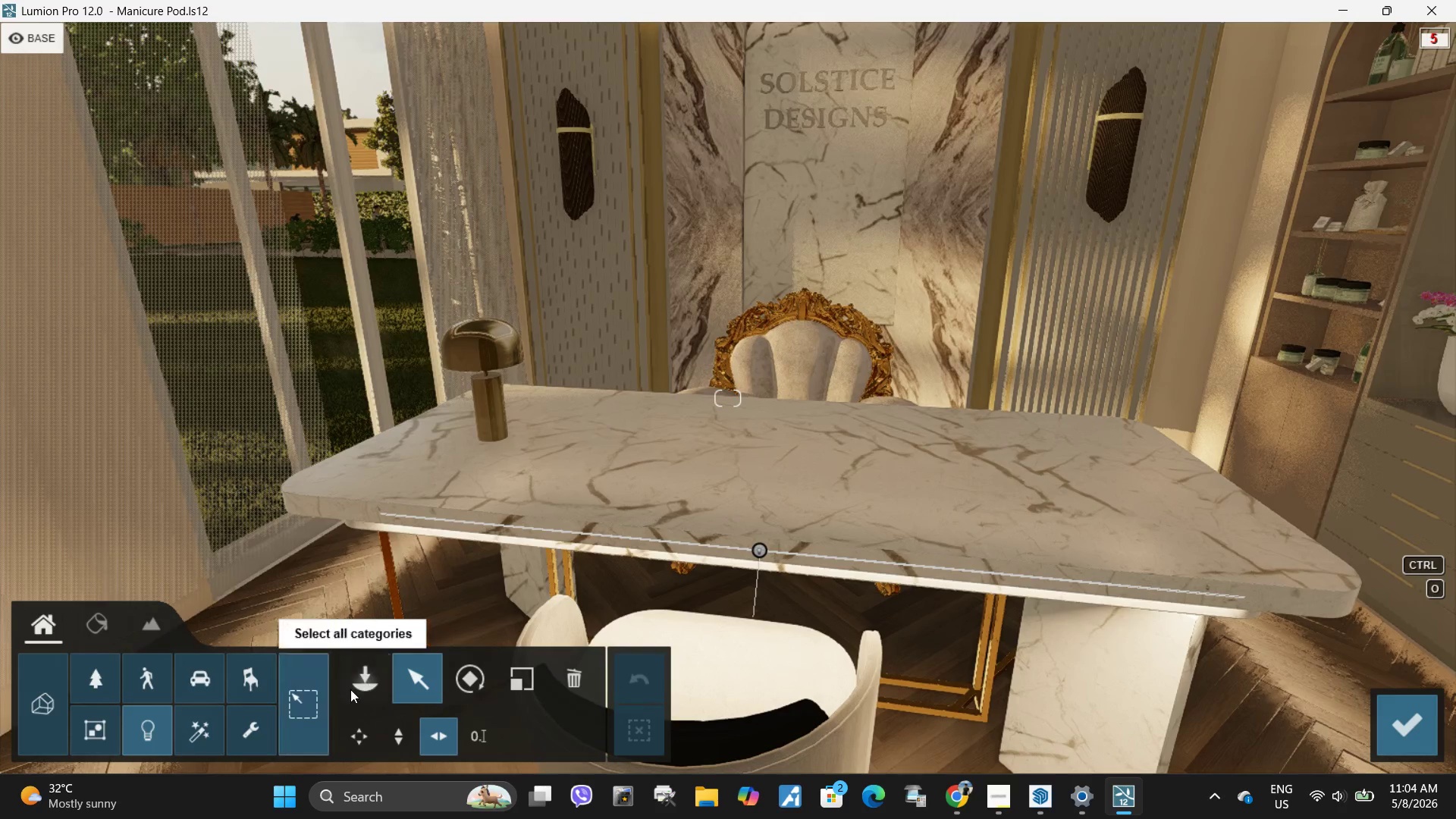 
left_click([357, 682])
 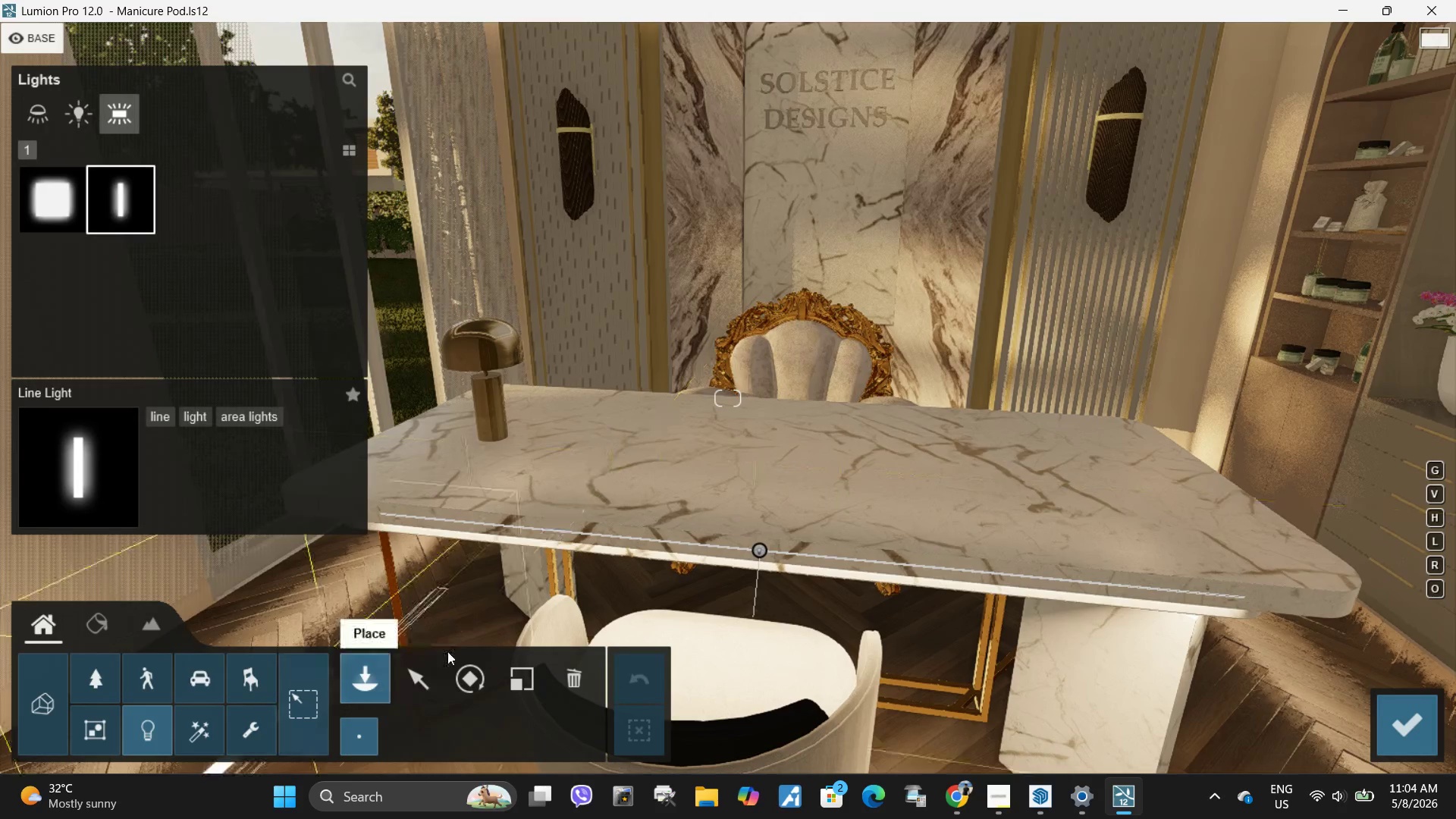 
left_click([419, 686])
 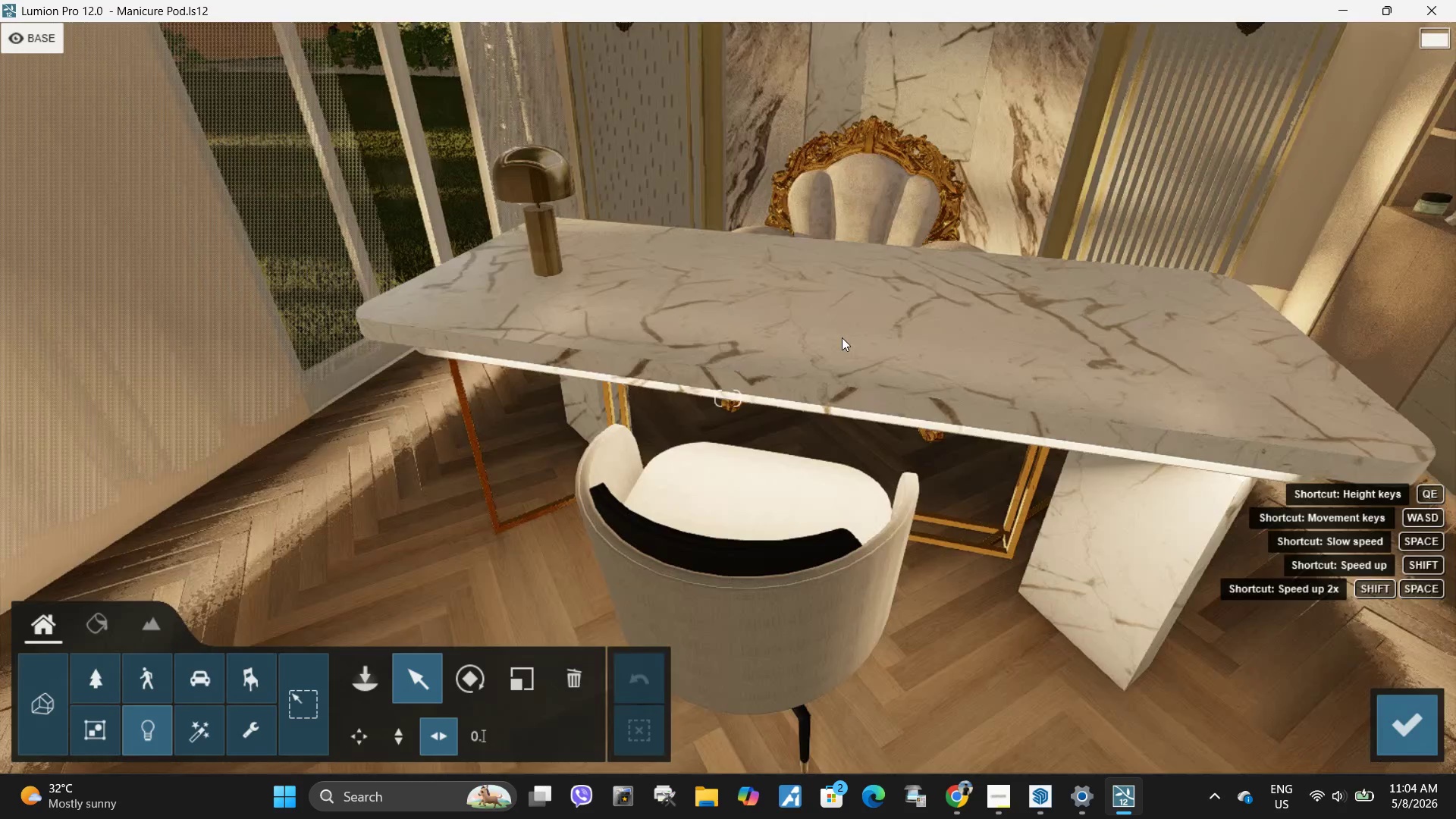 
type(qsd)
 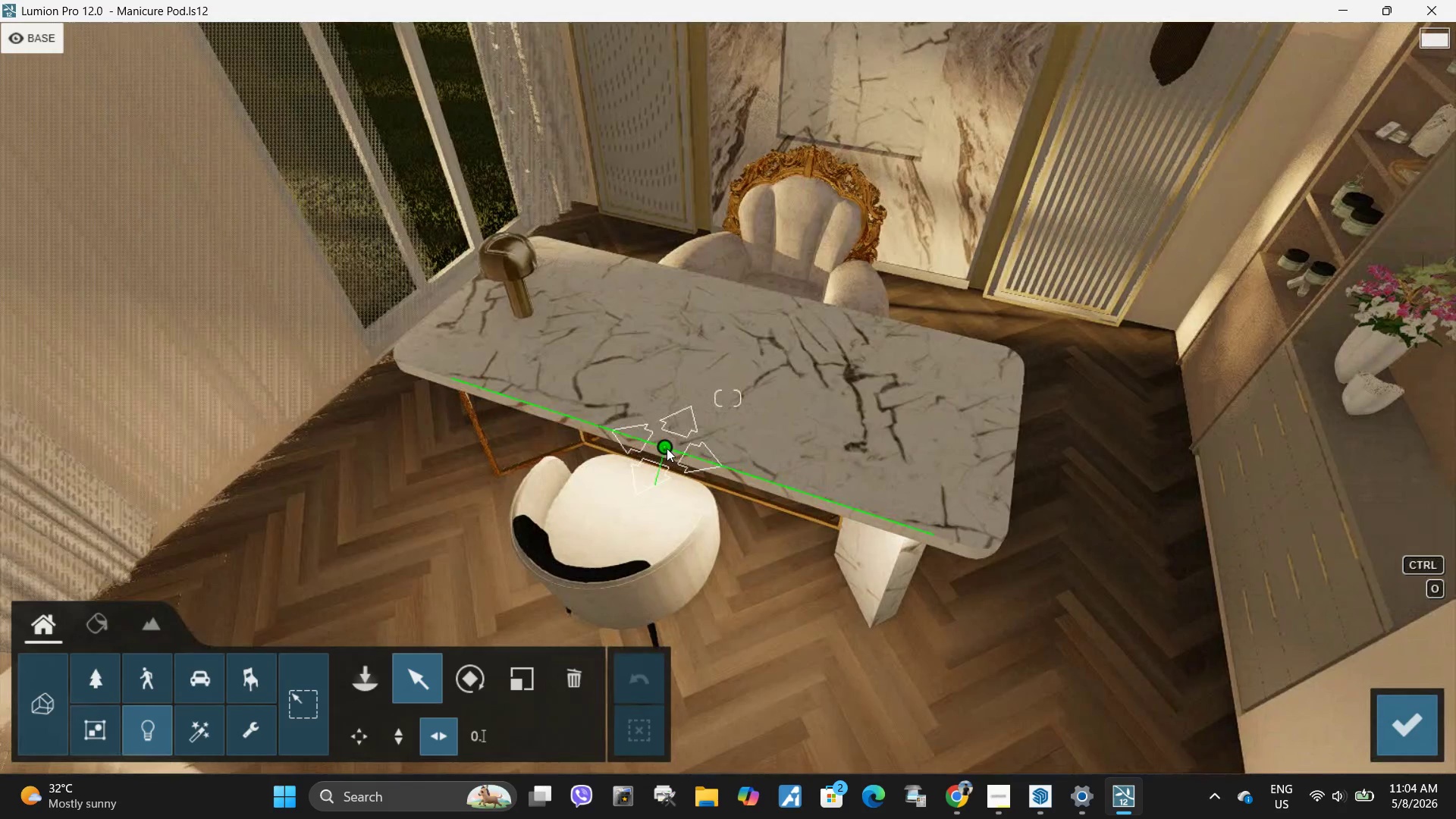 
hold_key(key=AltLeft, duration=2.7)
left_click_drag(start_coordinate=[667, 448], to_coordinate=[739, 294])
 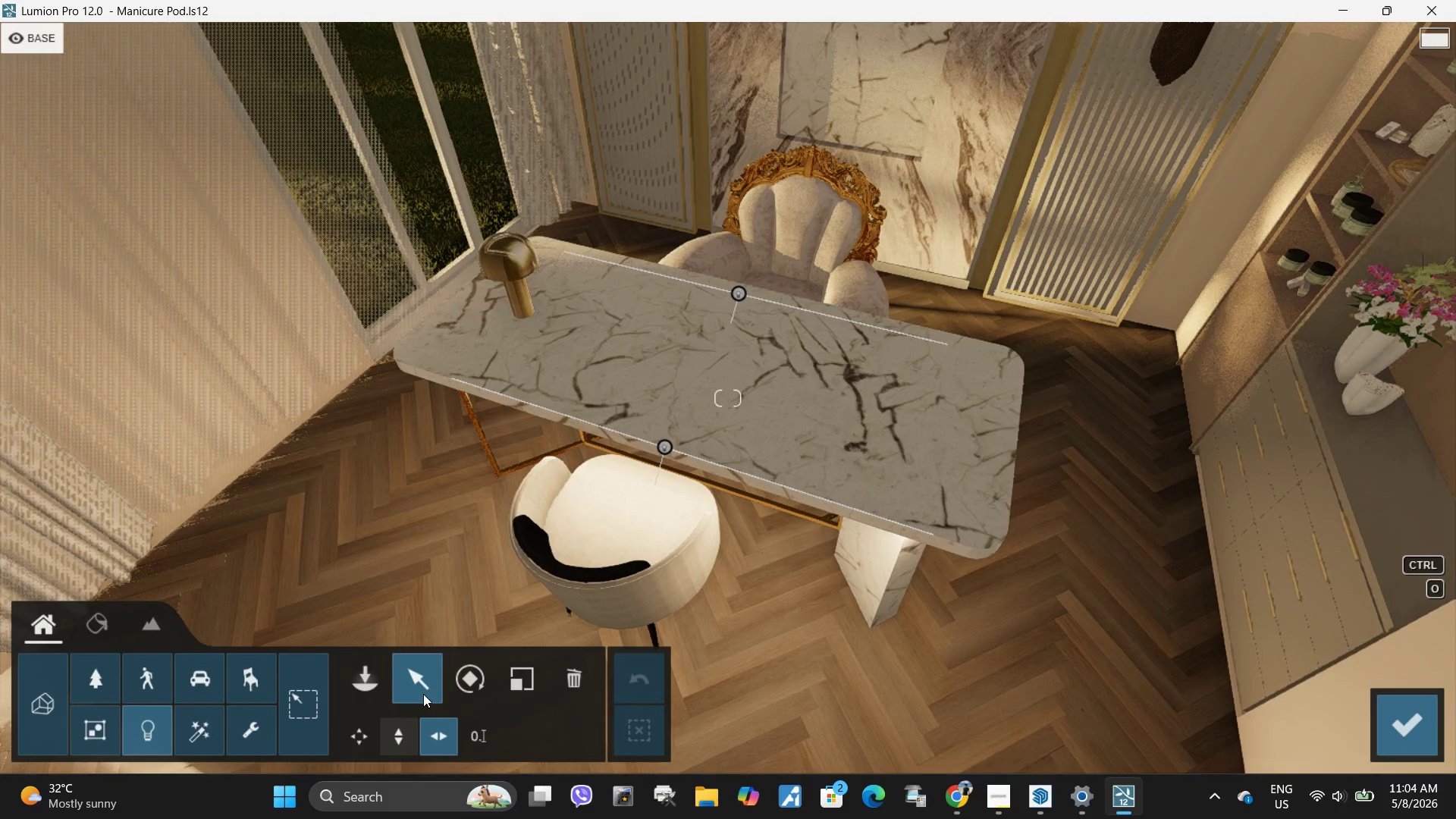 
left_click([468, 686])
 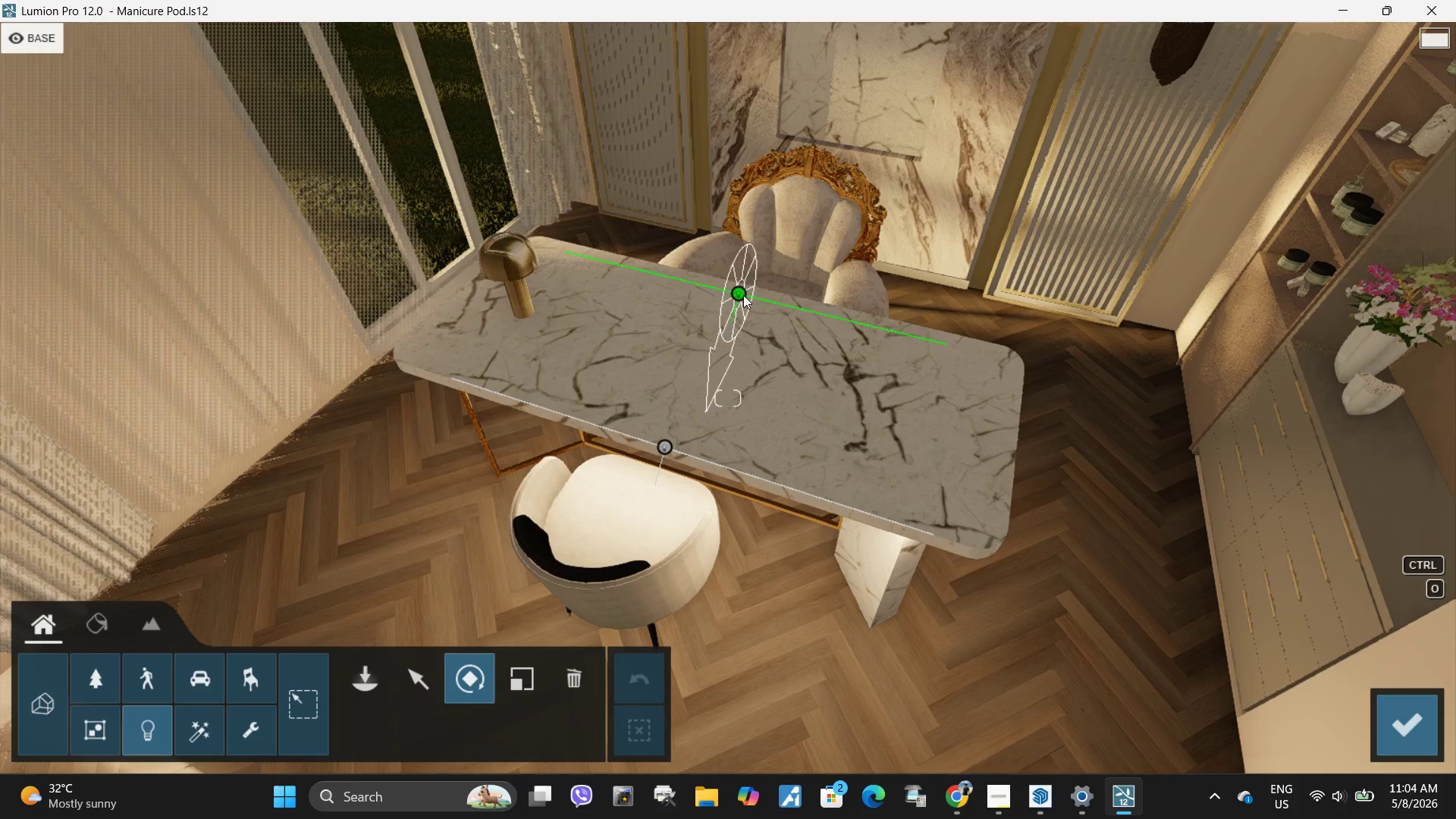 
left_click([743, 295])
 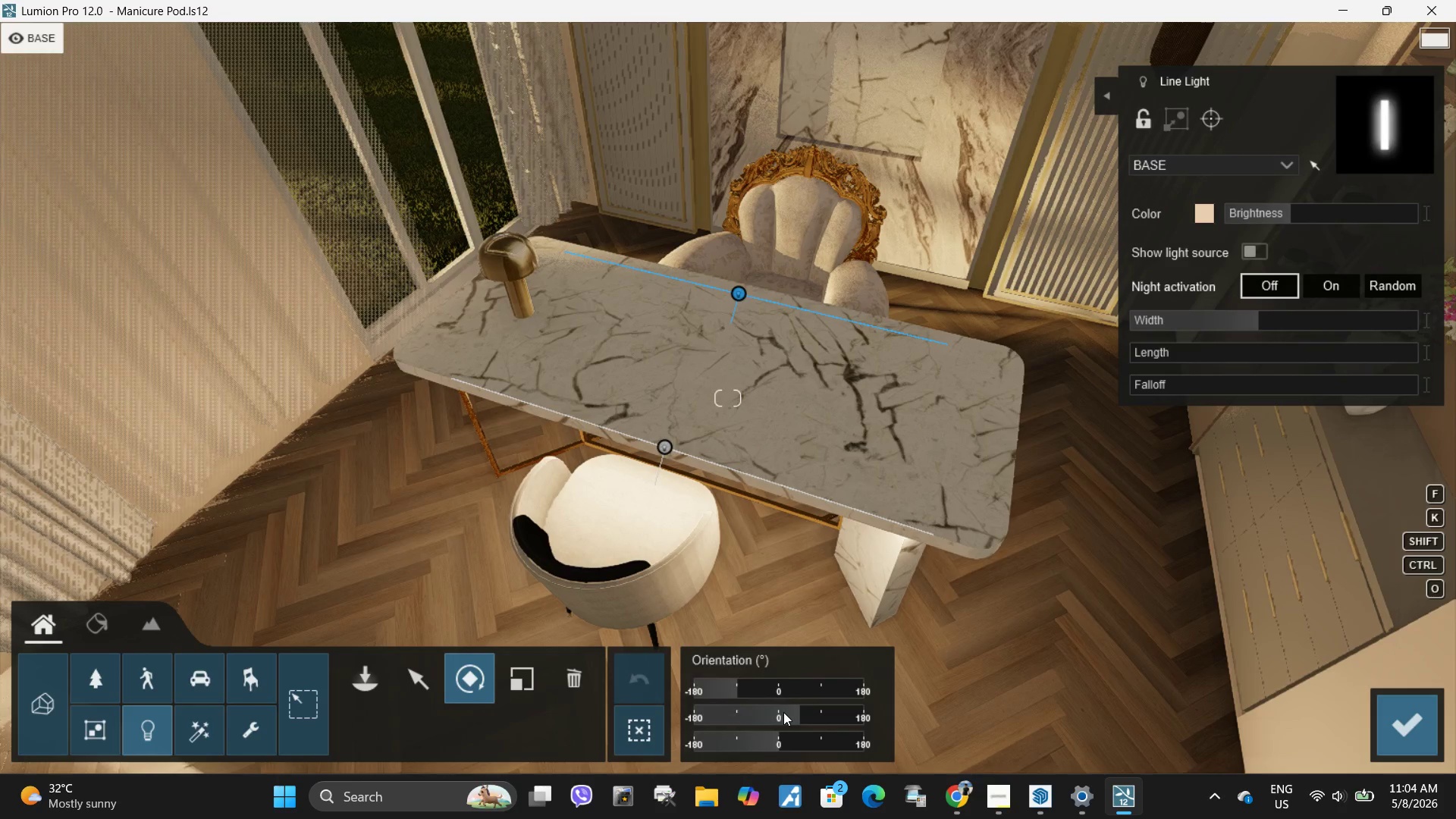 
type(ddedwwdqddds)
 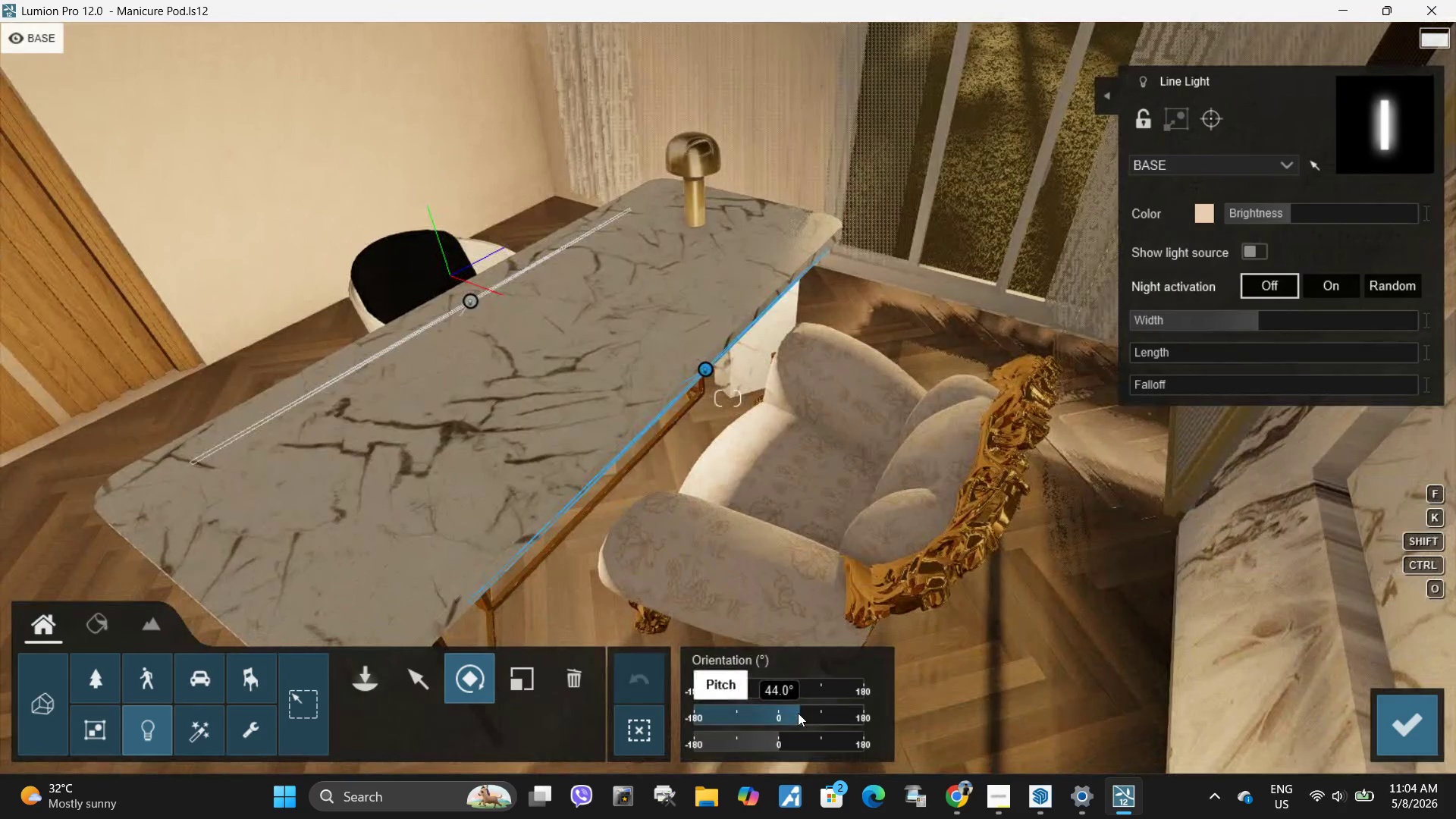 
left_click_drag(start_coordinate=[798, 713], to_coordinate=[810, 690])
 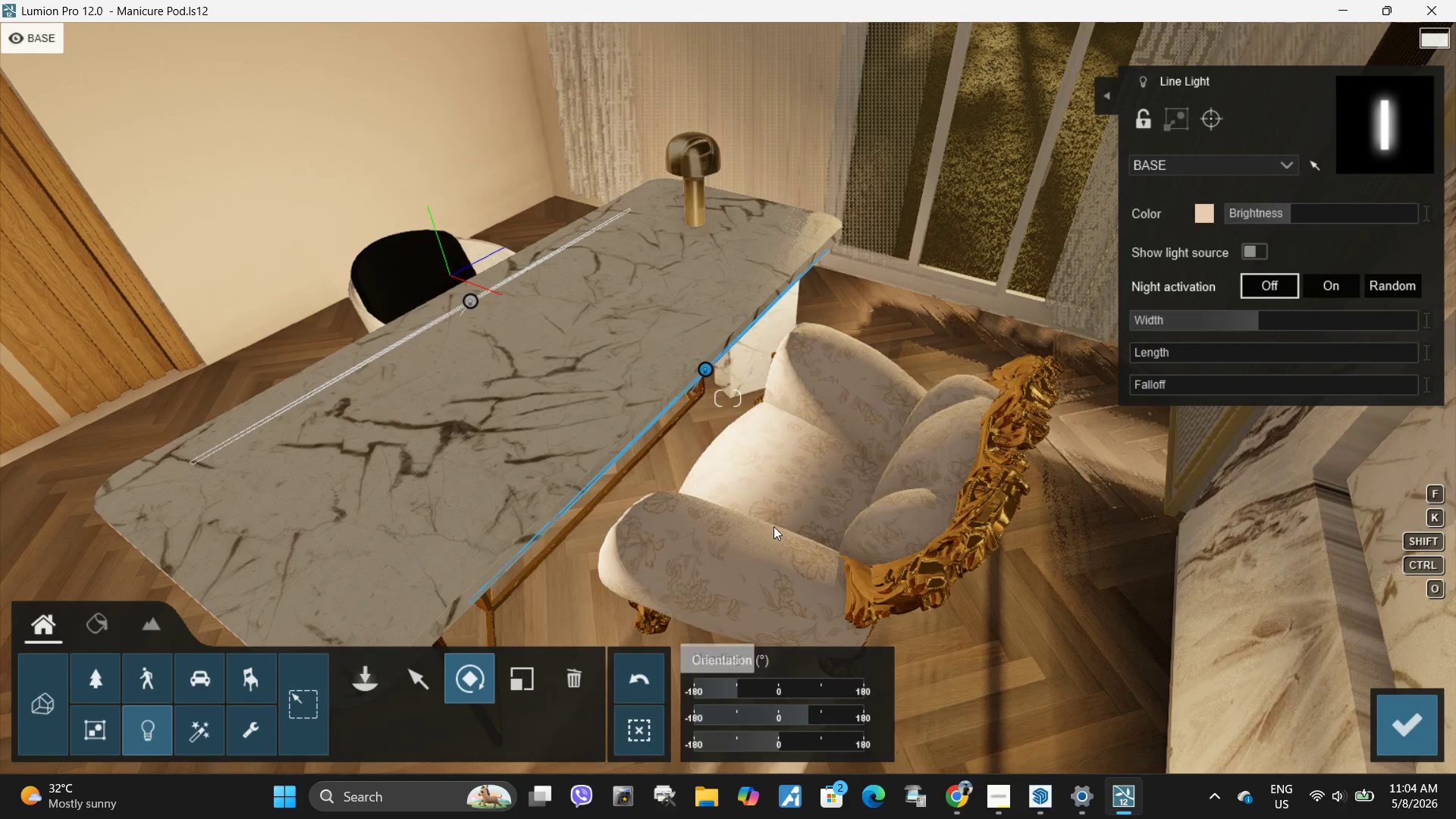 
type(eweesaawa)
 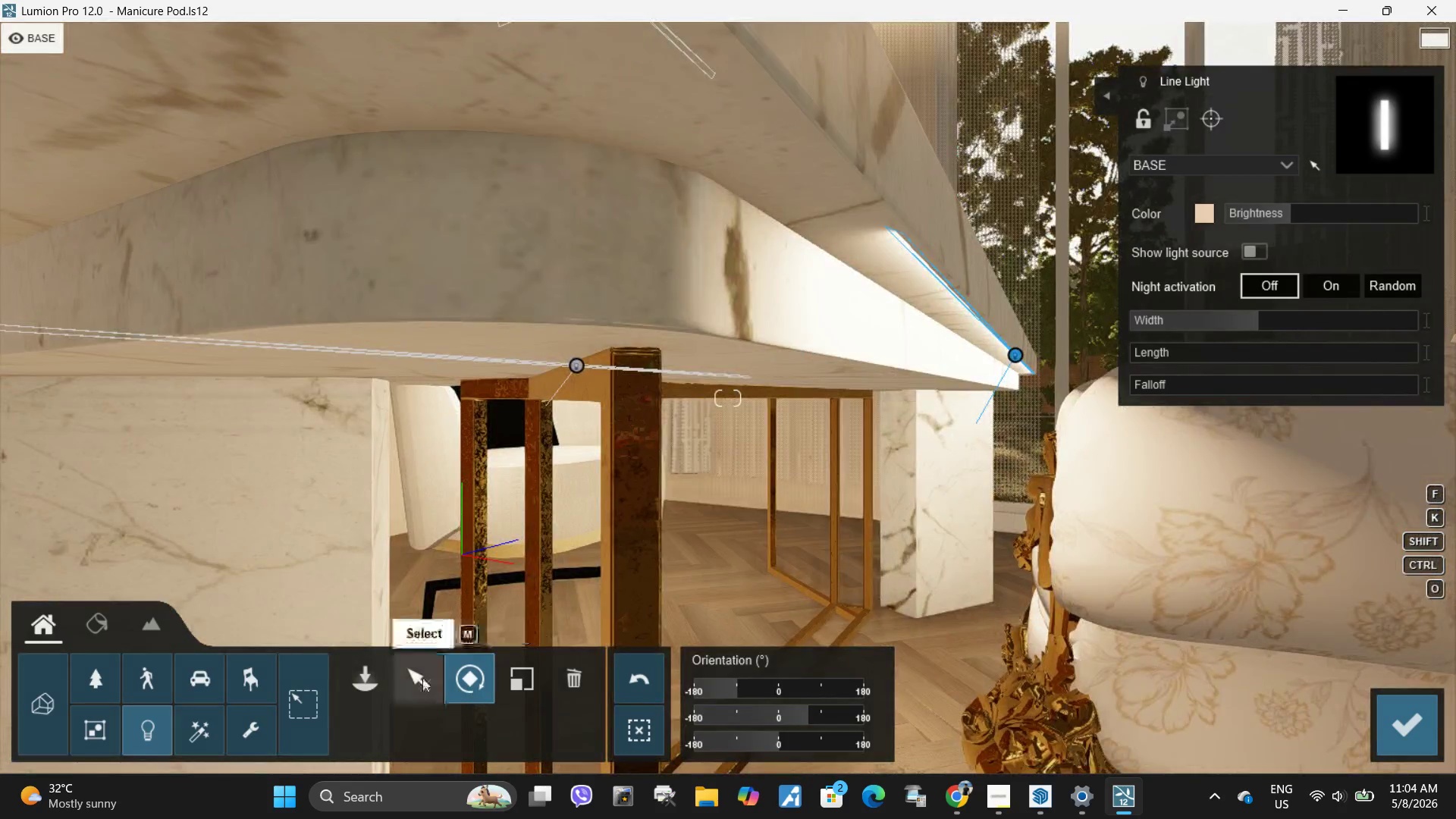 
left_click([419, 679])
 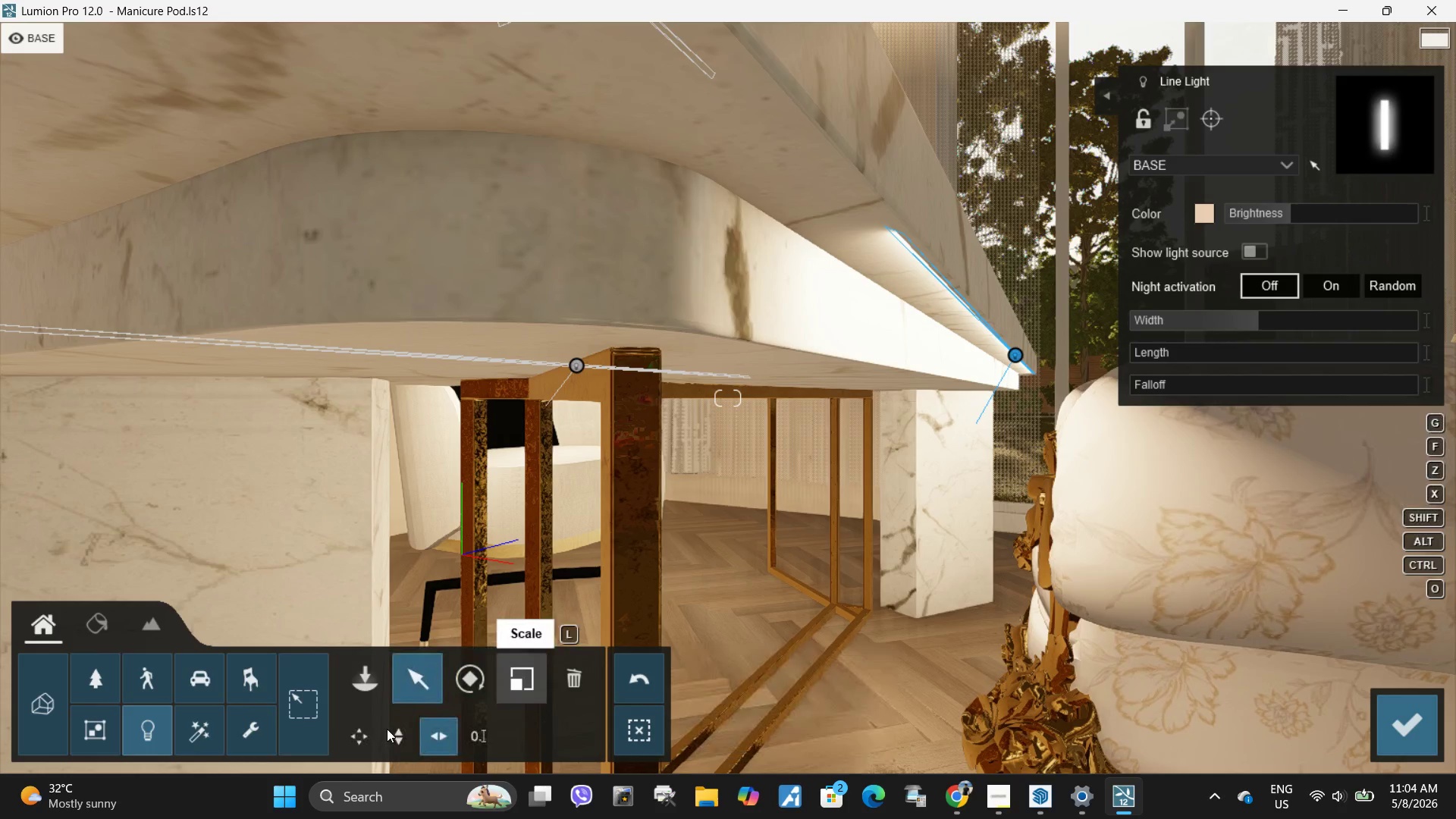 
left_click([357, 738])
 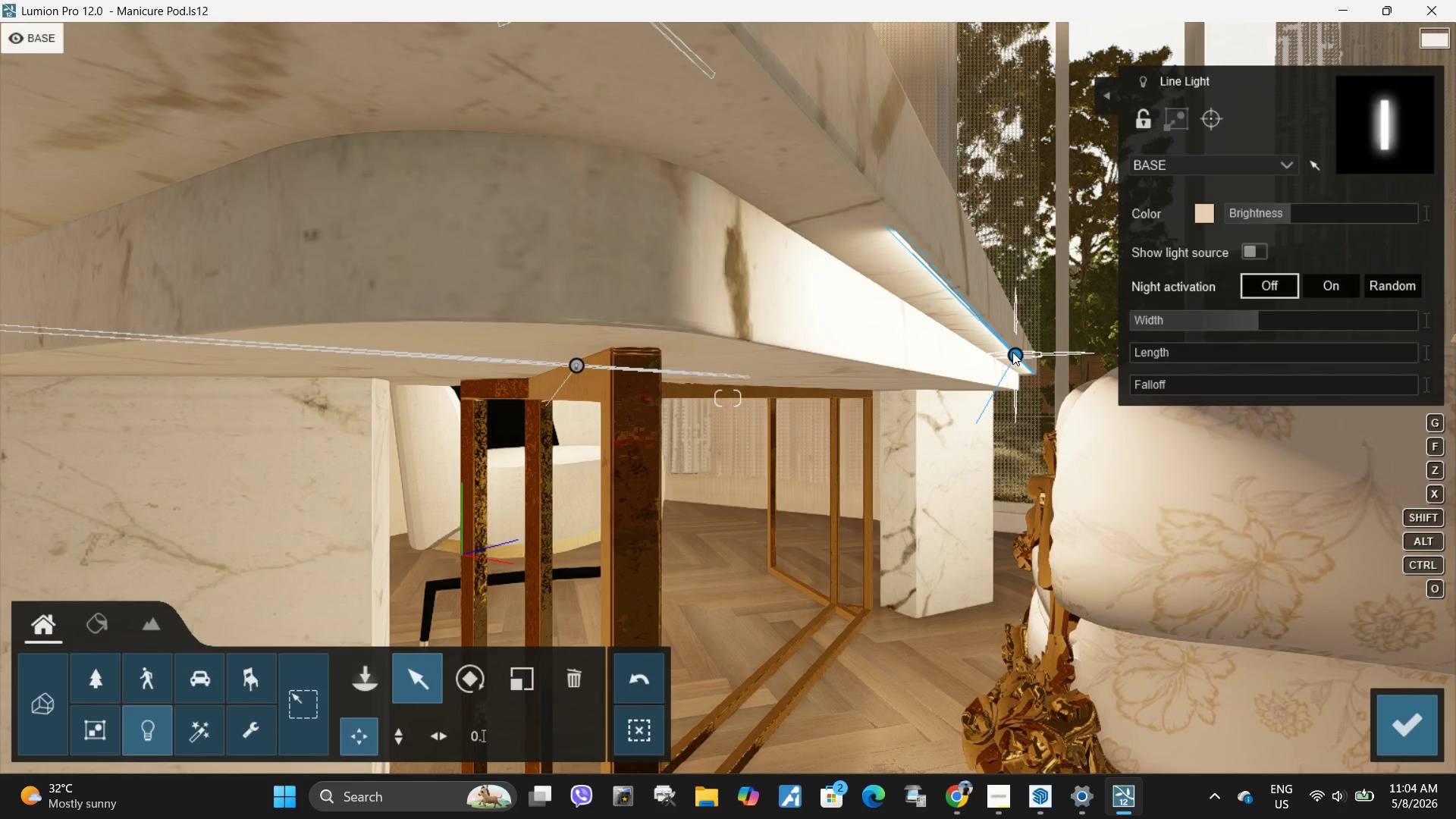 
left_click_drag(start_coordinate=[1012, 352], to_coordinate=[987, 353])
 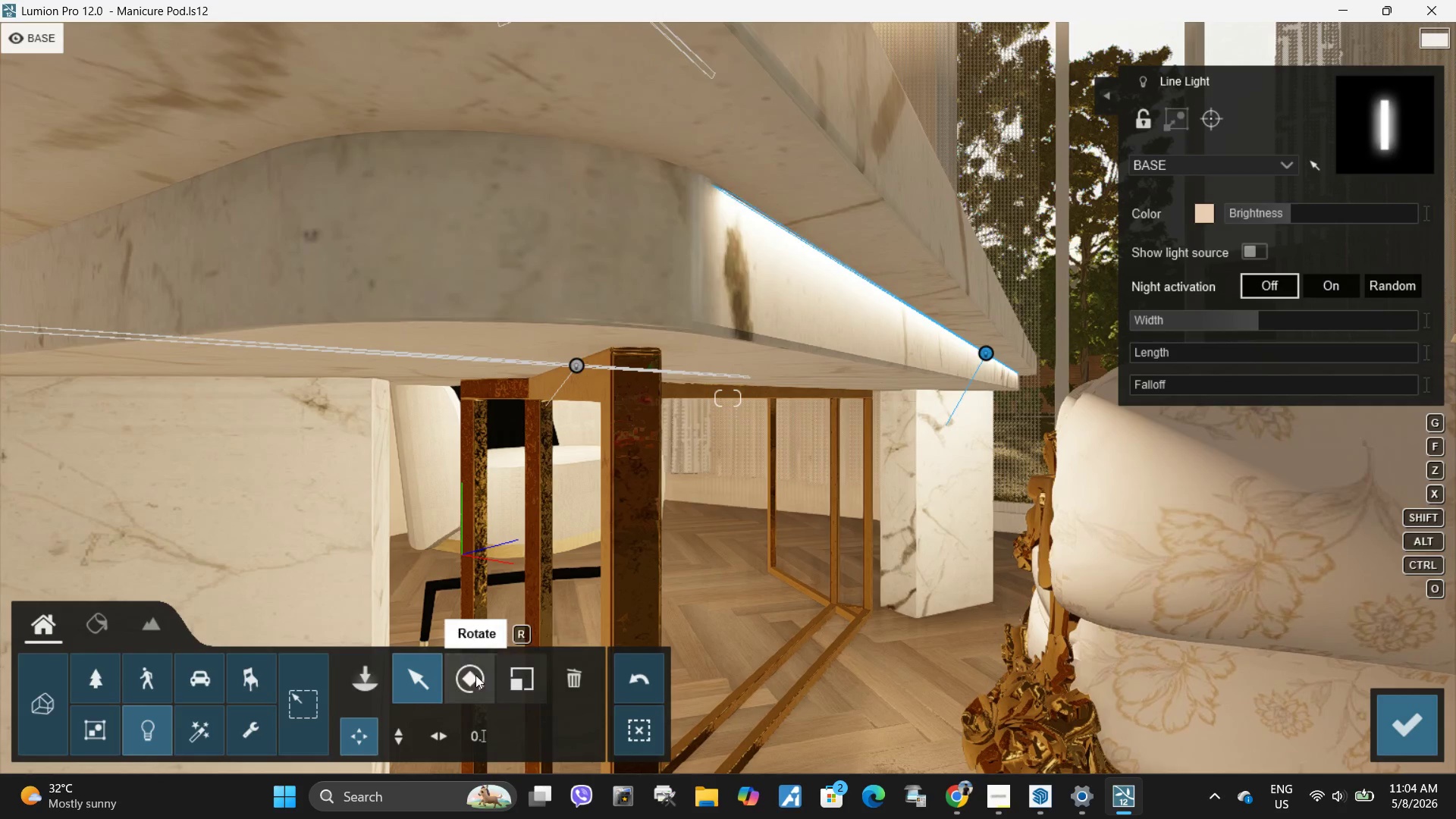 
left_click([475, 675])
 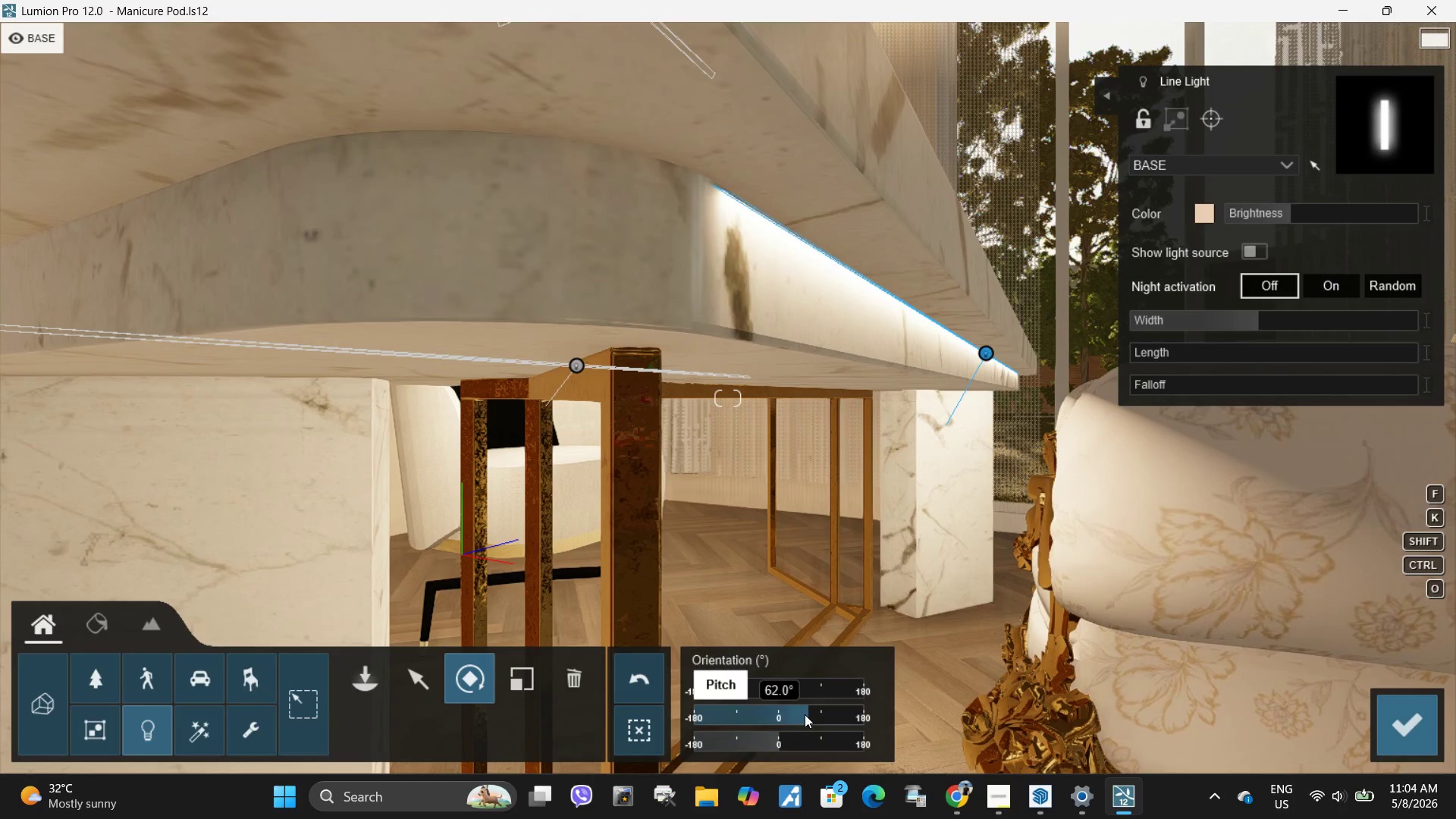 
left_click_drag(start_coordinate=[805, 714], to_coordinate=[830, 704])
 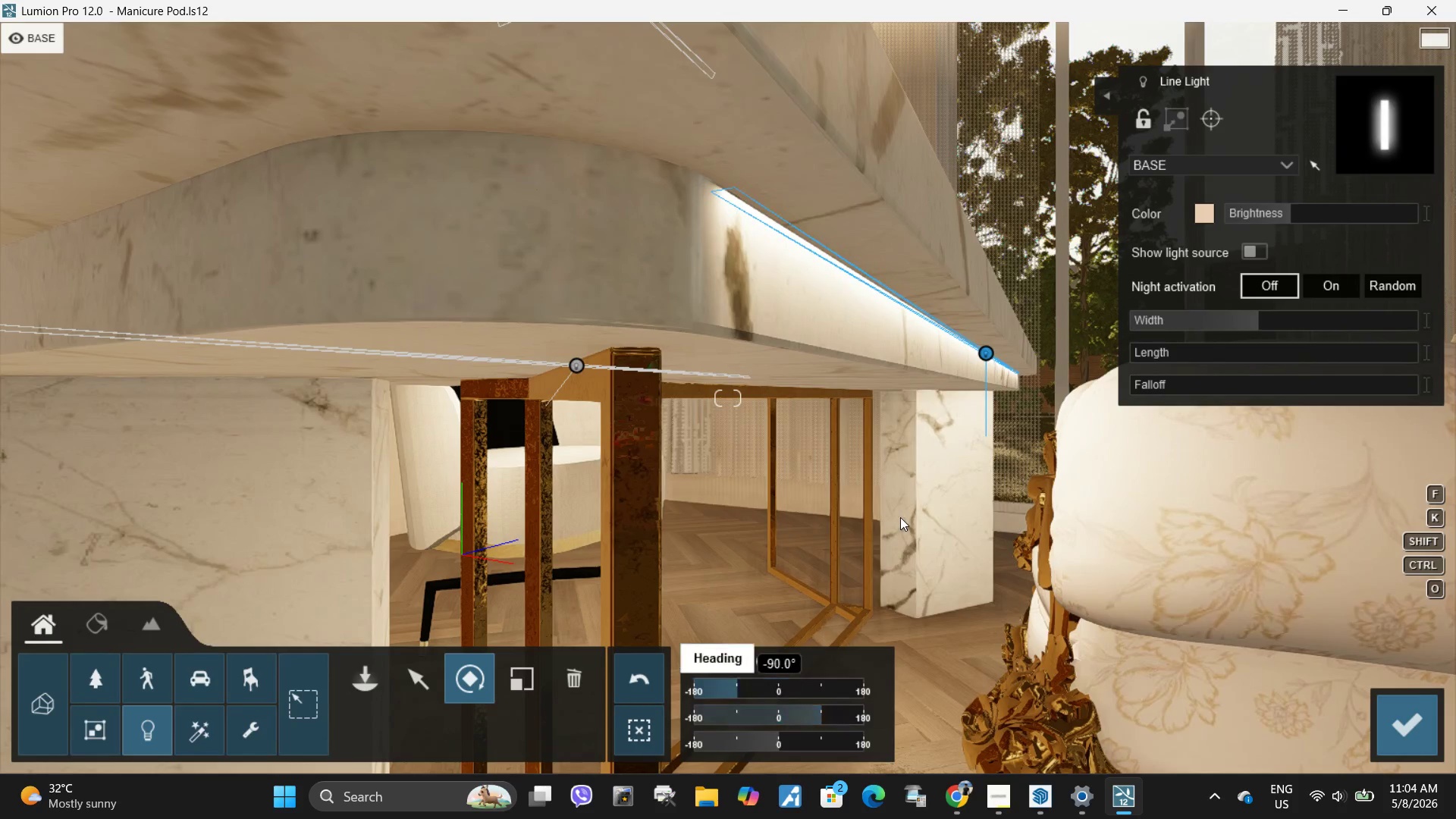 
type(qqaaaaw)
 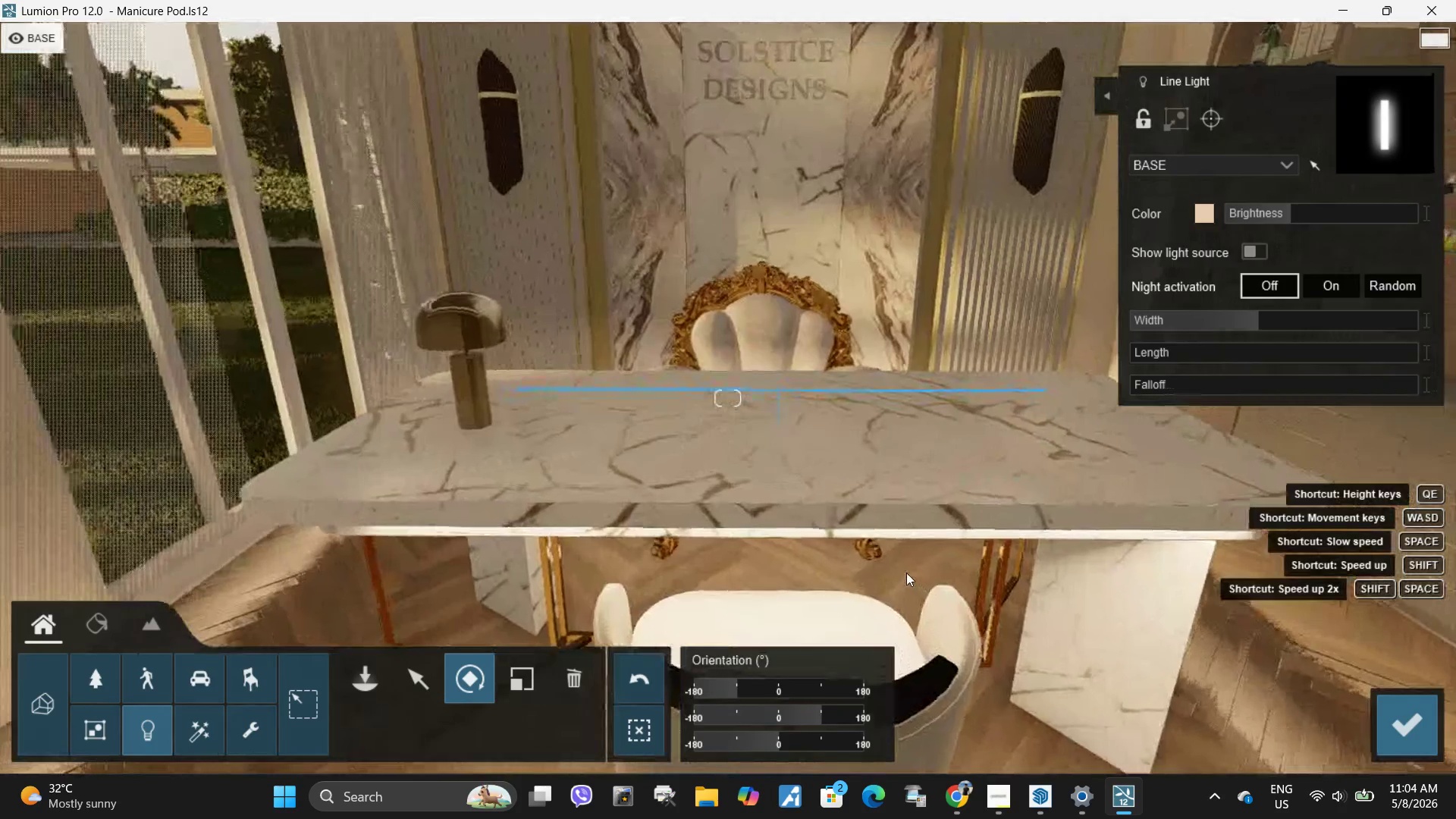 
type(dddddwddwdwas)
 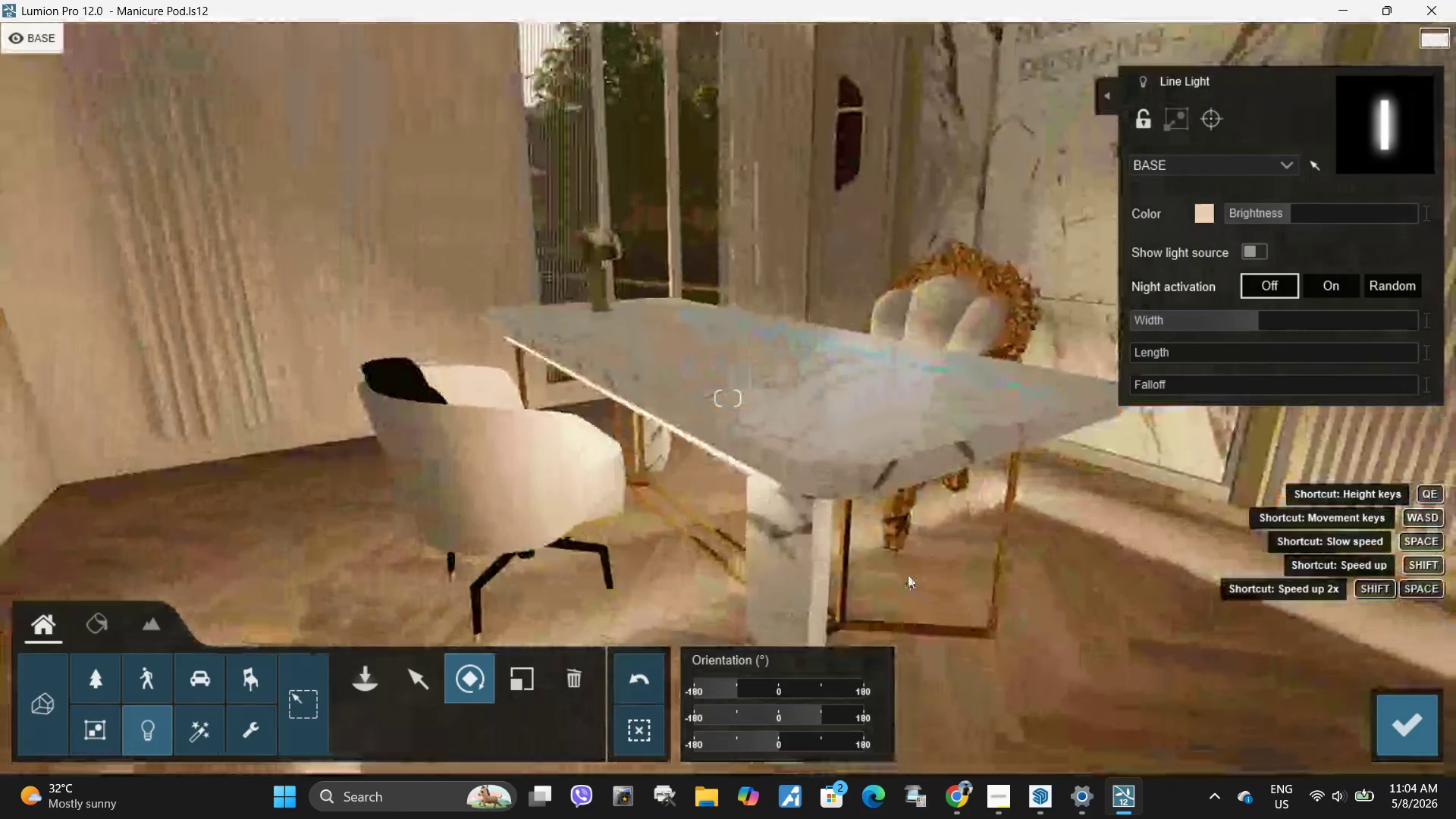 
left_click([417, 674])
 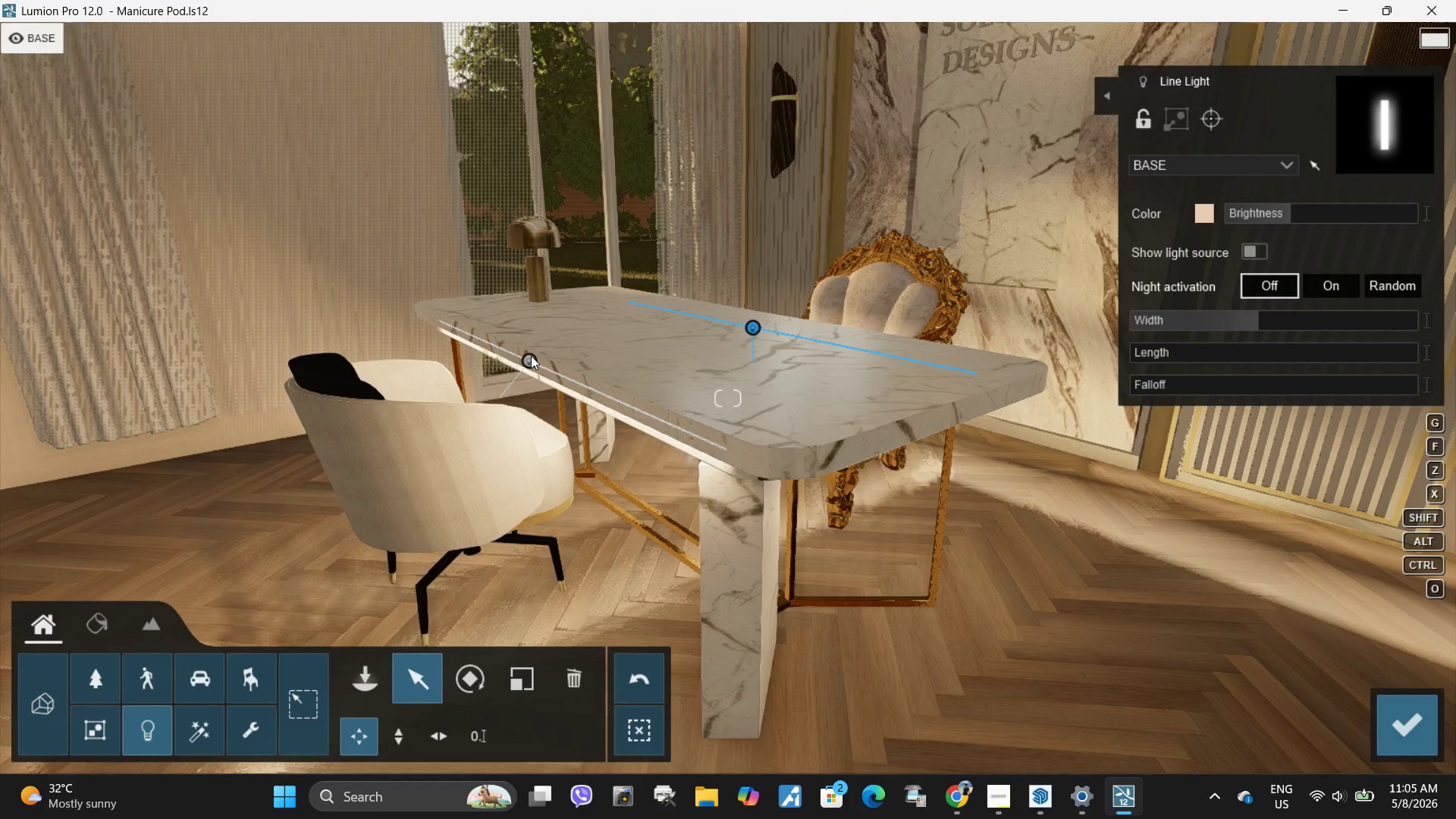 
hold_key(key=AltLeft, duration=2.22)
left_click_drag(start_coordinate=[530, 362], to_coordinate=[975, 656])
 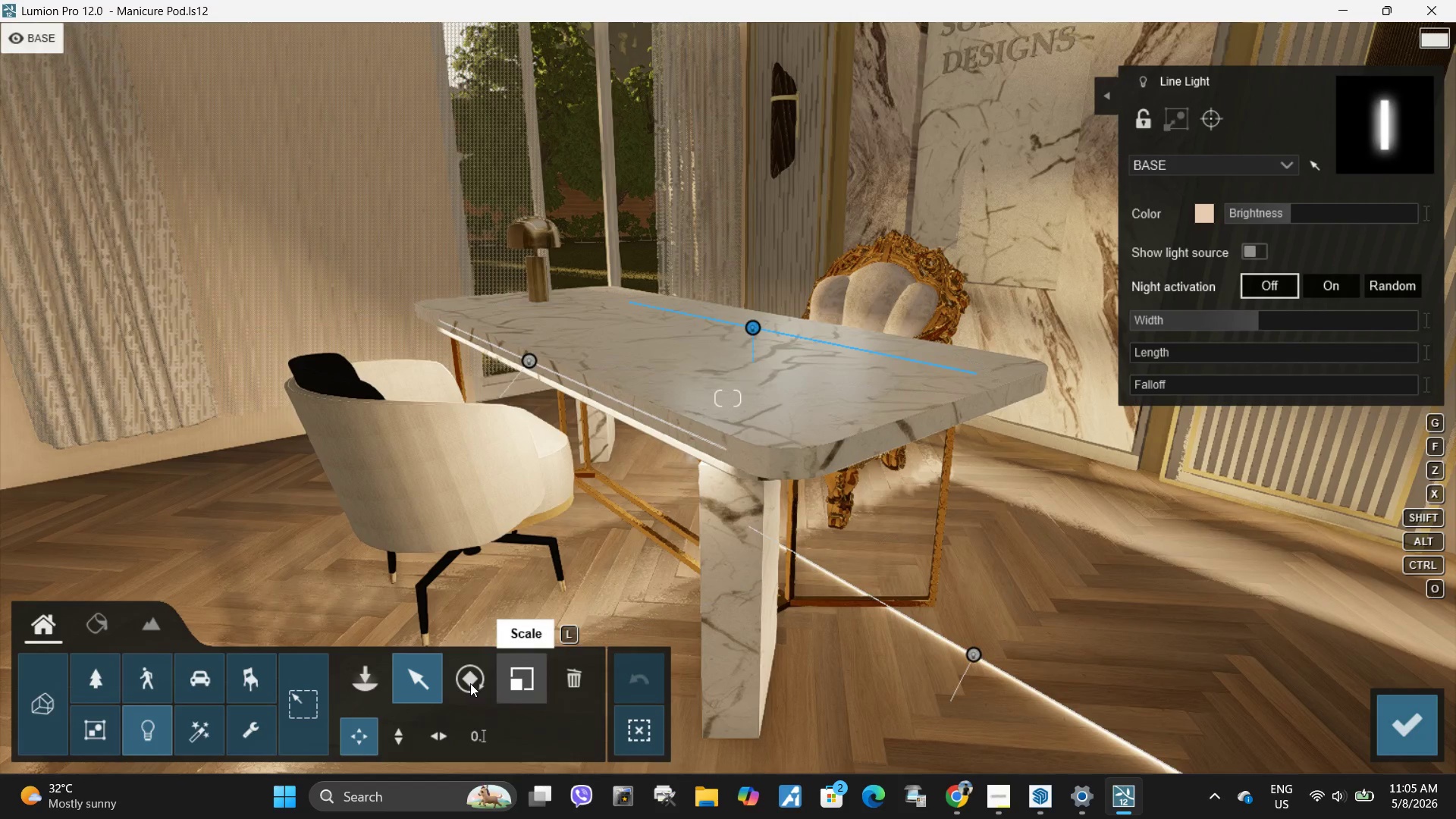 
left_click([470, 683])
 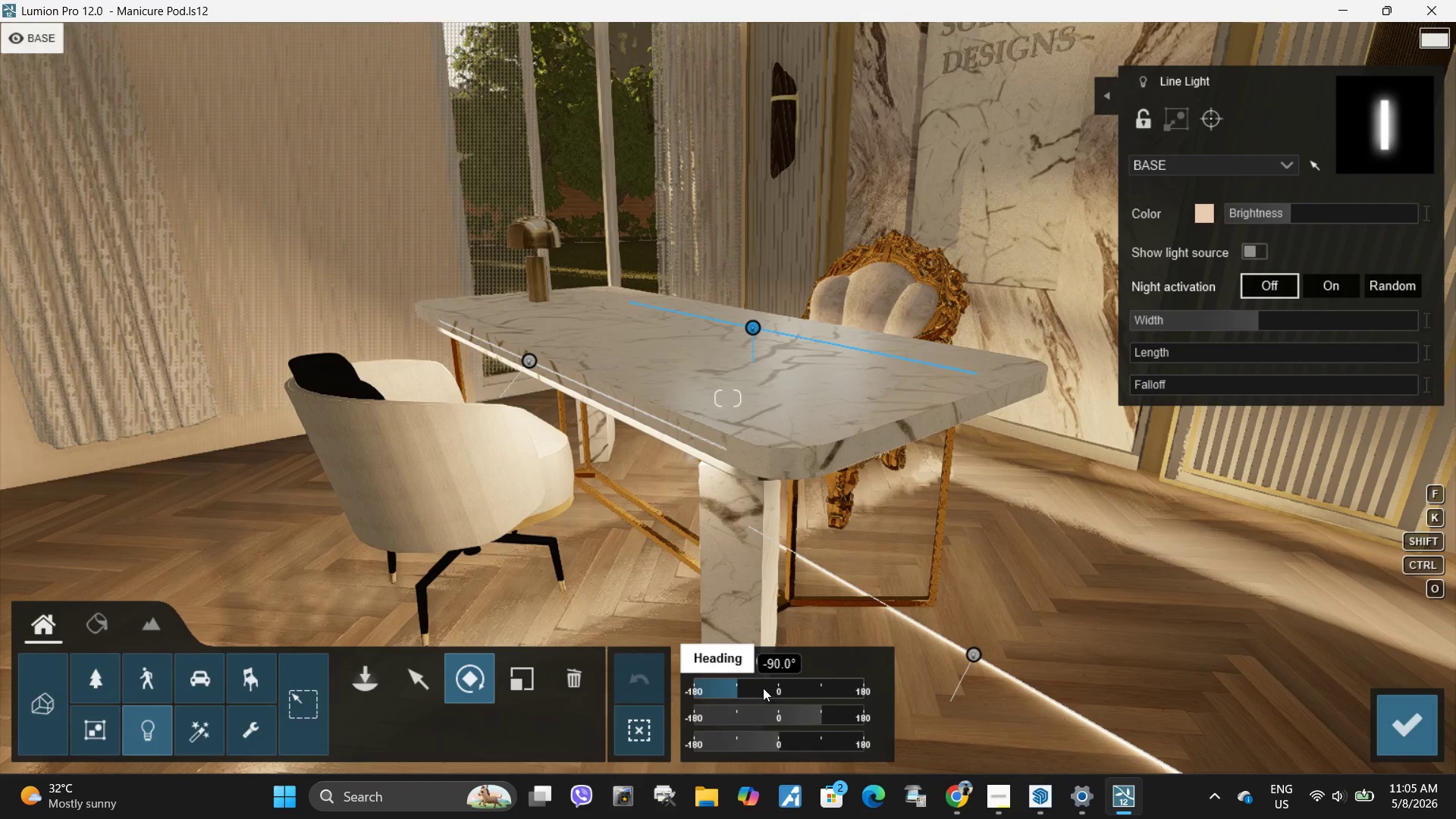 
left_click_drag(start_coordinate=[761, 688], to_coordinate=[736, 692])
 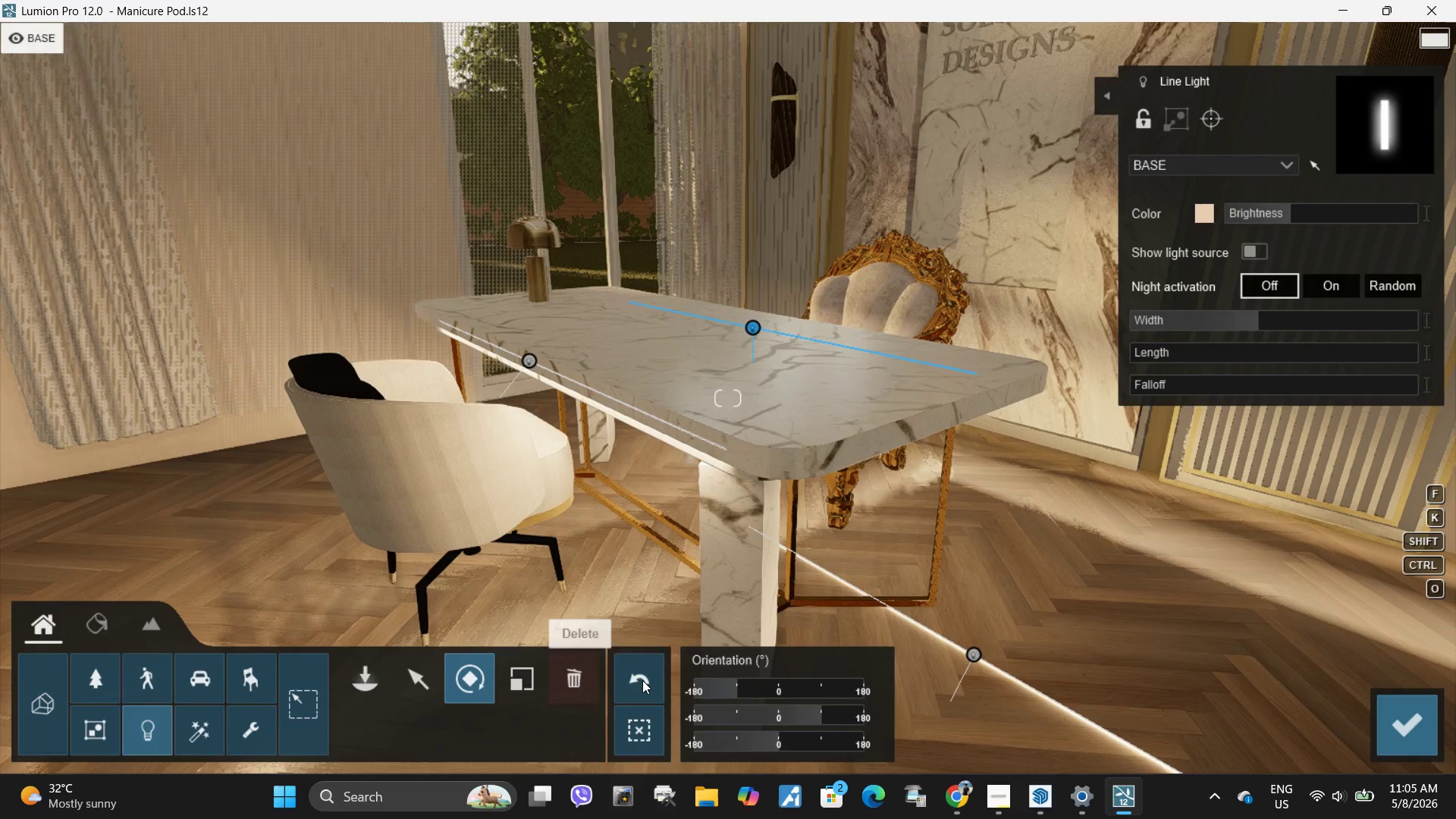 
left_click([642, 680])
 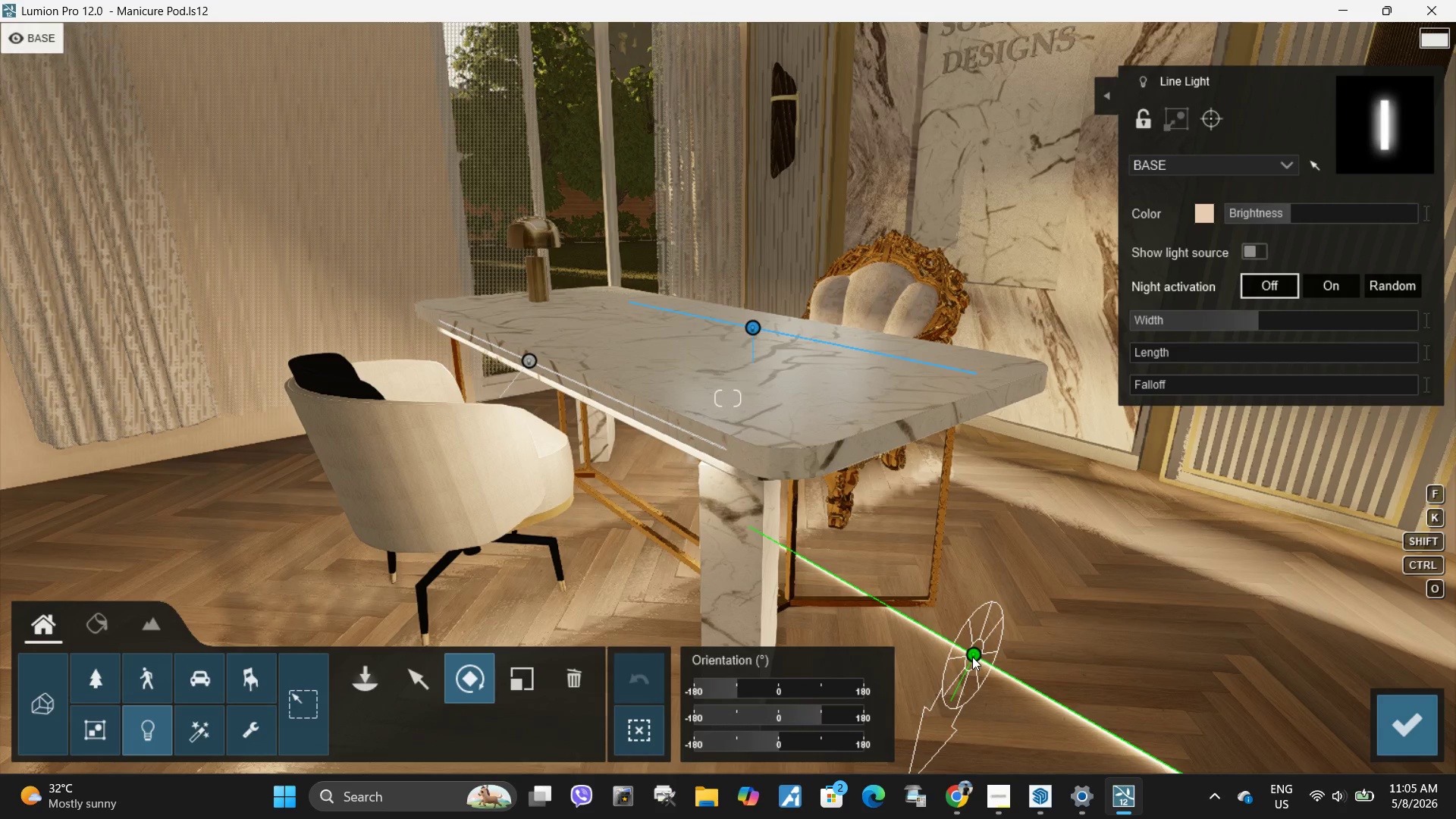 
left_click([420, 682])
 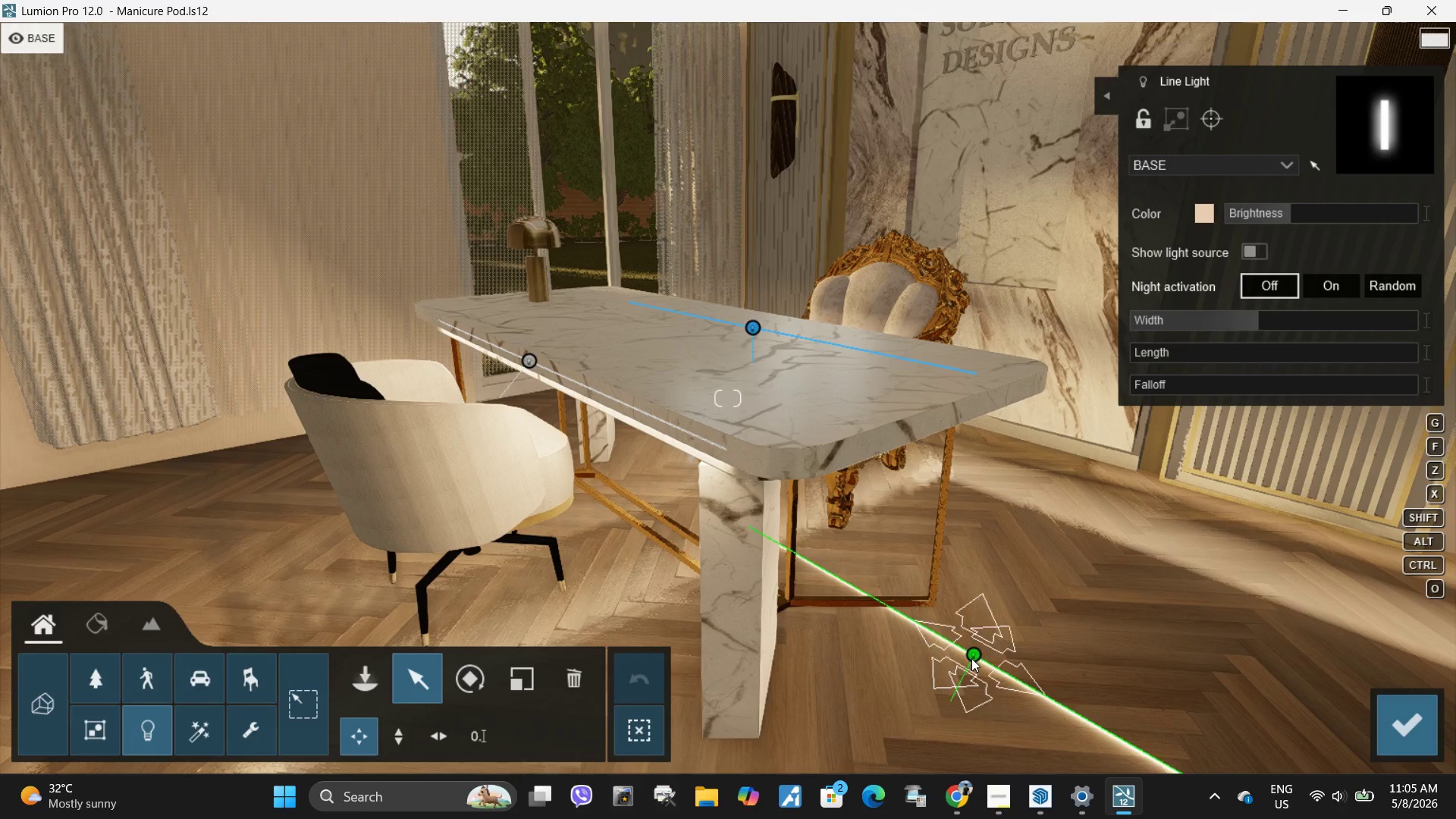 
left_click([971, 658])
 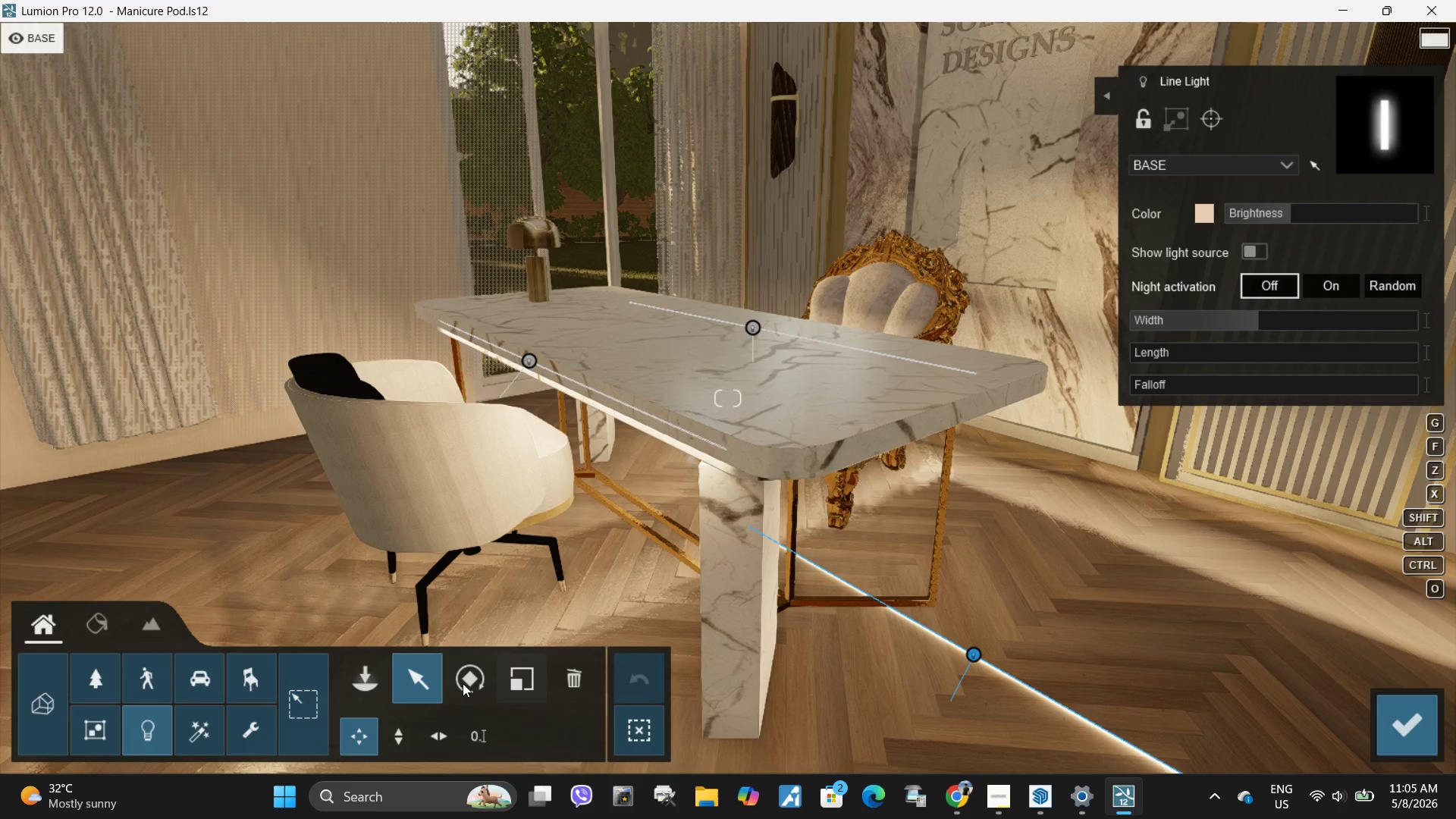 
left_click([463, 683])
 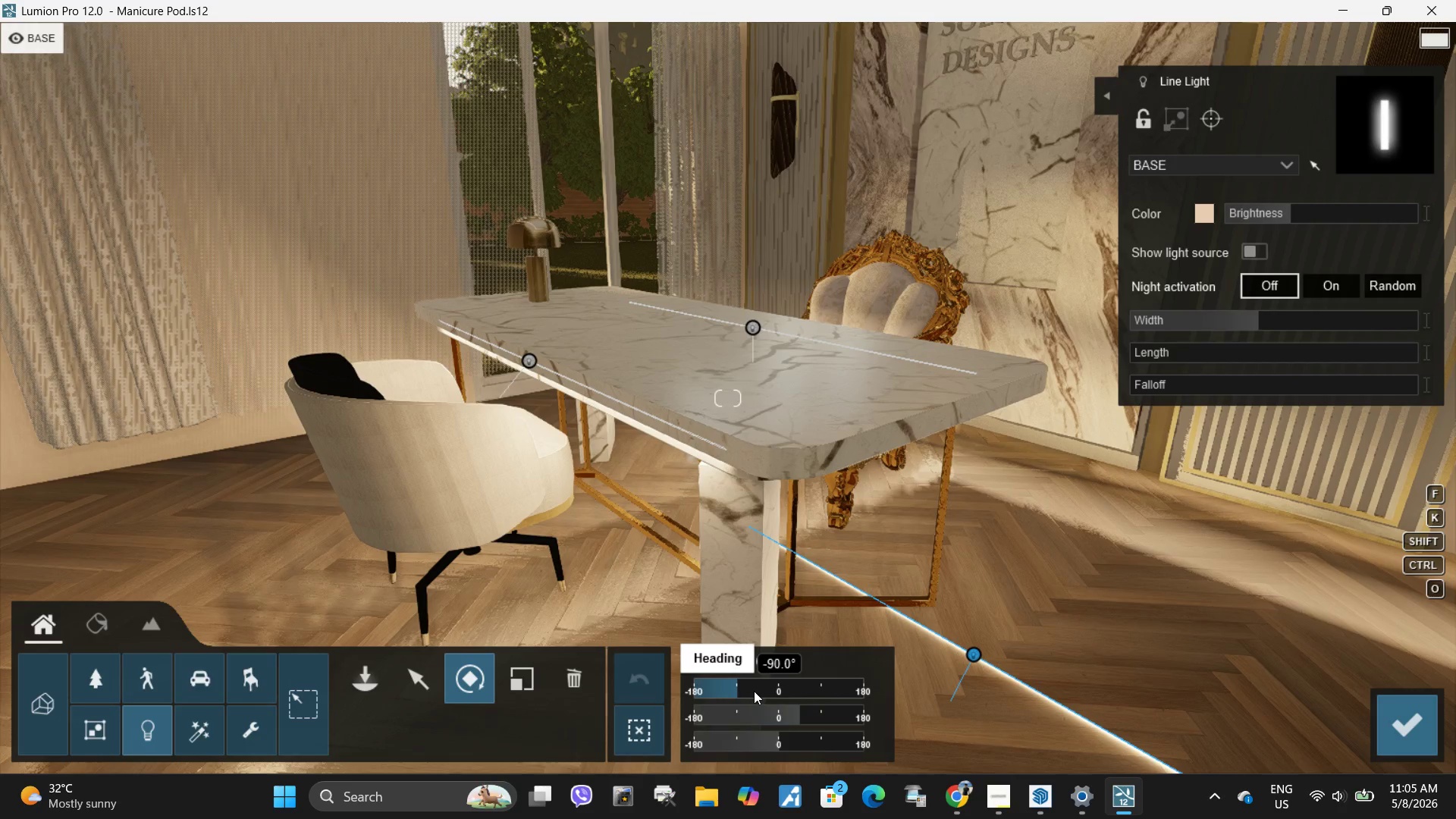 
left_click_drag(start_coordinate=[745, 688], to_coordinate=[776, 684])
 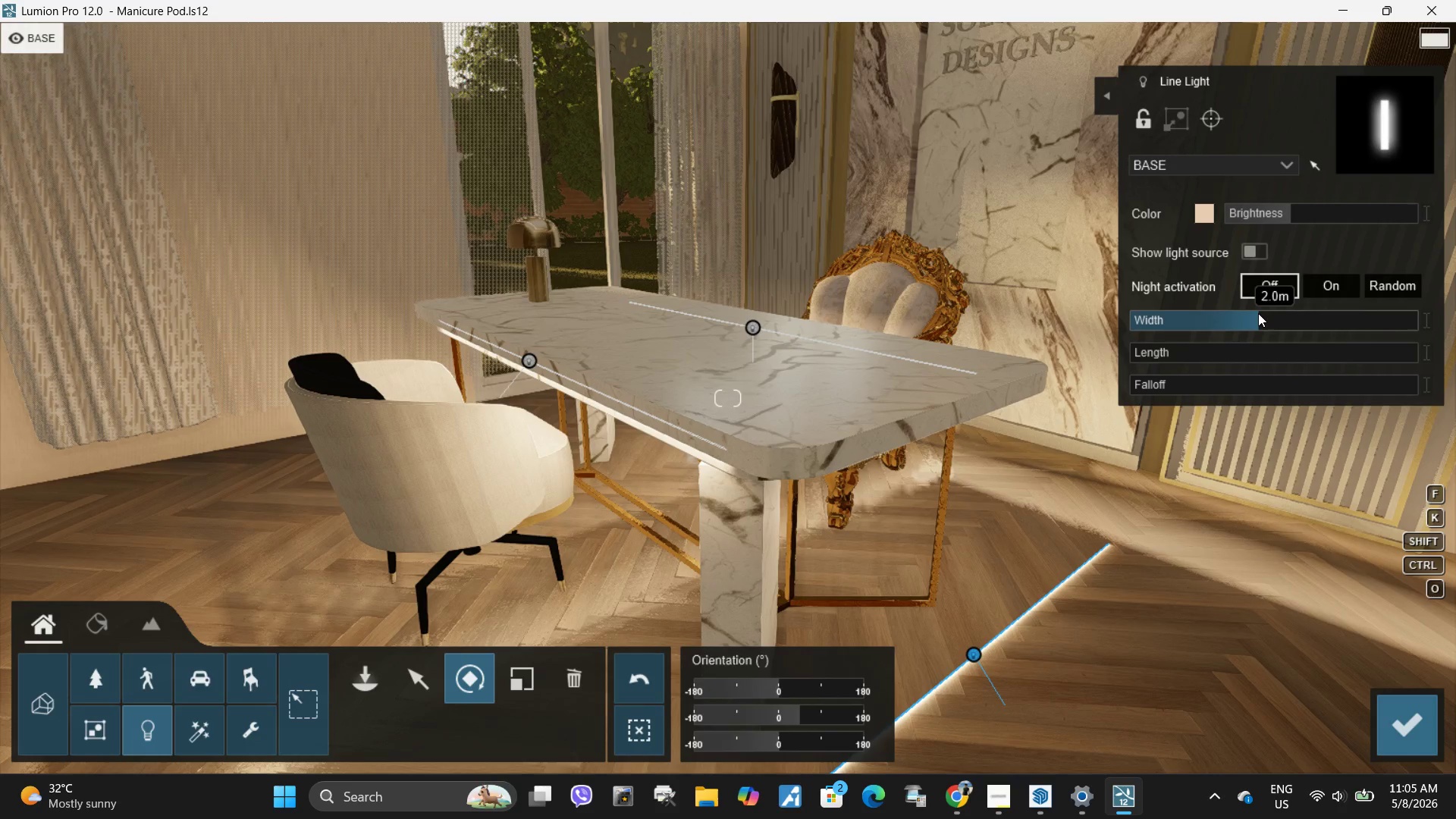 
left_click_drag(start_coordinate=[1258, 313], to_coordinate=[1207, 325])
 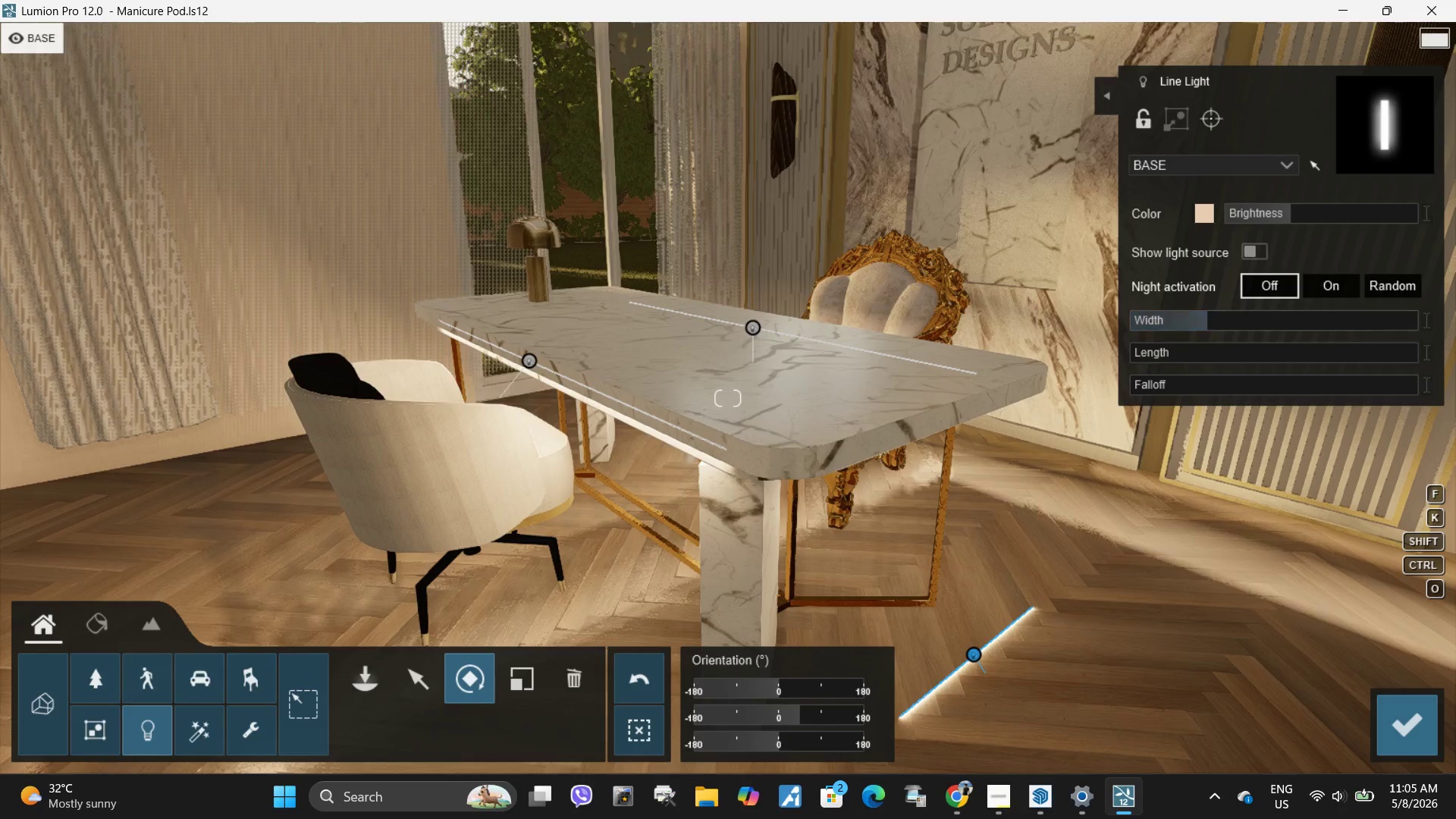 
type(ew)
 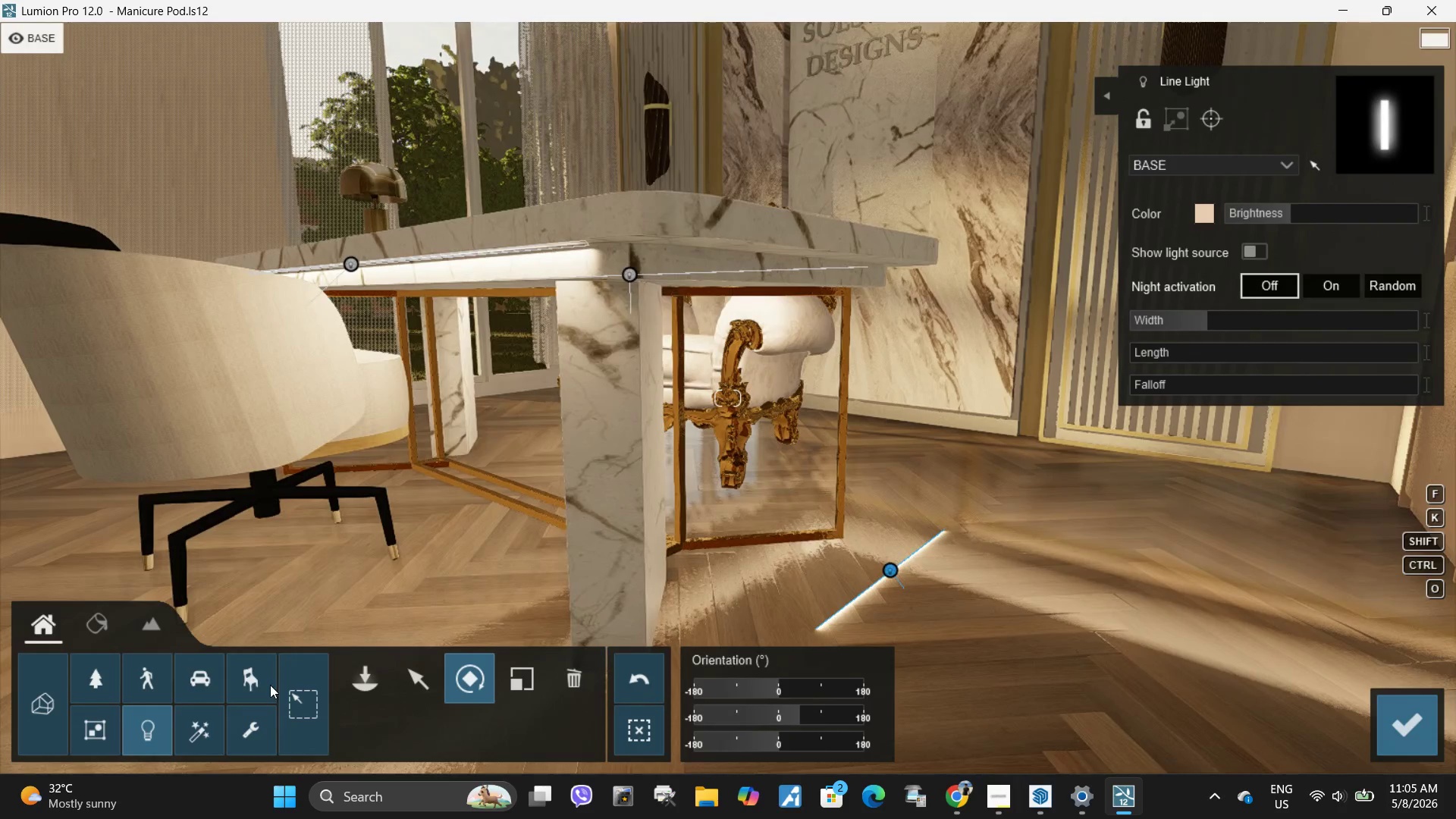 
left_click([422, 684])
 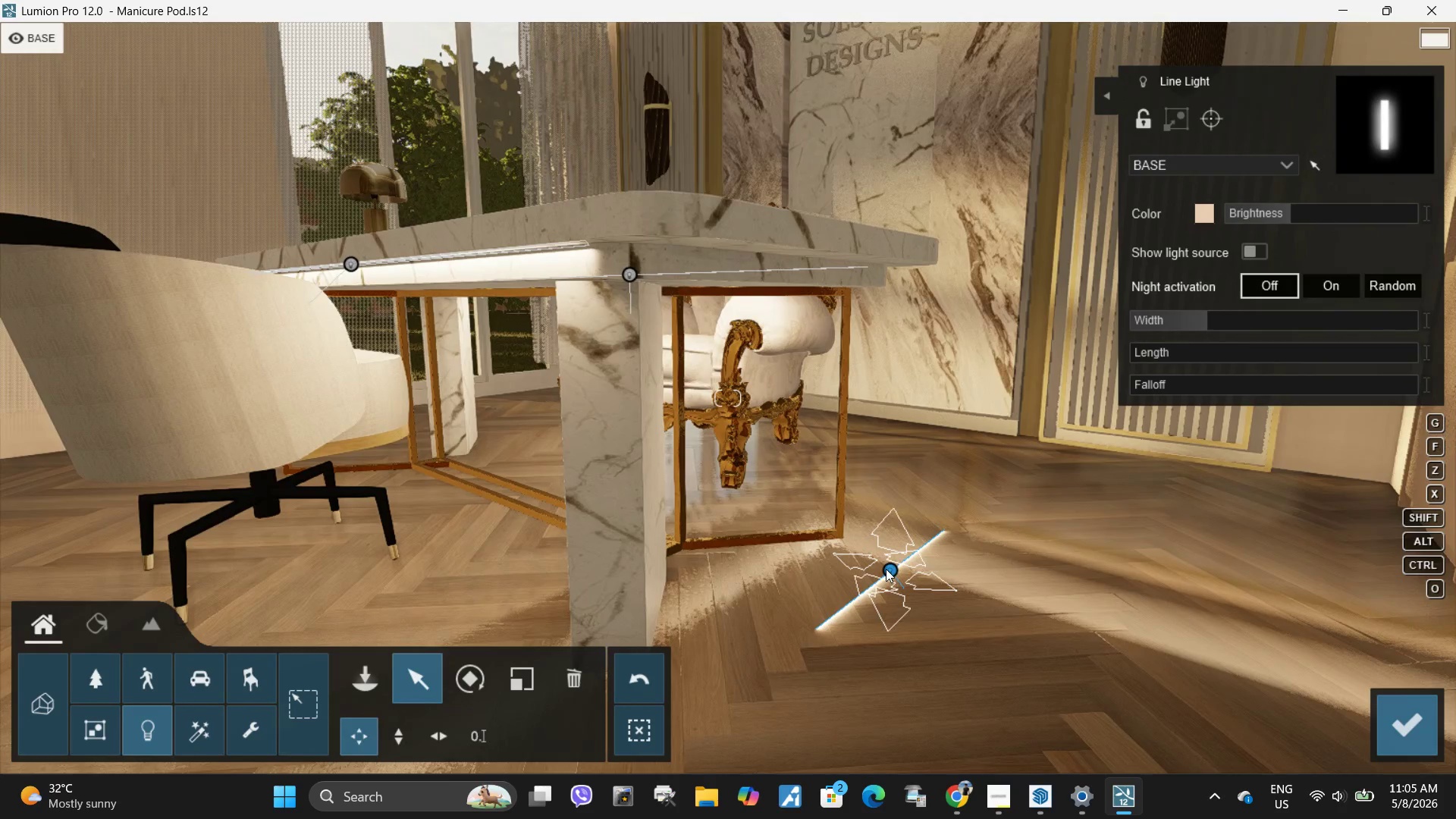 
left_click_drag(start_coordinate=[886, 569], to_coordinate=[789, 256])
 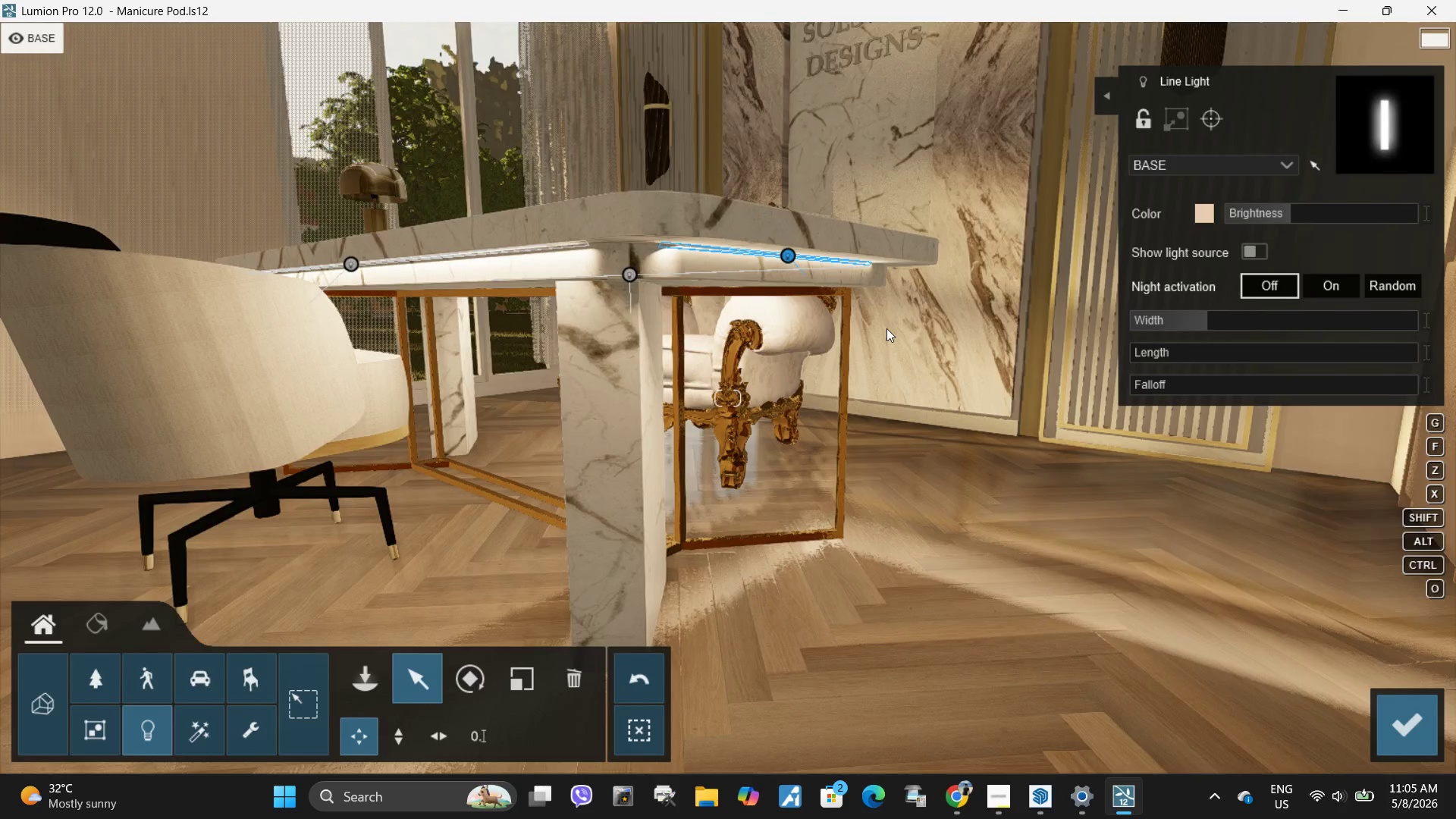 
type(dwd)
 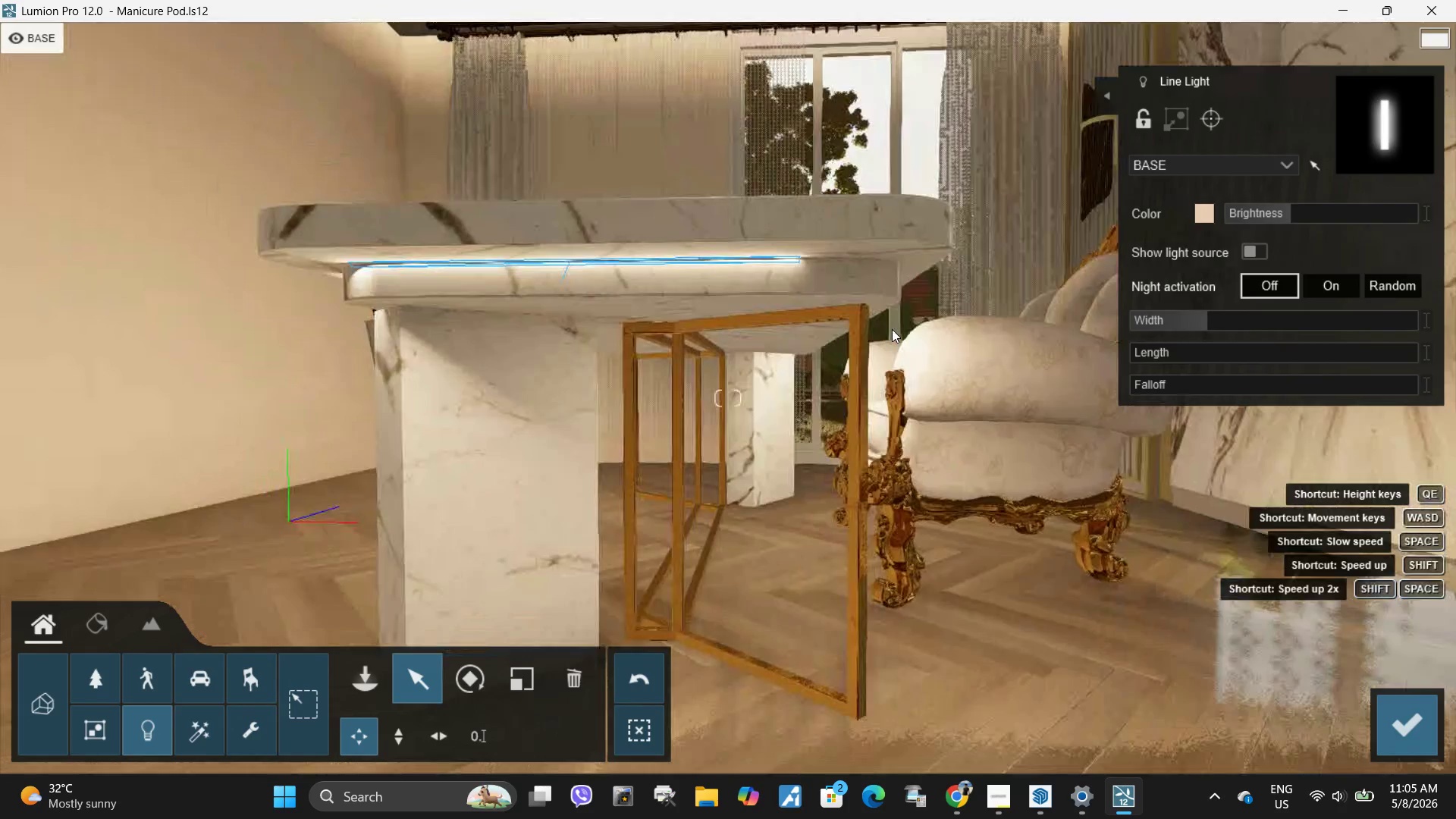 
right_click([890, 329])
 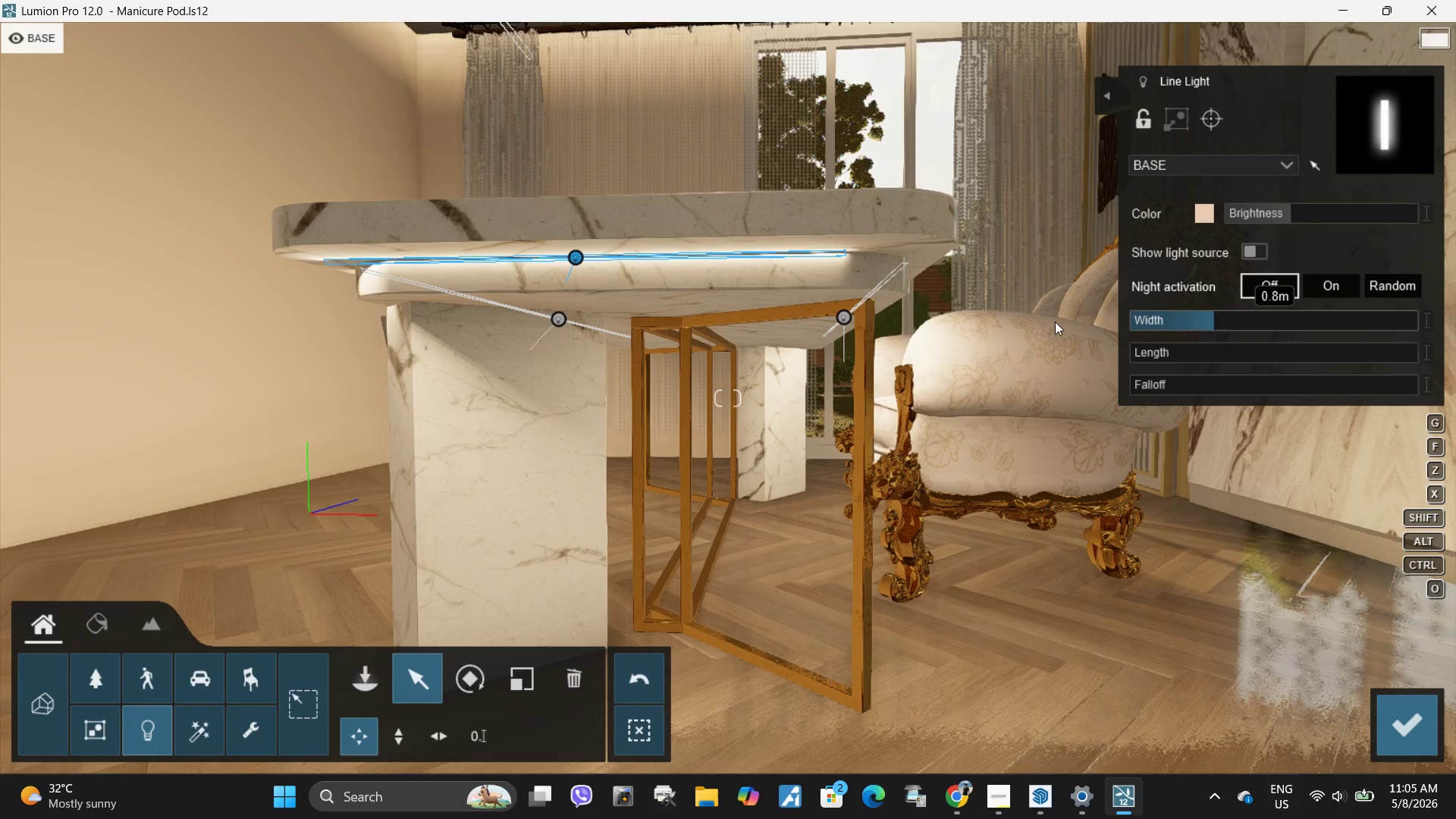 
left_click_drag(start_coordinate=[578, 257], to_coordinate=[615, 259])
 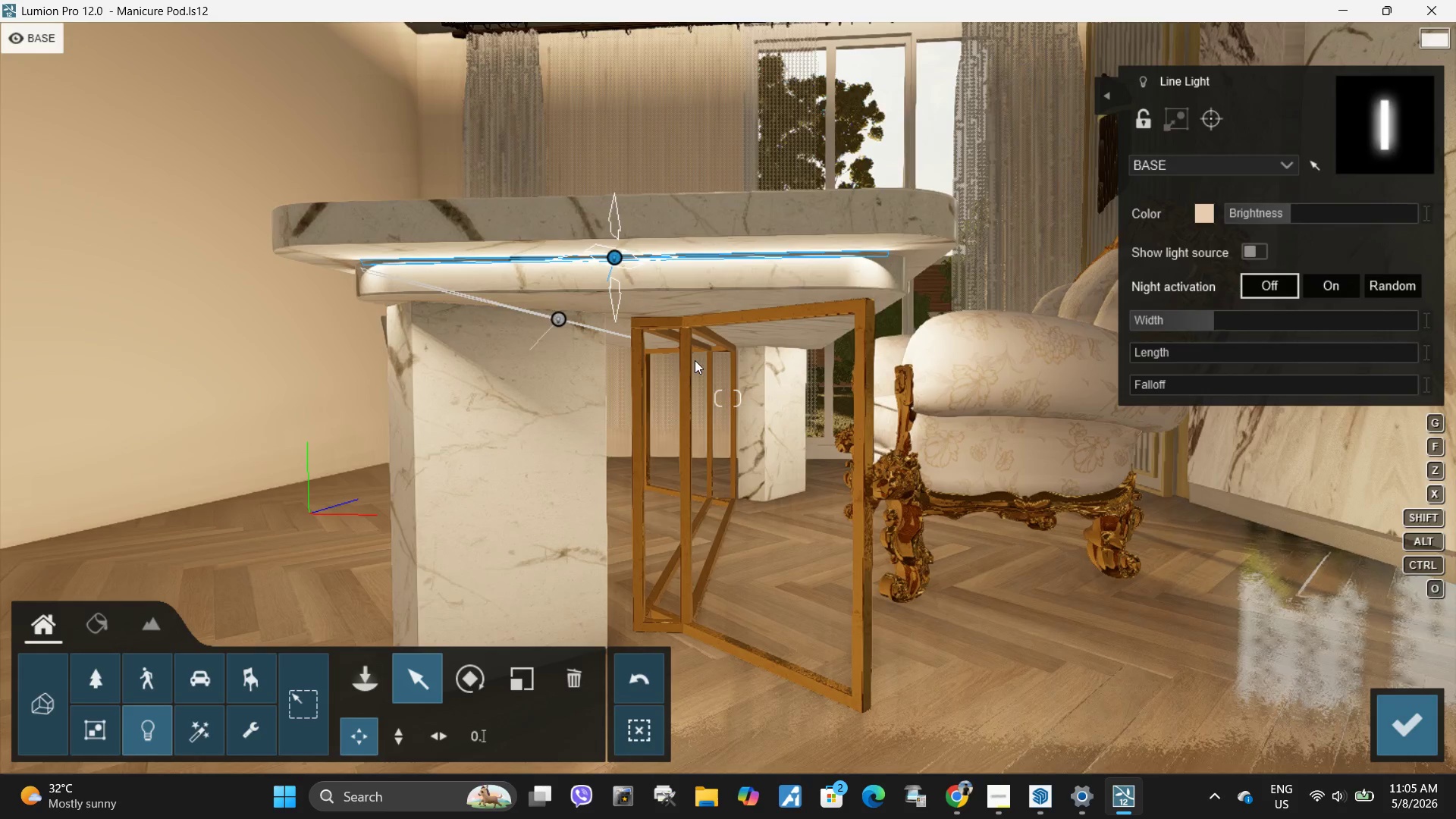 
type(aaqaeeaaaqsaww)
 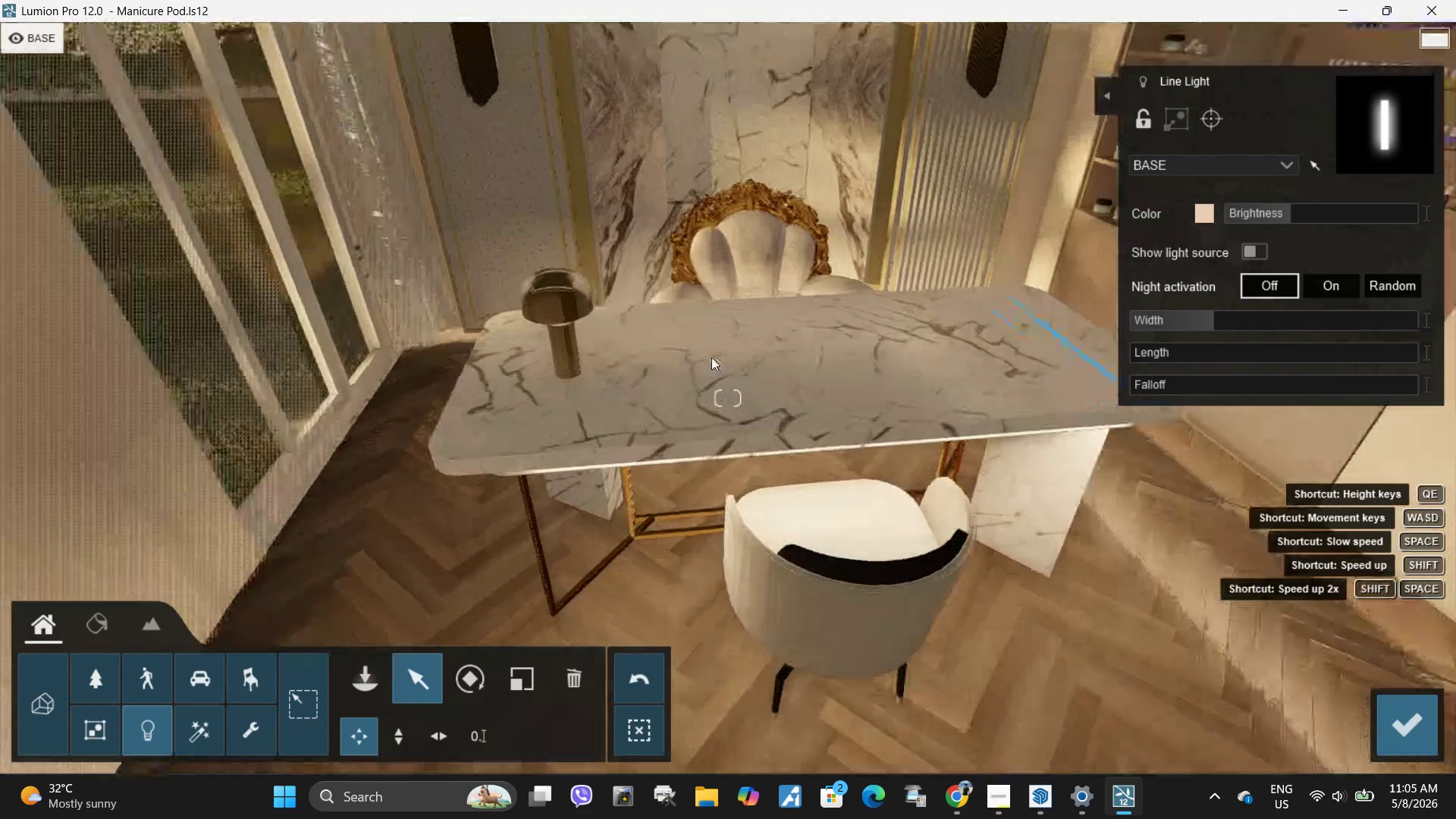 
key(A)
 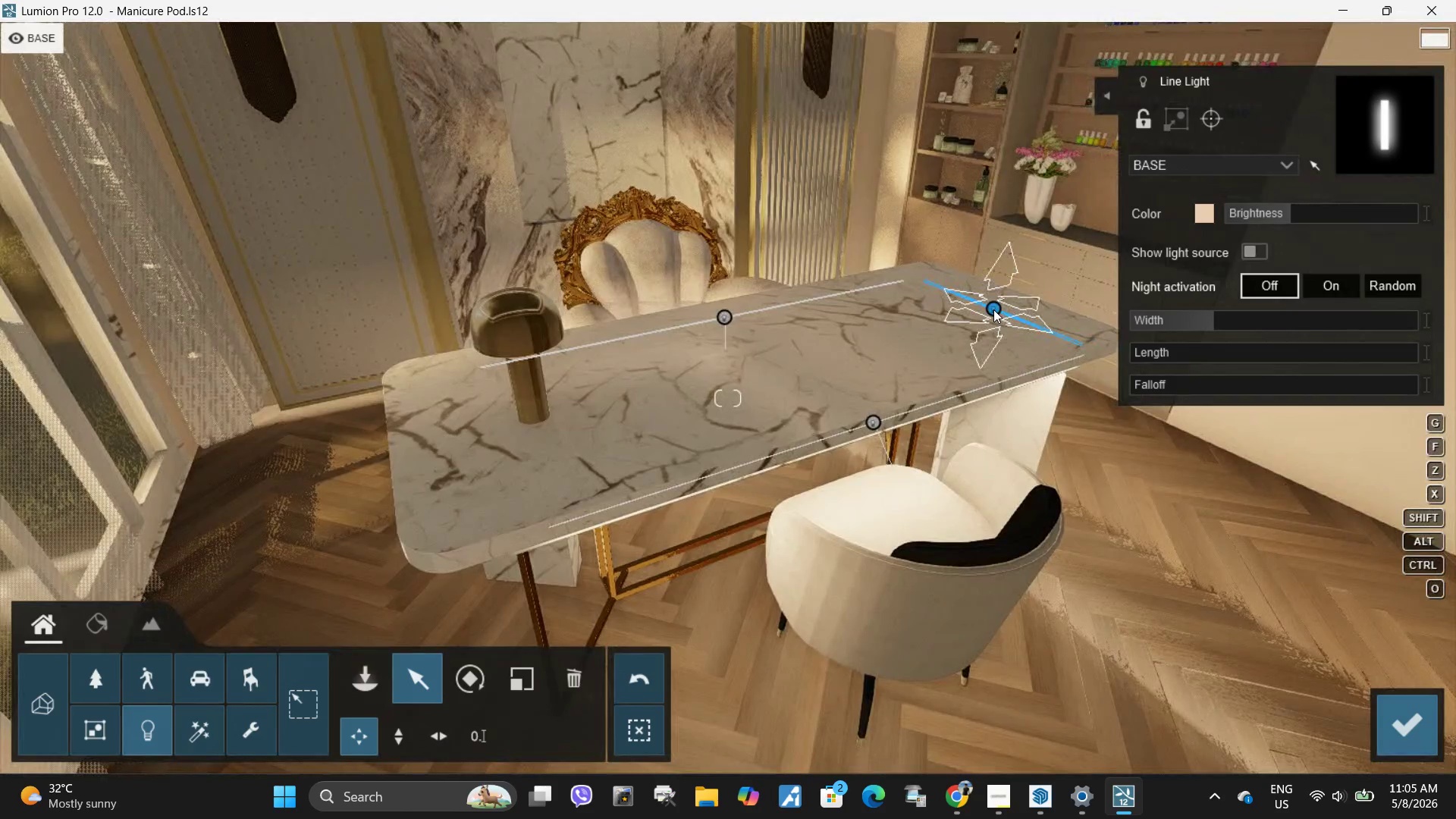 
hold_key(key=AltLeft, duration=2.75)
left_click_drag(start_coordinate=[994, 308], to_coordinate=[434, 461])
 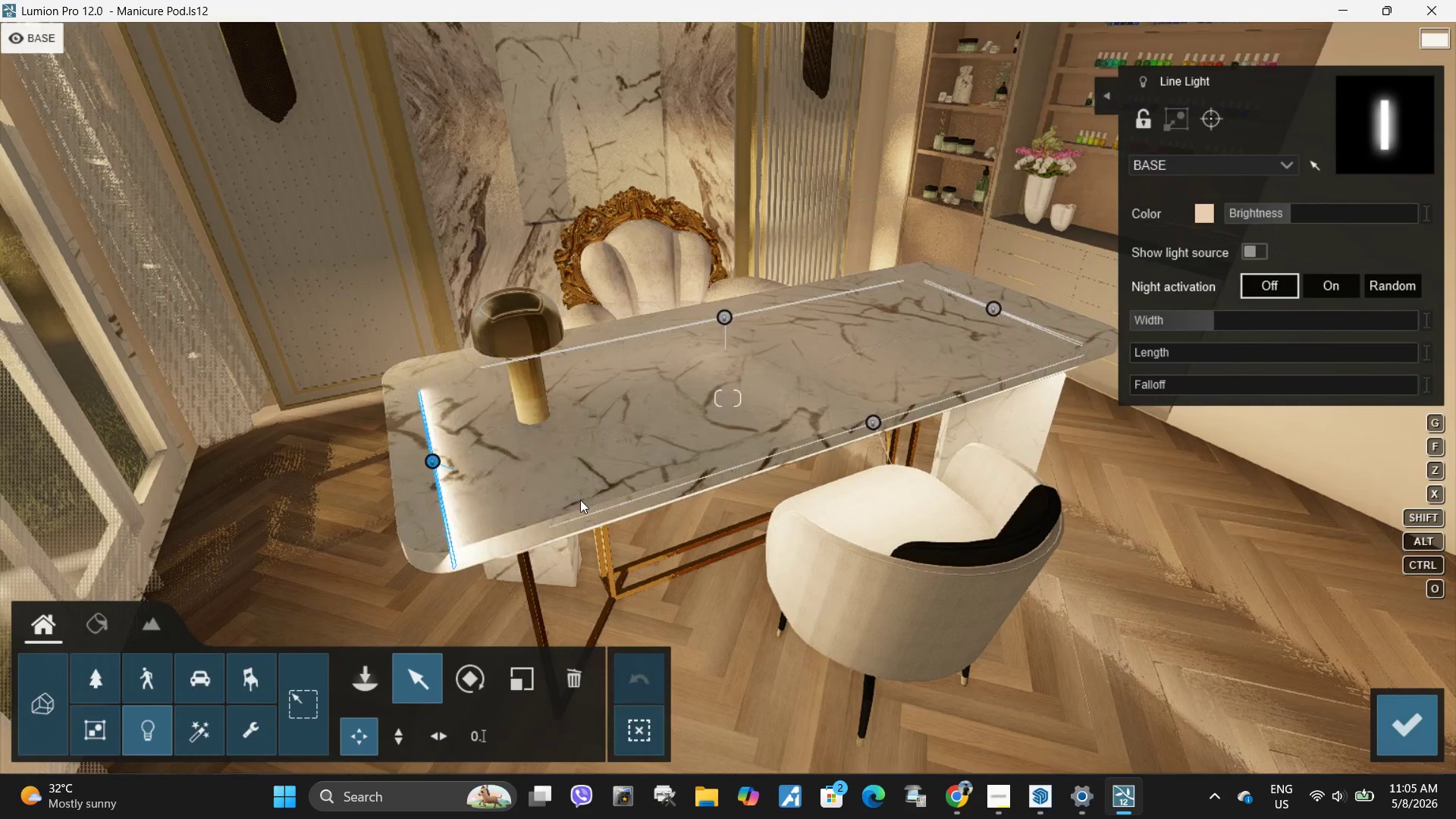 
type(ew)
 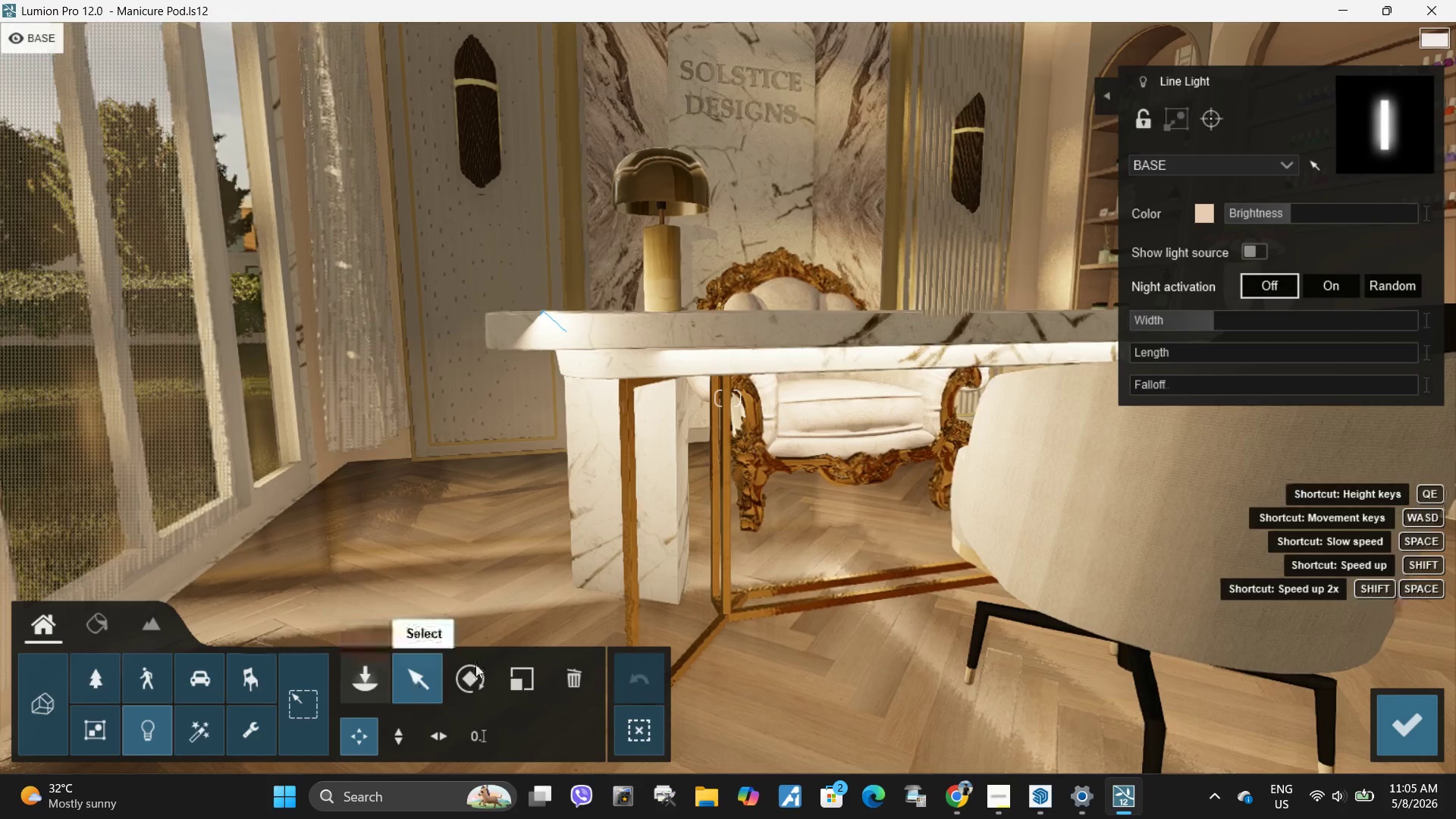 
left_click([474, 668])
 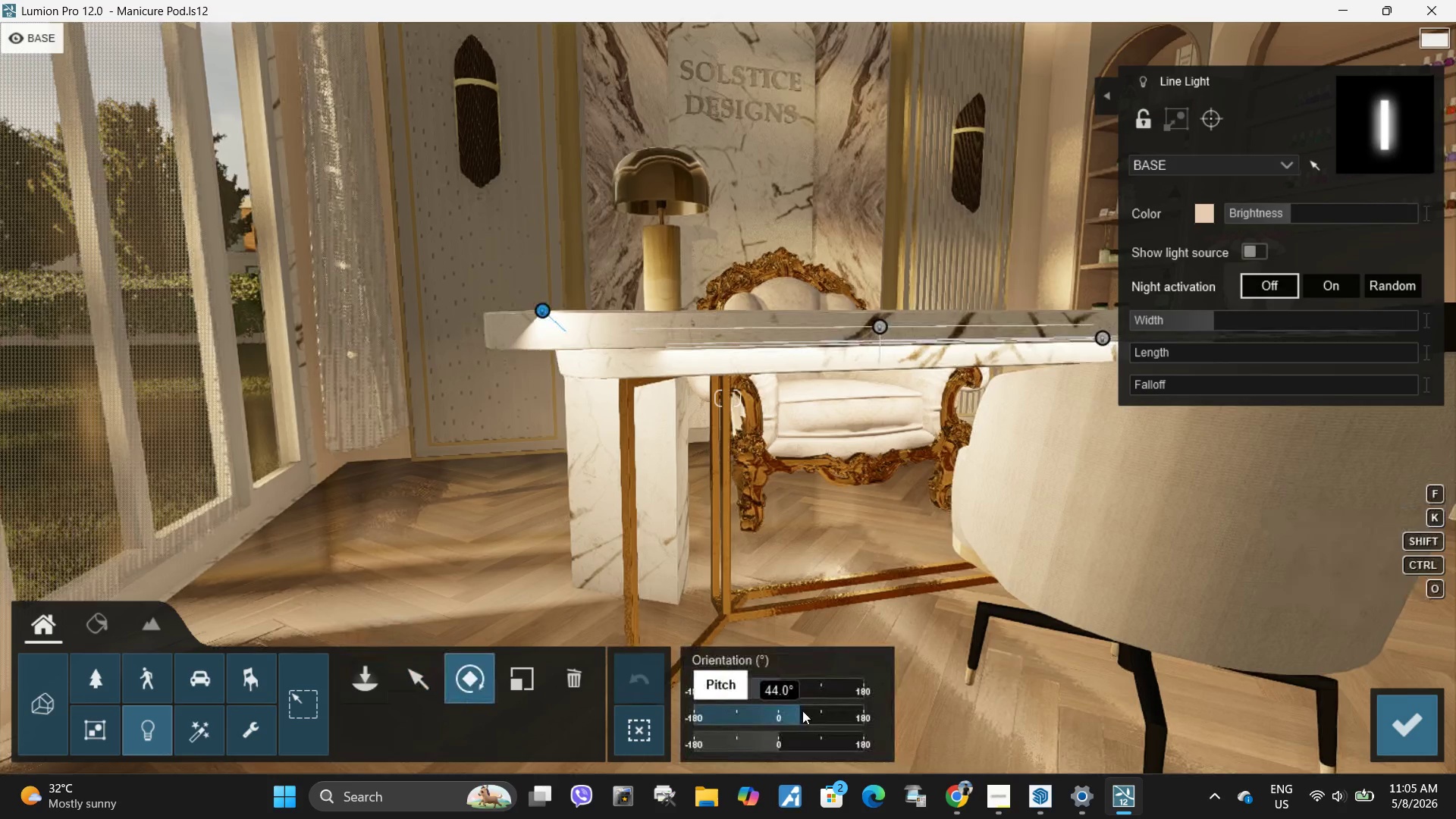 
left_click_drag(start_coordinate=[802, 711], to_coordinate=[812, 718])
 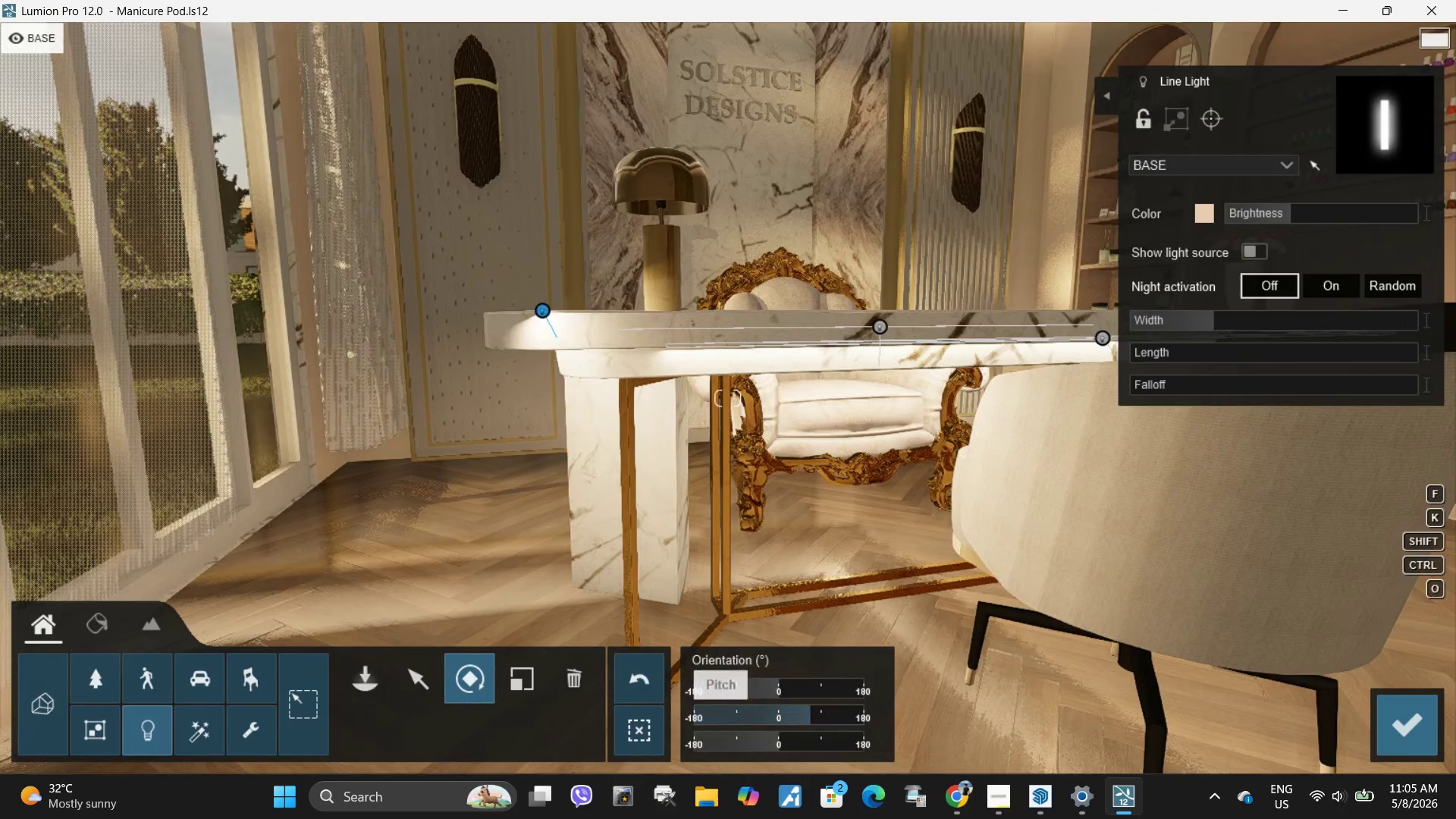 
hold_key(key=W, duration=0.38)
 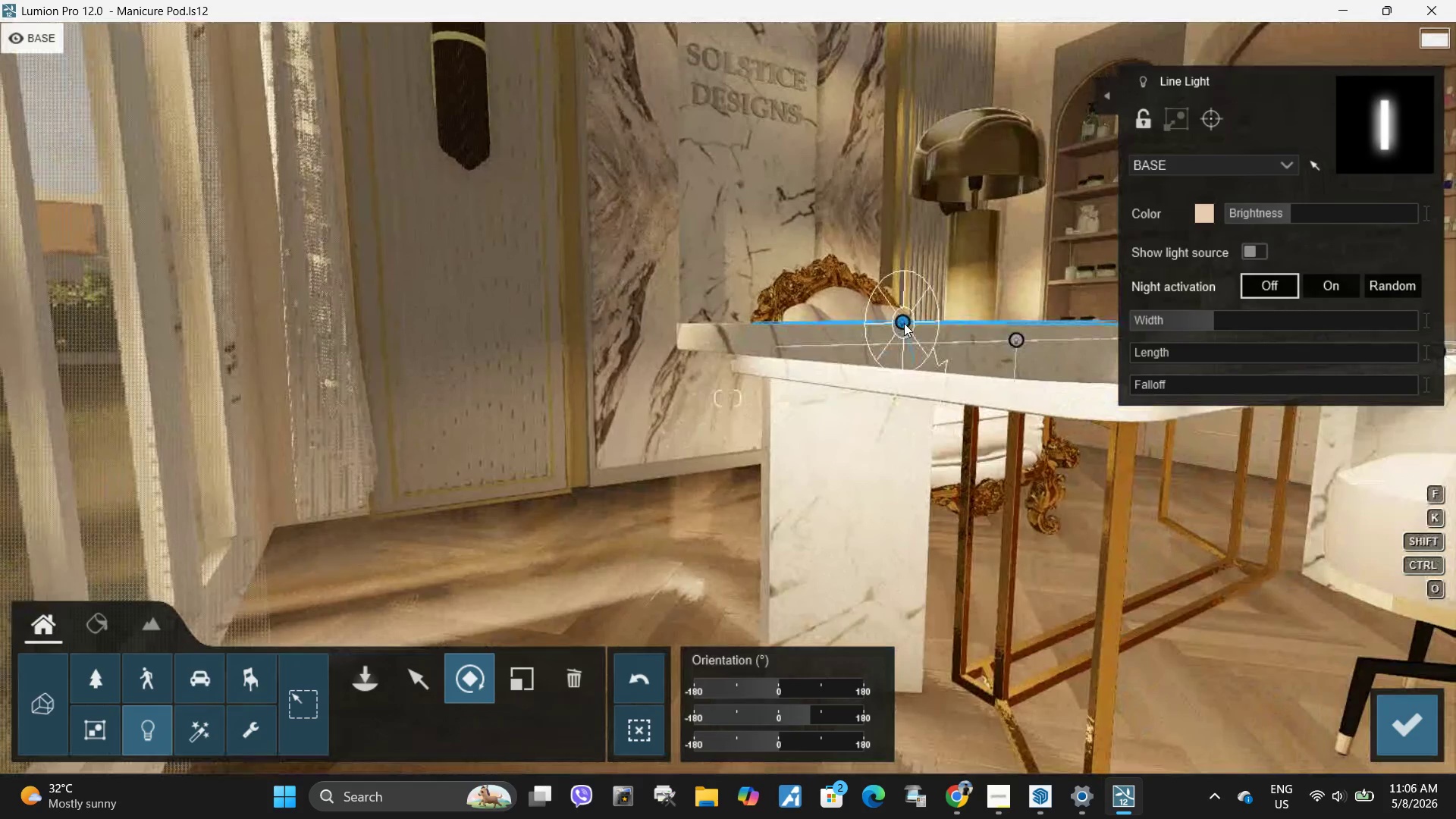 
type(aase)
 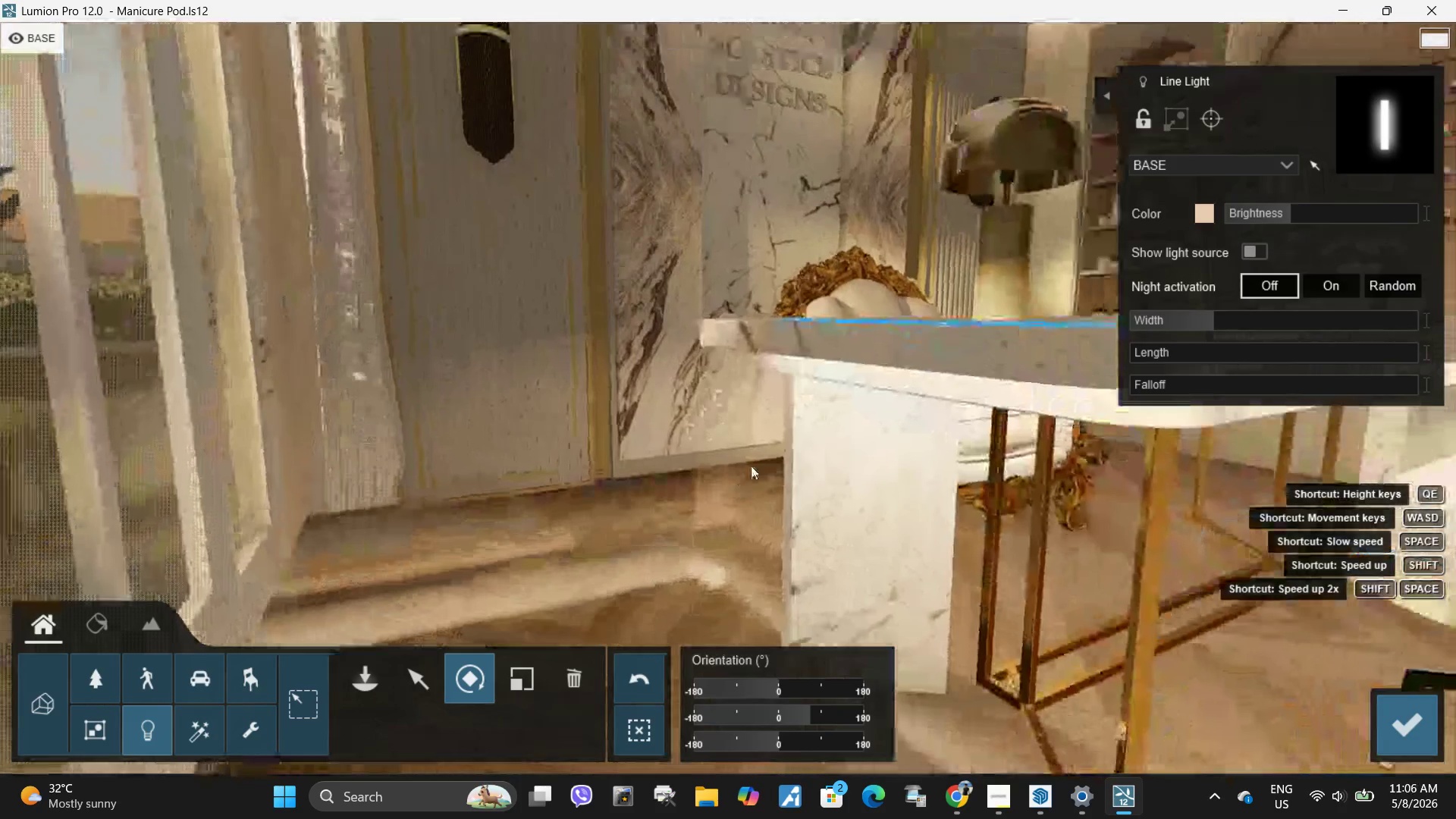 
left_click([413, 680])
 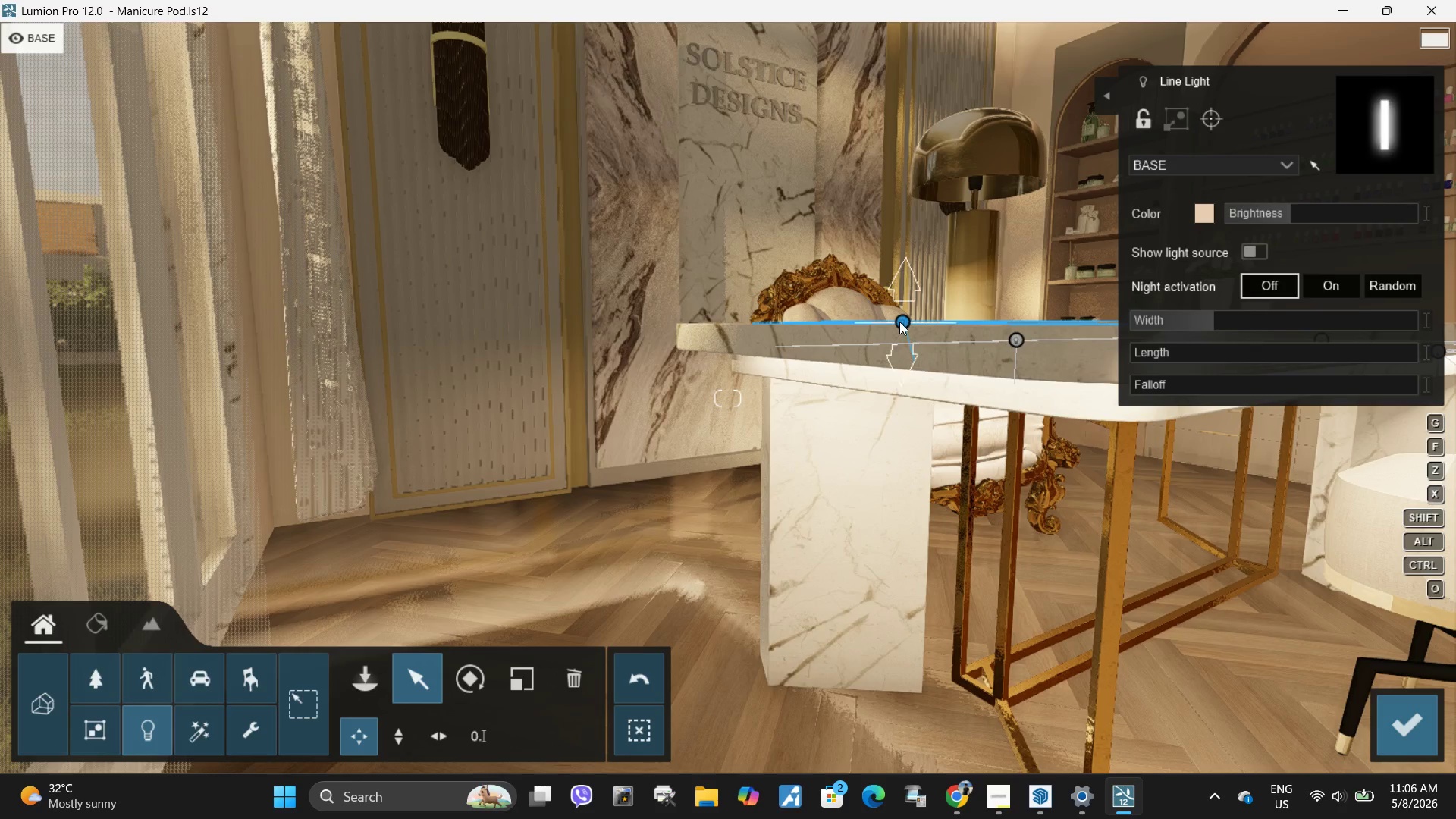 
left_click_drag(start_coordinate=[902, 321], to_coordinate=[871, 369])
 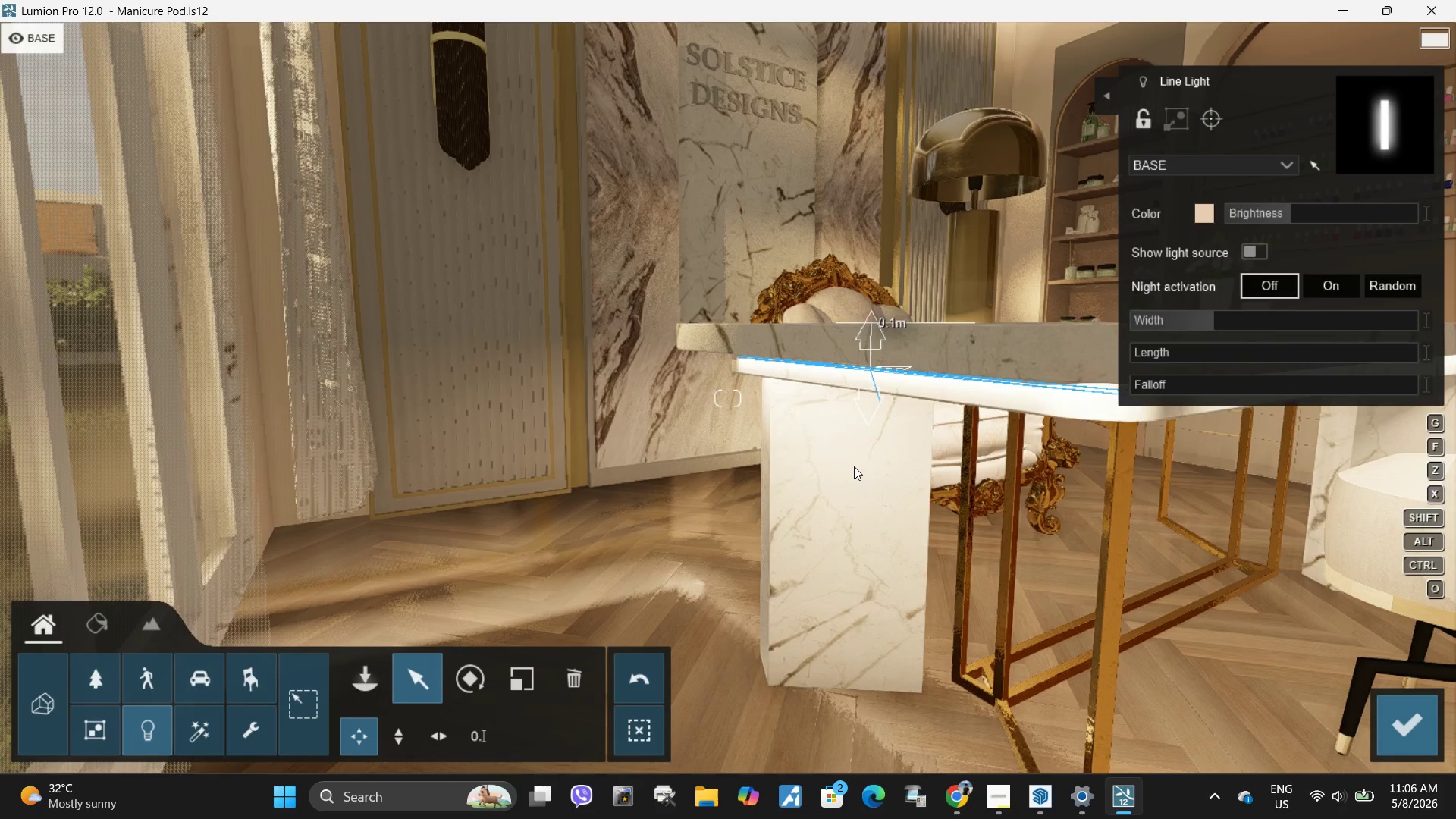 
type(weda)
 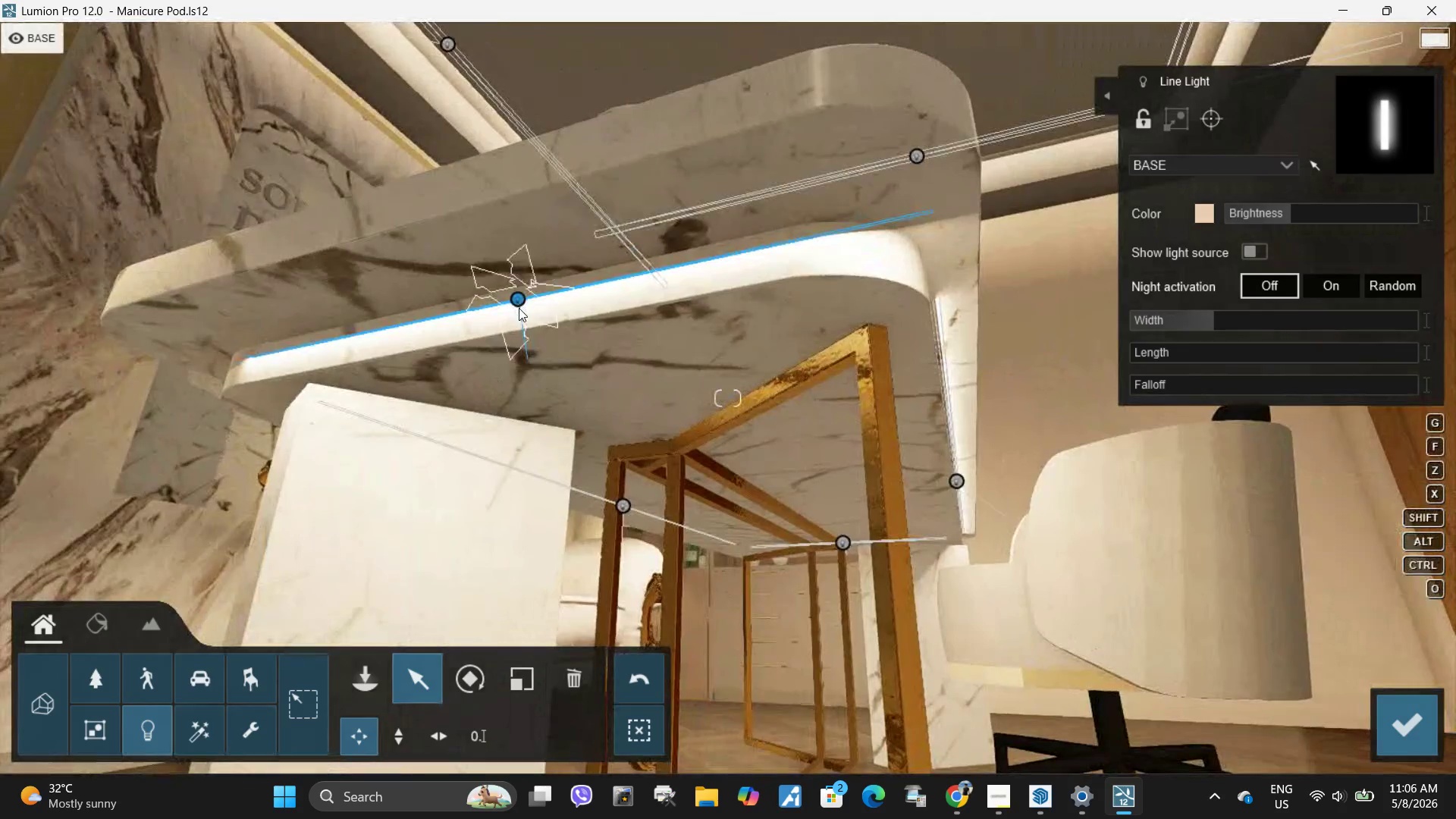 
left_click_drag(start_coordinate=[519, 299], to_coordinate=[489, 296])
 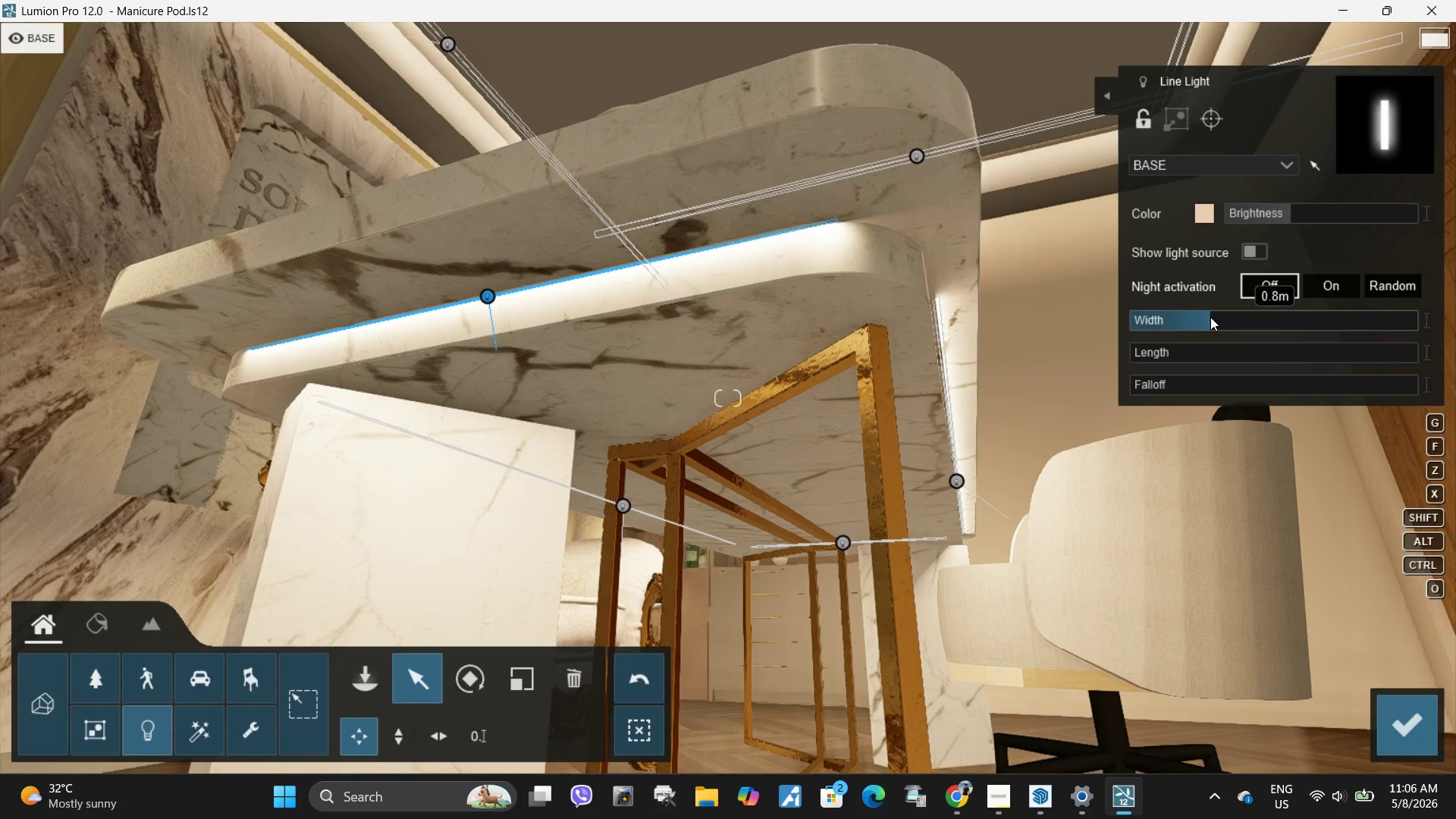 
type(dqsdewa)
 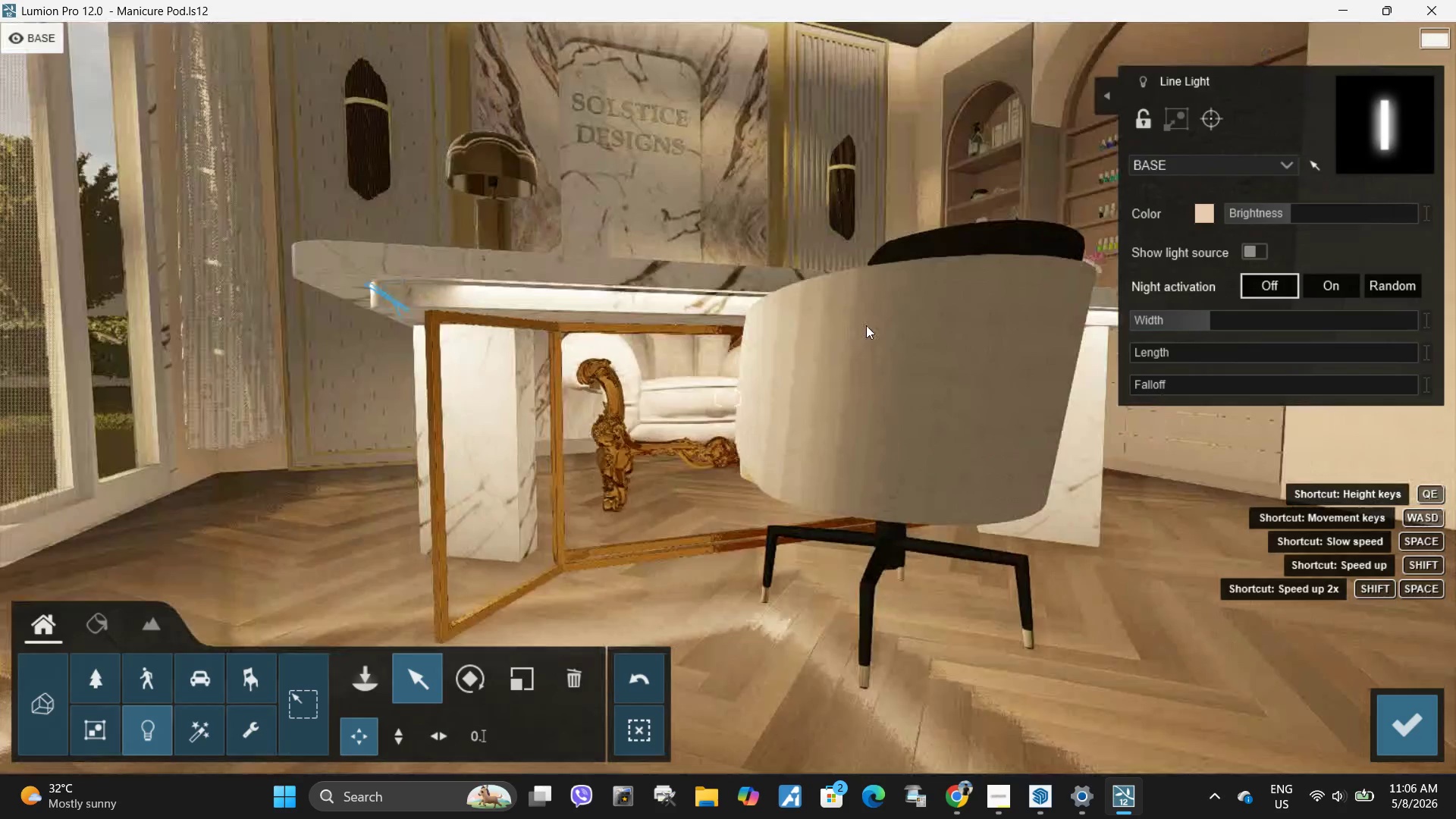 
type(awawwwdaddd)
 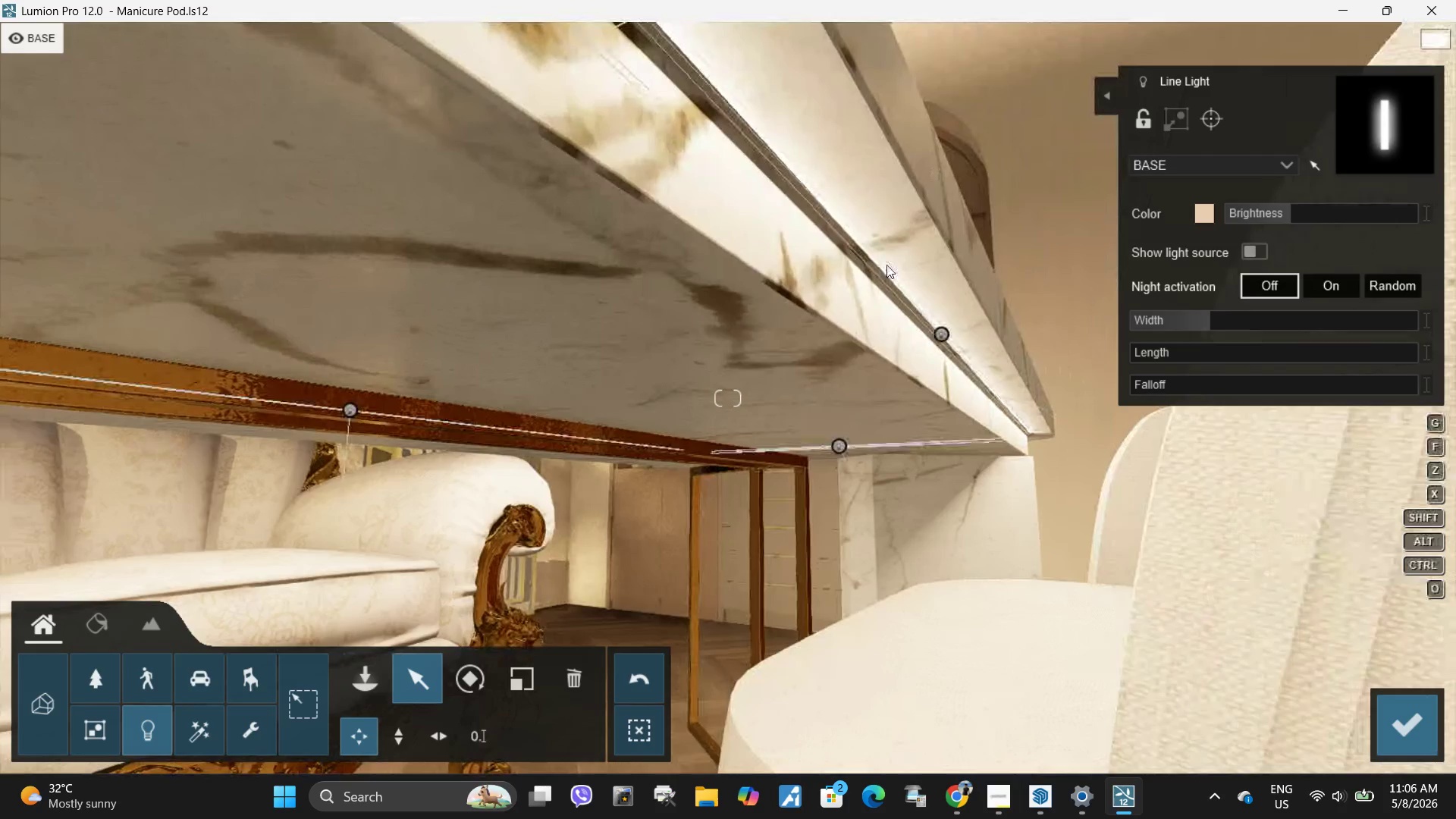 
hold_key(key=Space, duration=0.86)
 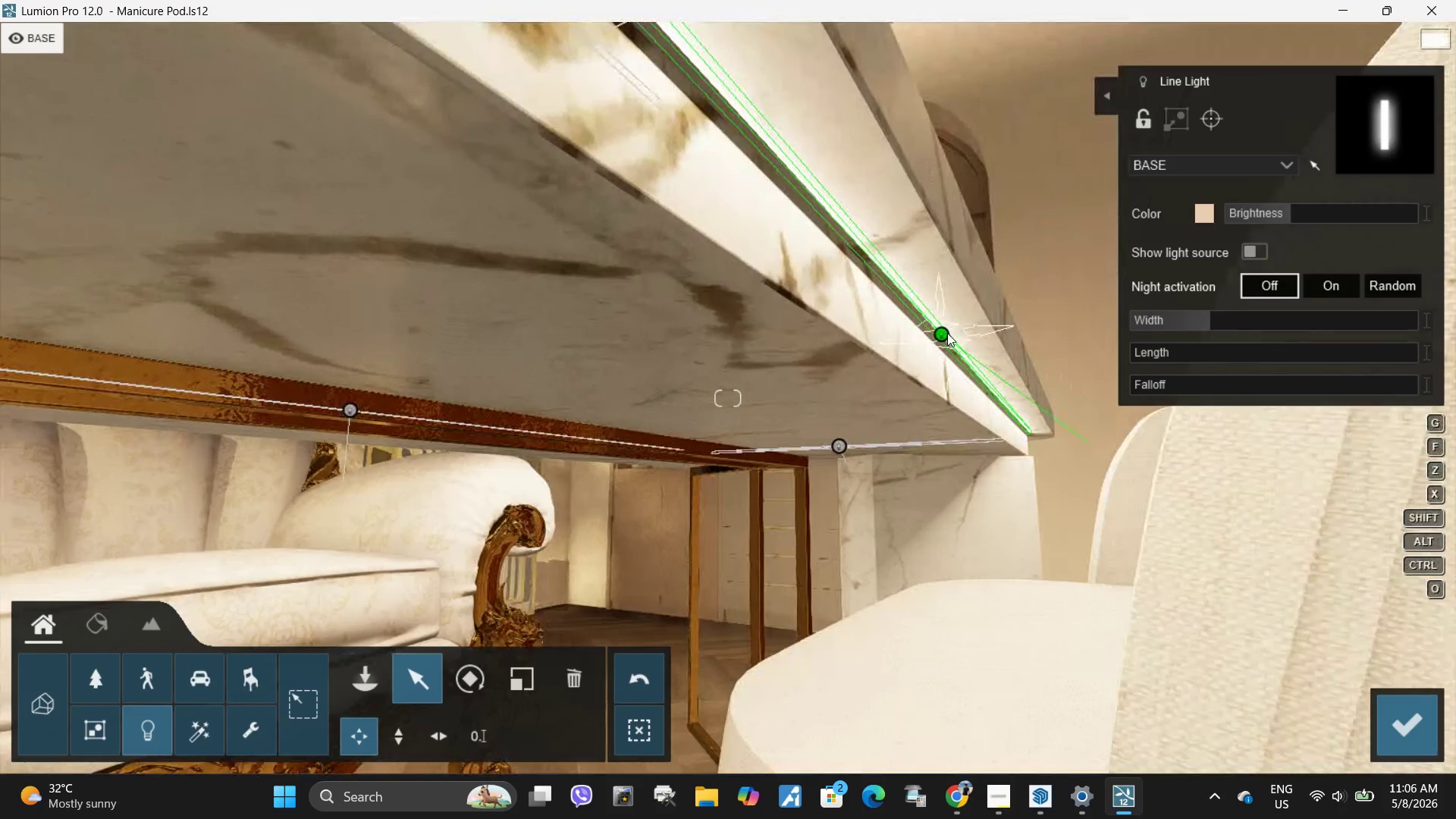 
left_click_drag(start_coordinate=[945, 333], to_coordinate=[927, 330])
 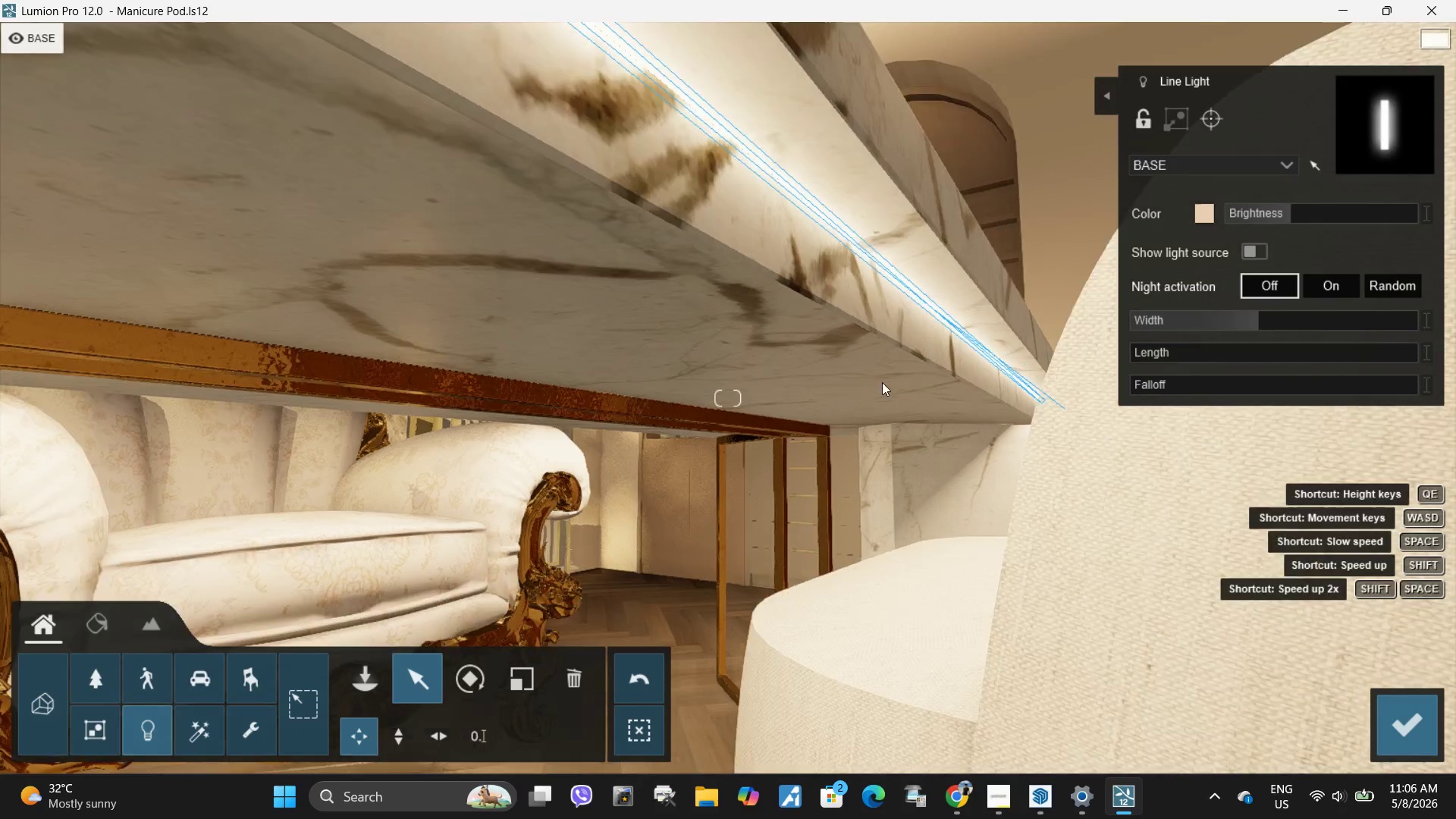 
type(sqe)
 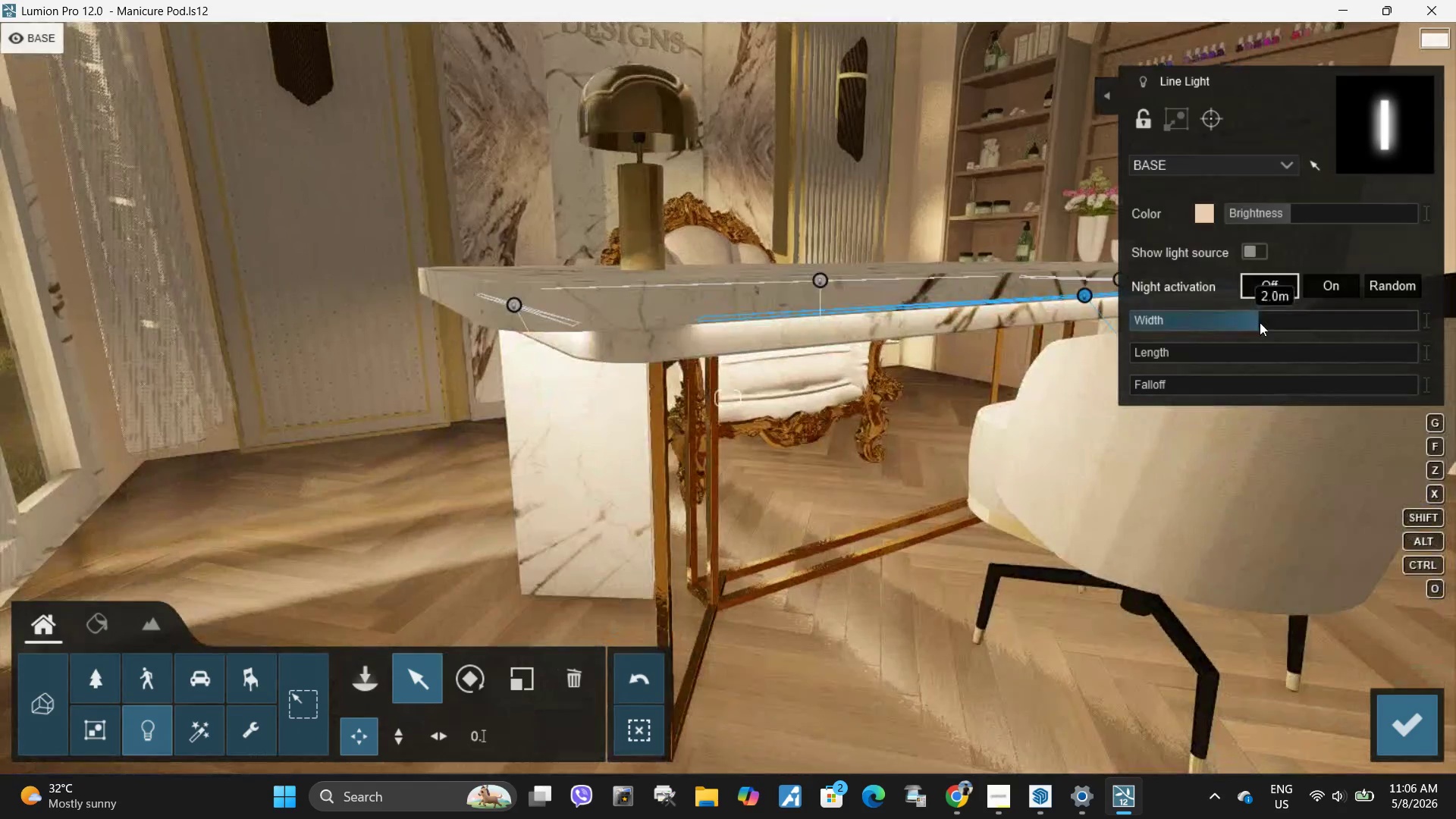 
left_click_drag(start_coordinate=[1260, 322], to_coordinate=[1264, 319])
 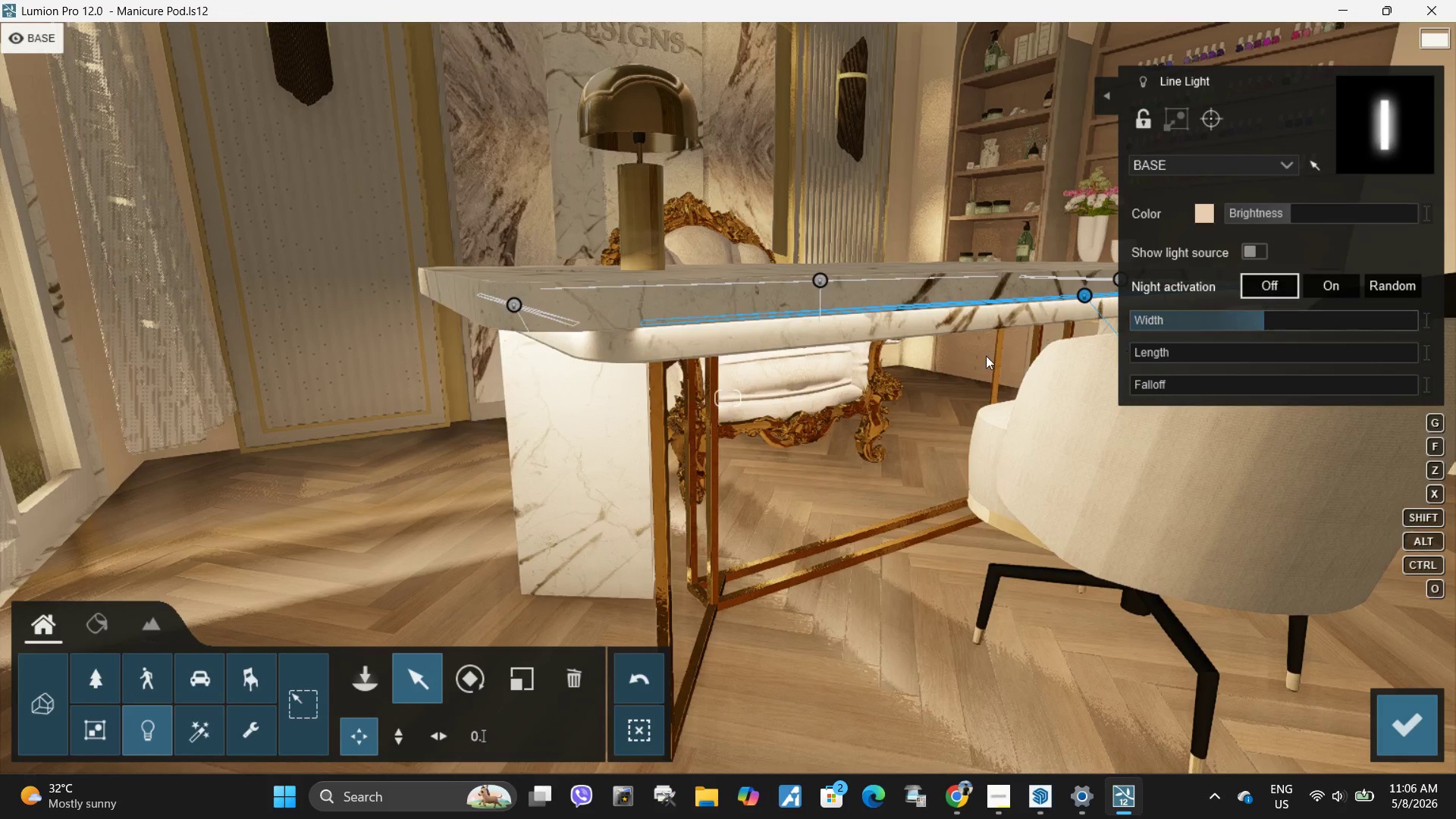 
type(dwqsqs)
 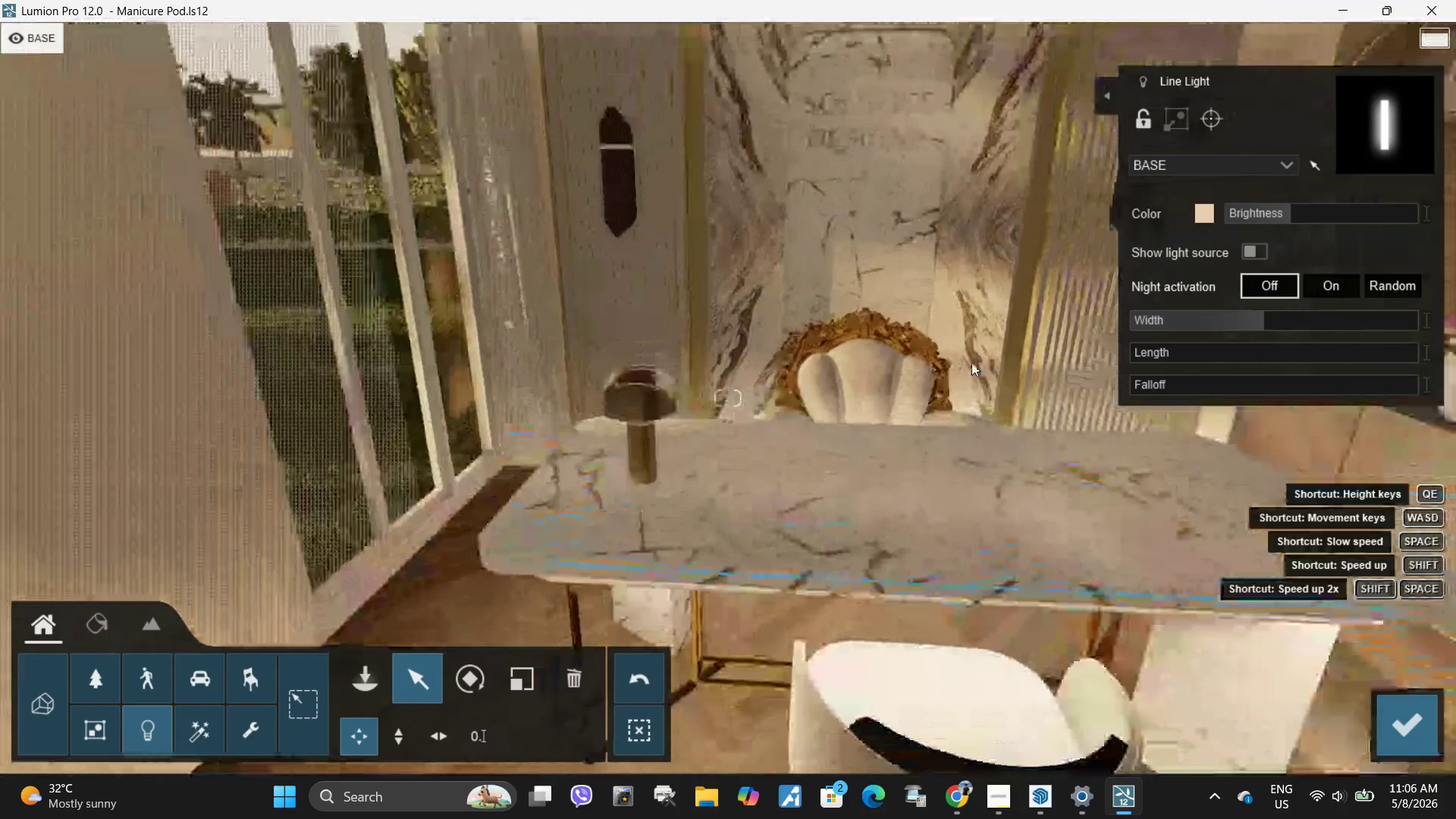 
type(dee)
 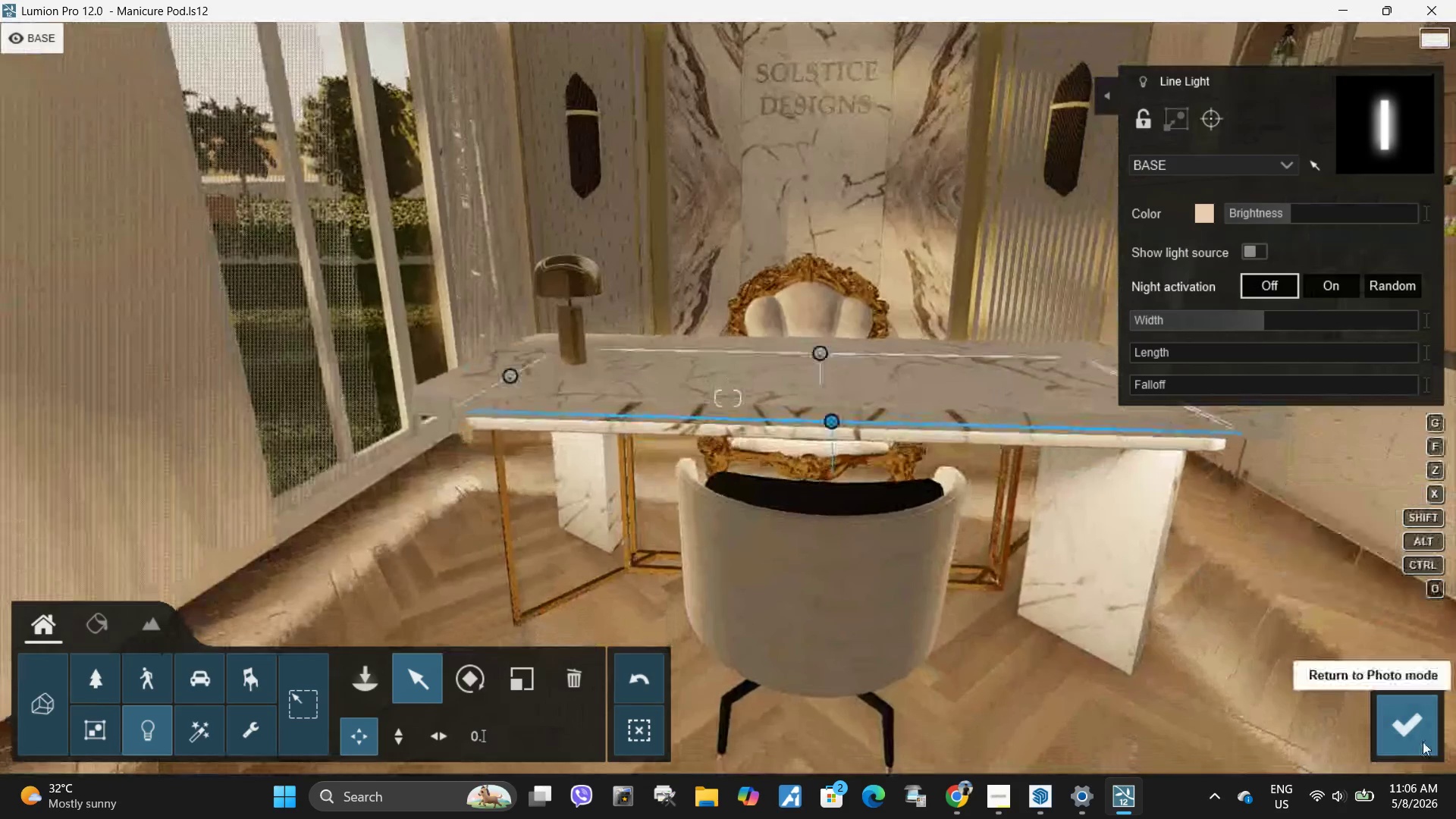 
left_click([1419, 738])
 